 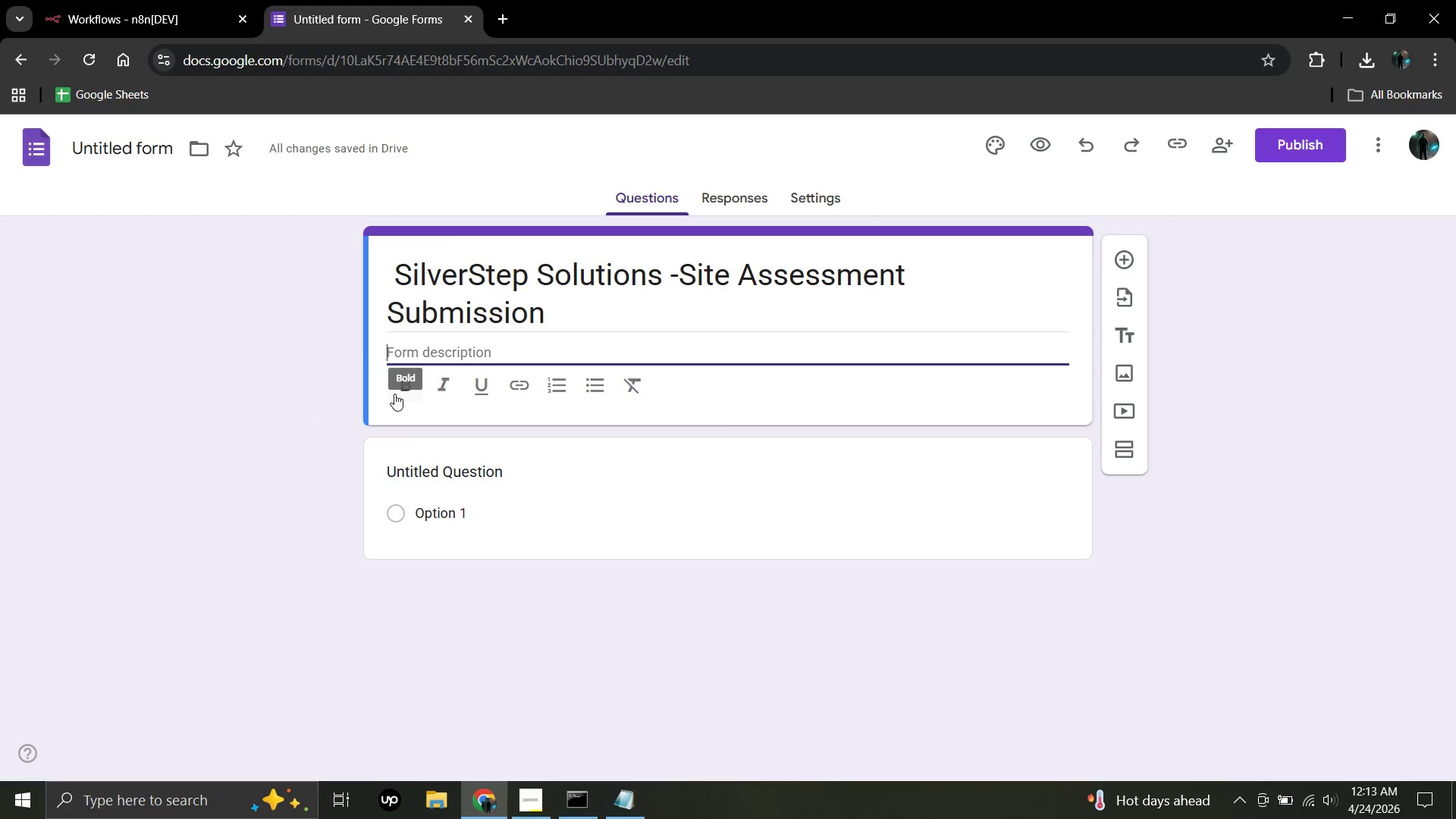 
type(For field technicians)
 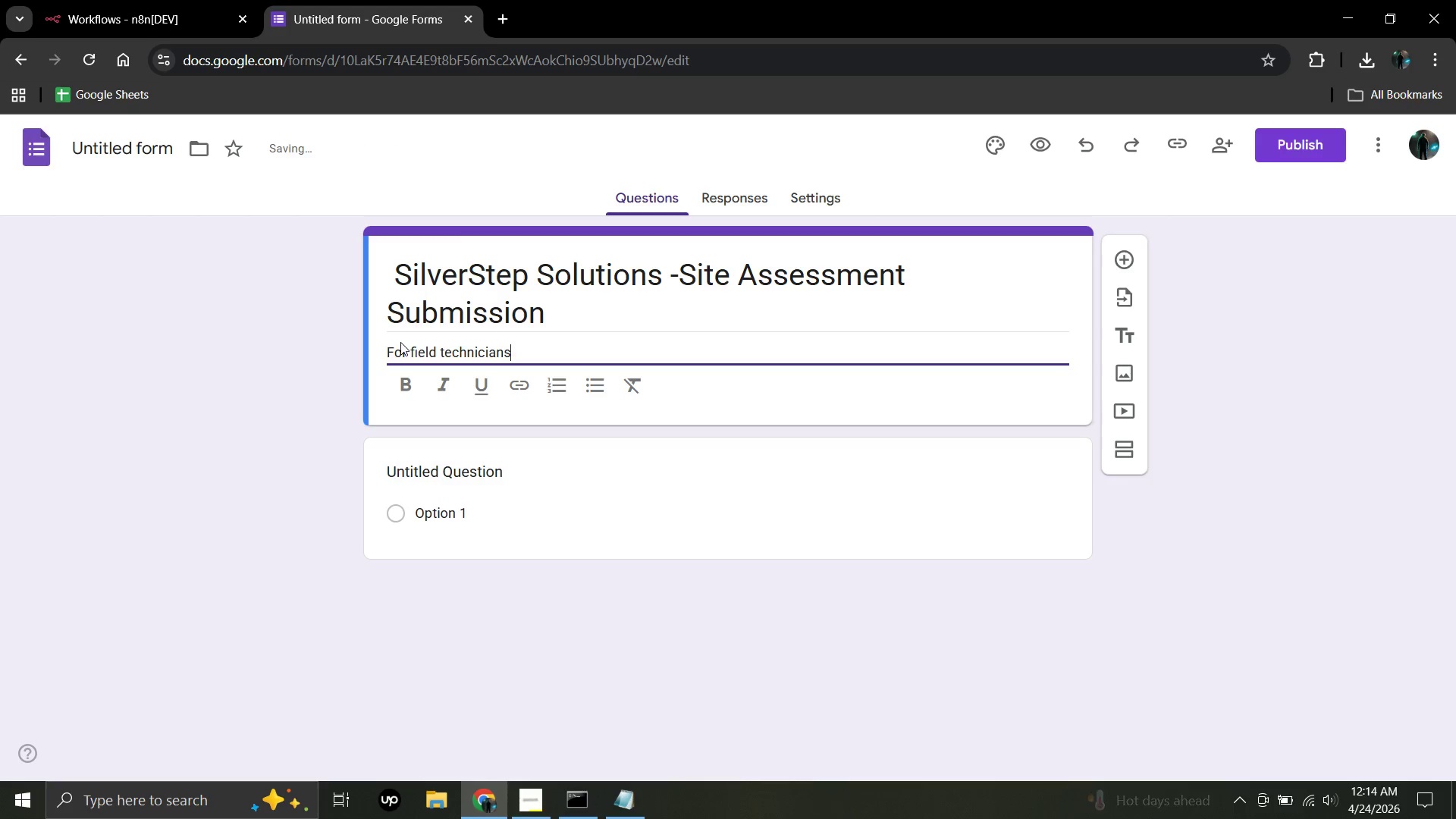 
type( only.s)
key(Backspace)
type(Submit yp)
key(Backspace)
type(our assessment notes immediat)
 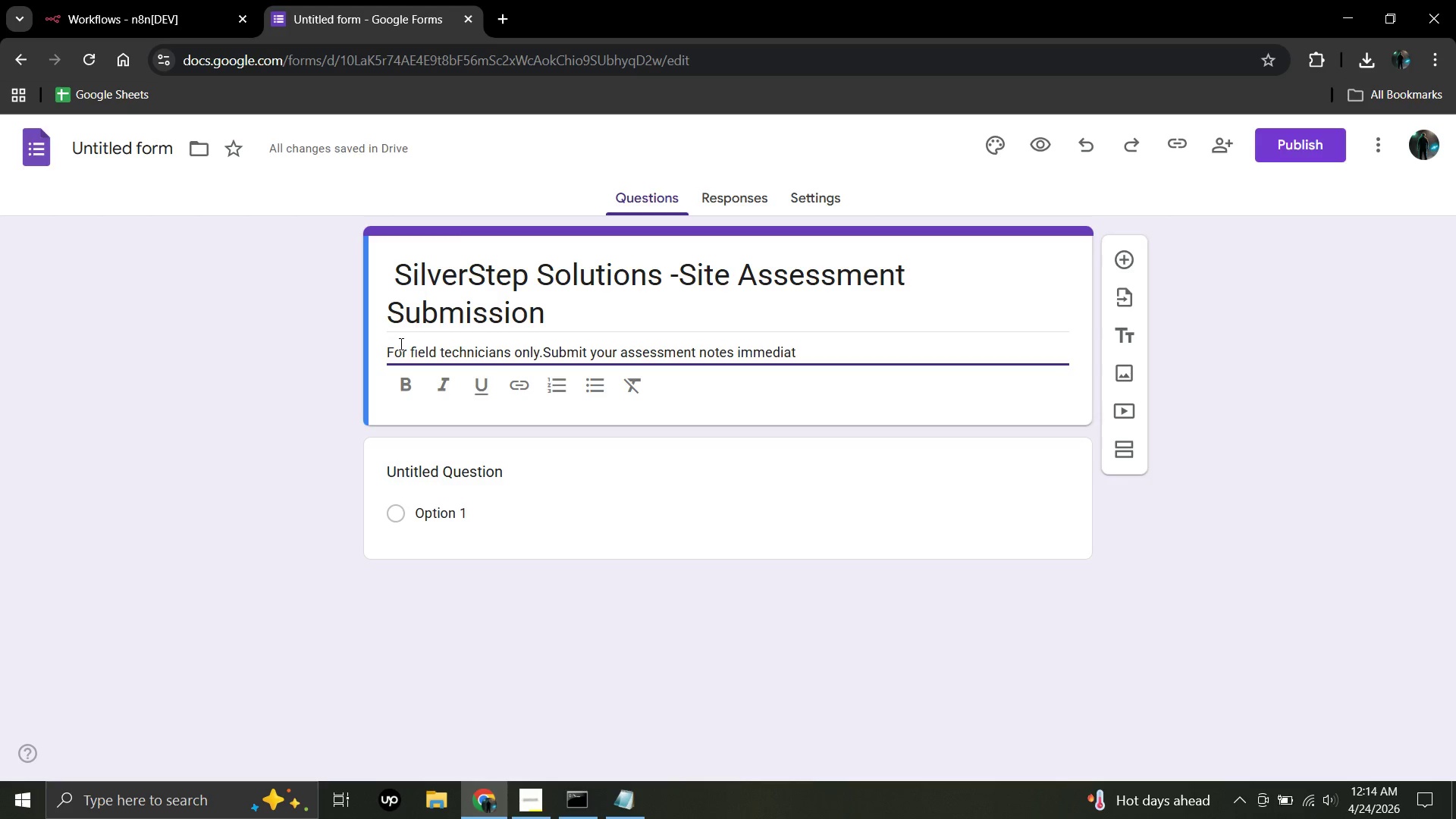 
wait(7.12)
 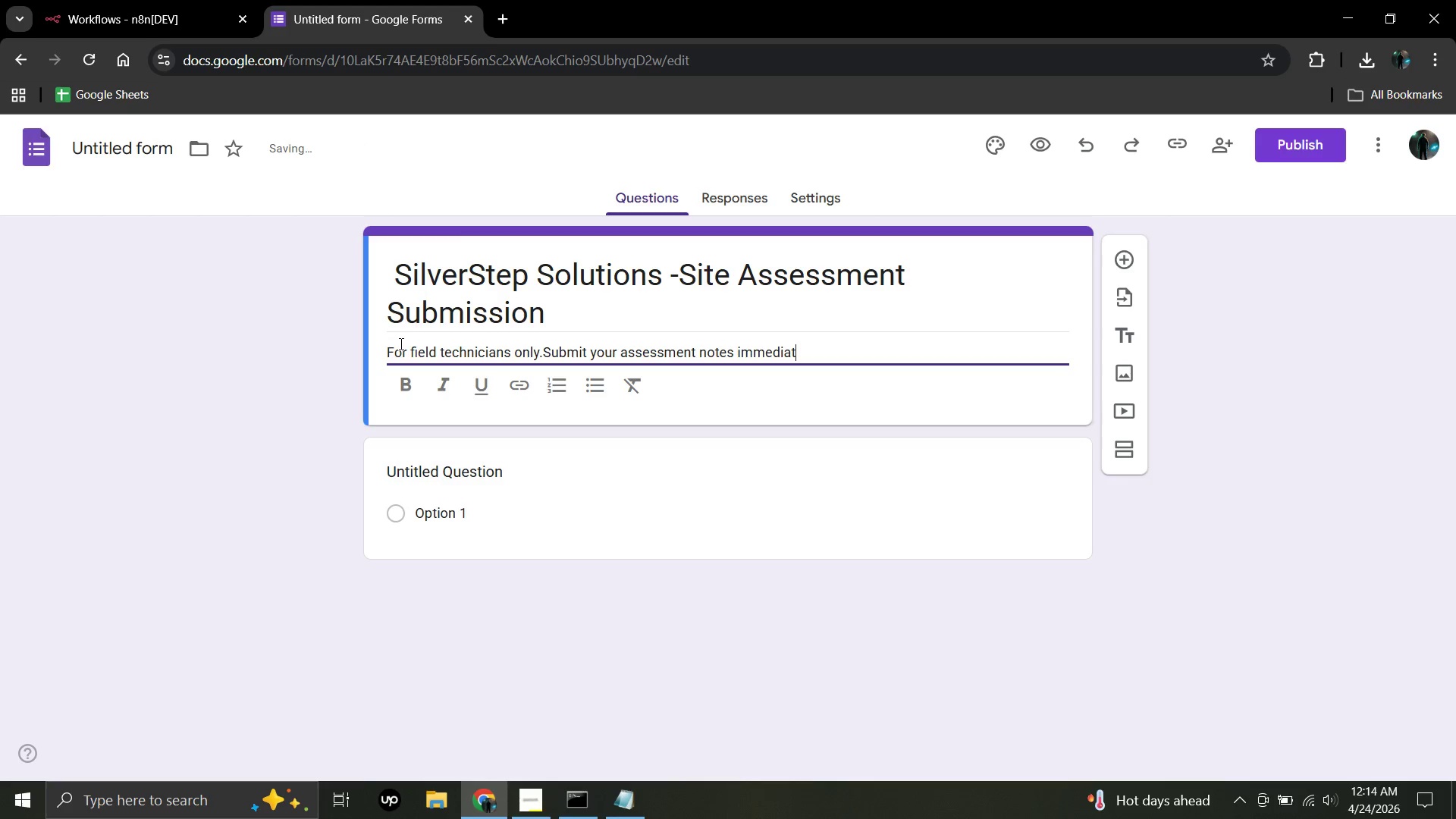 
key(Backspace)
key(Backspace)
type(ately after every site visit.)
 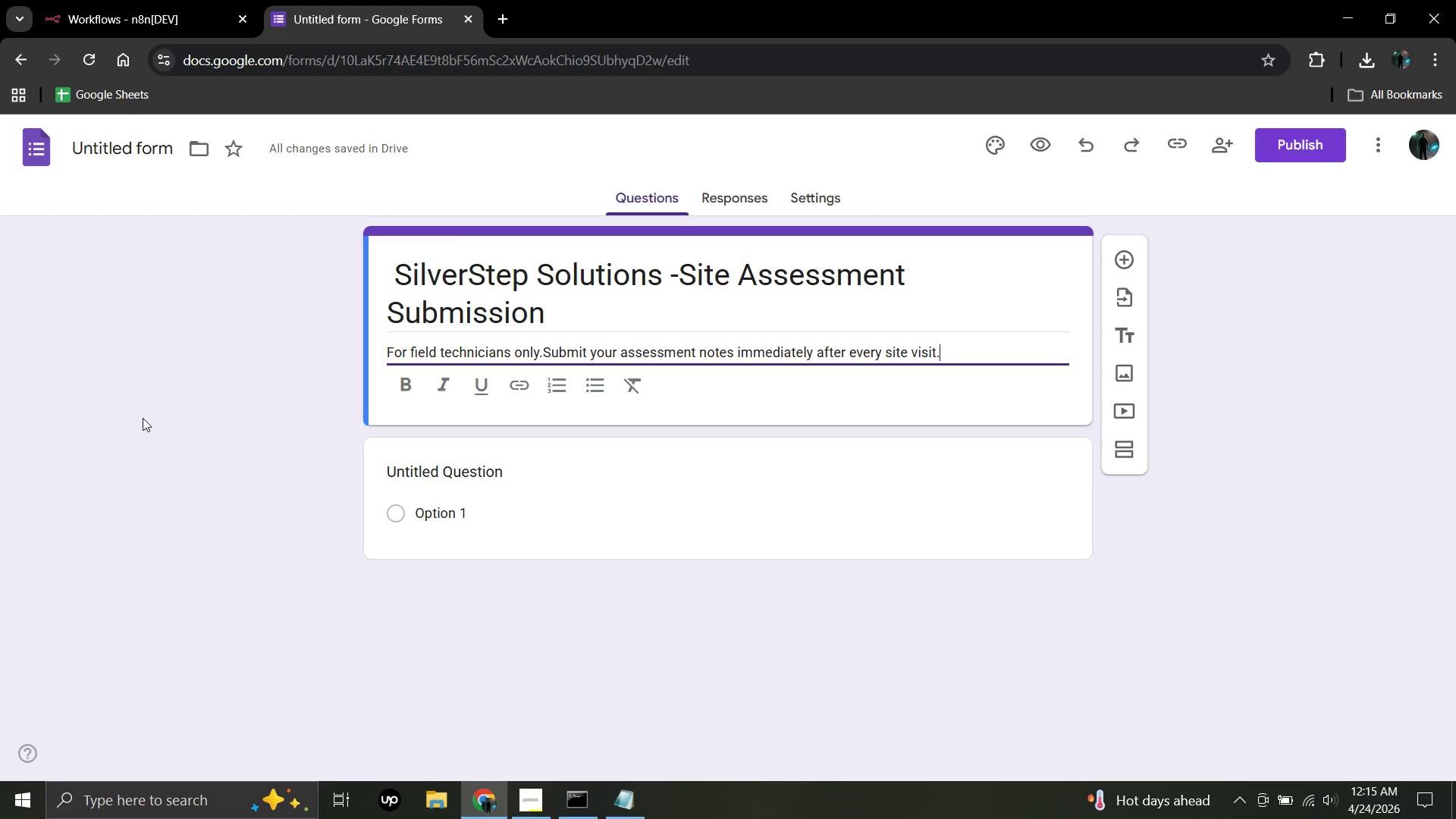 
wait(21.14)
 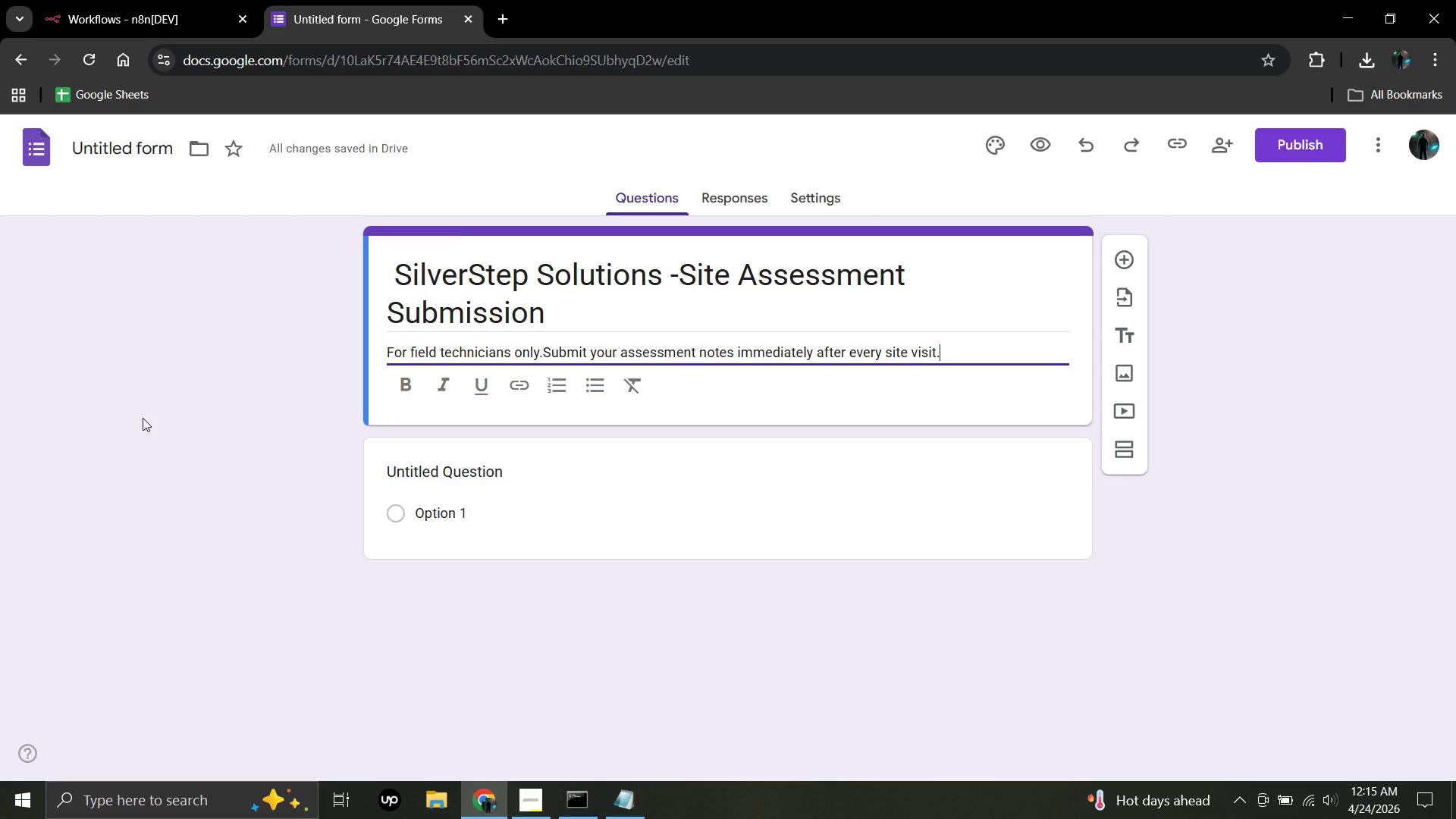 
left_click([389, 469])
 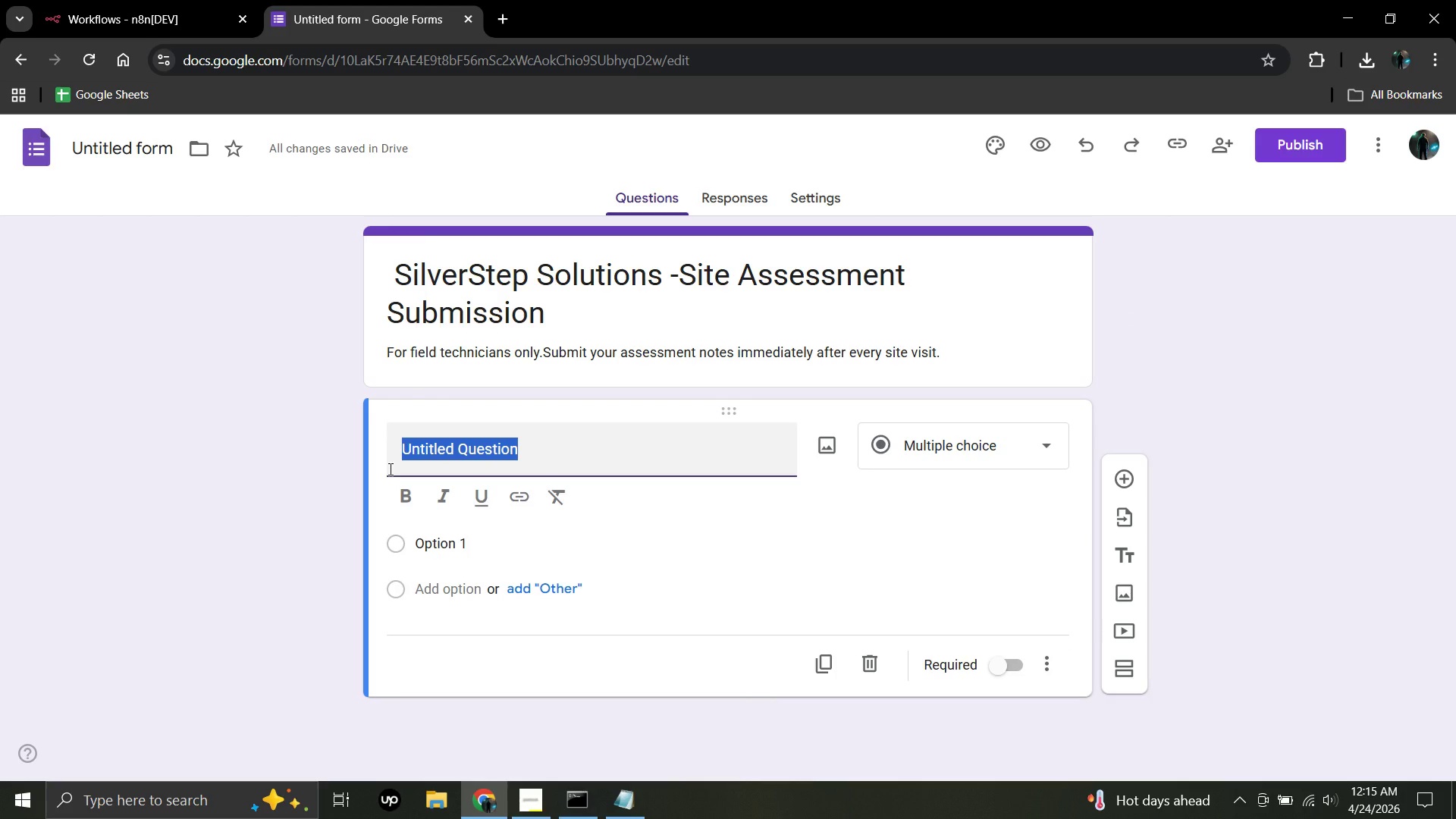 
wait(24.73)
 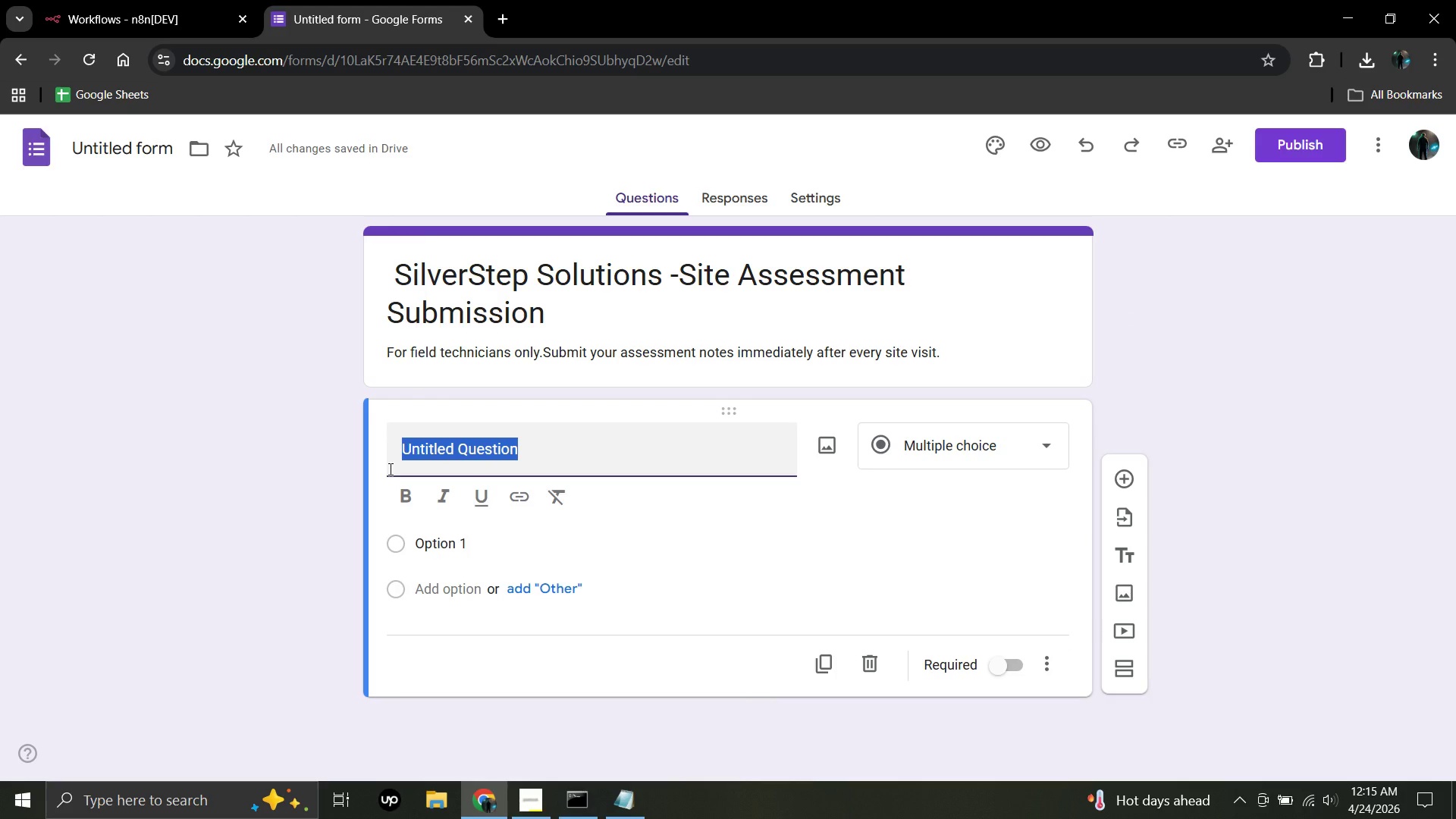 
key(Backspace)
type(technician)
key(Backspace)
key(Backspace)
key(Backspace)
key(Backspace)
key(Backspace)
key(Backspace)
key(Backspace)
key(Backspace)
key(Backspace)
type(ECHNICIAN )
 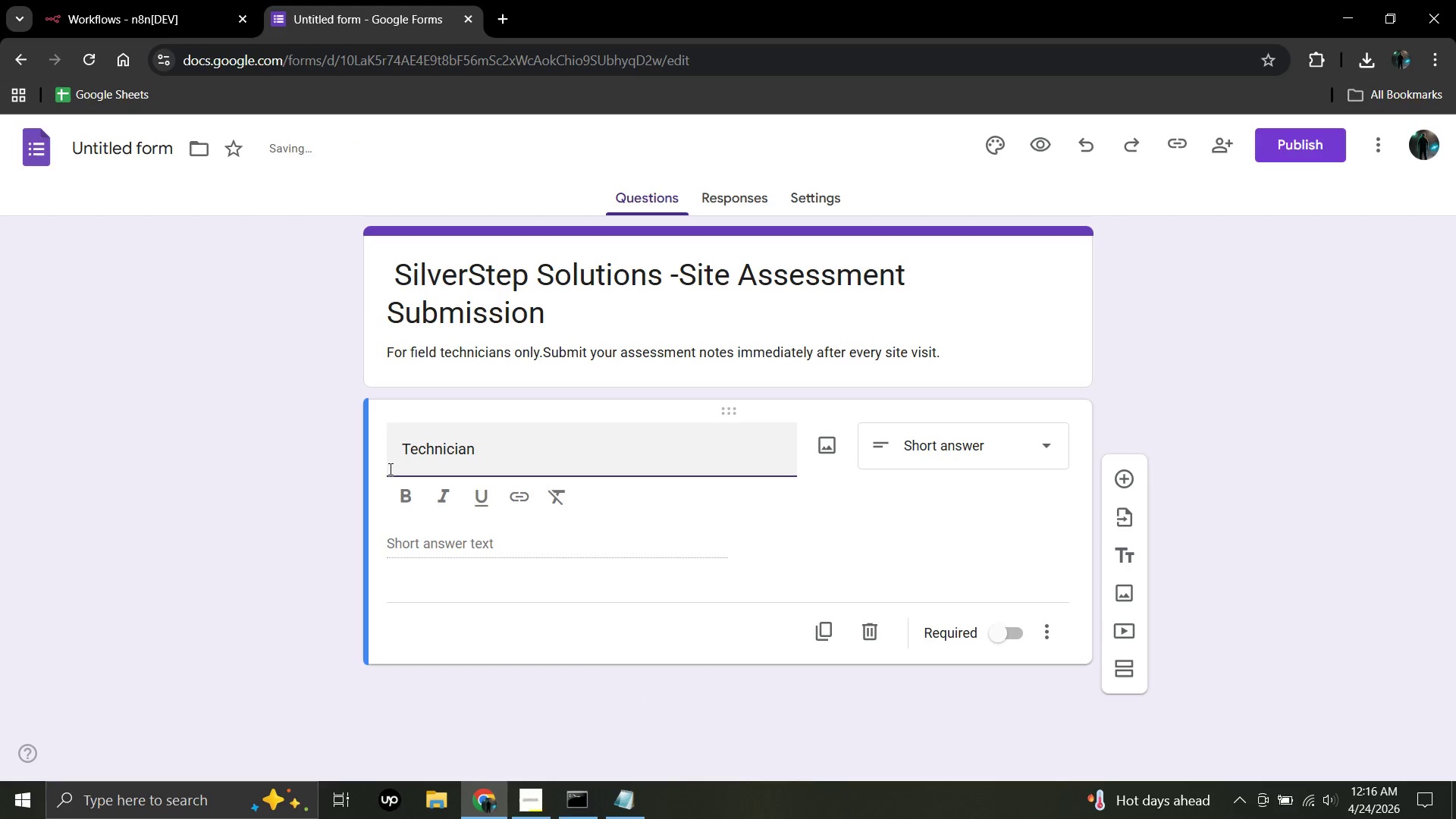 
hold_key(key=CapsLock, duration=0.38)
 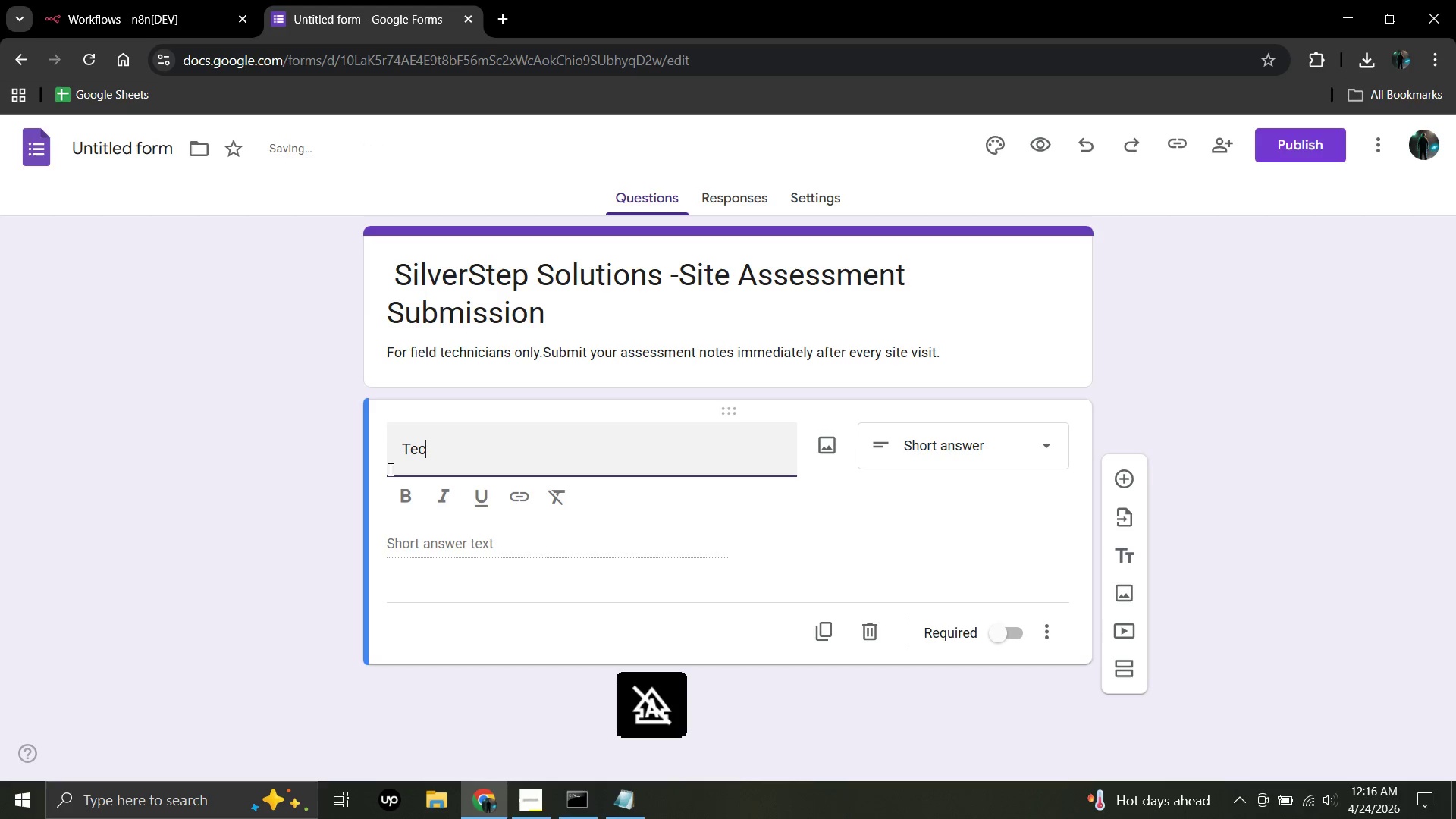 
type(Name)
 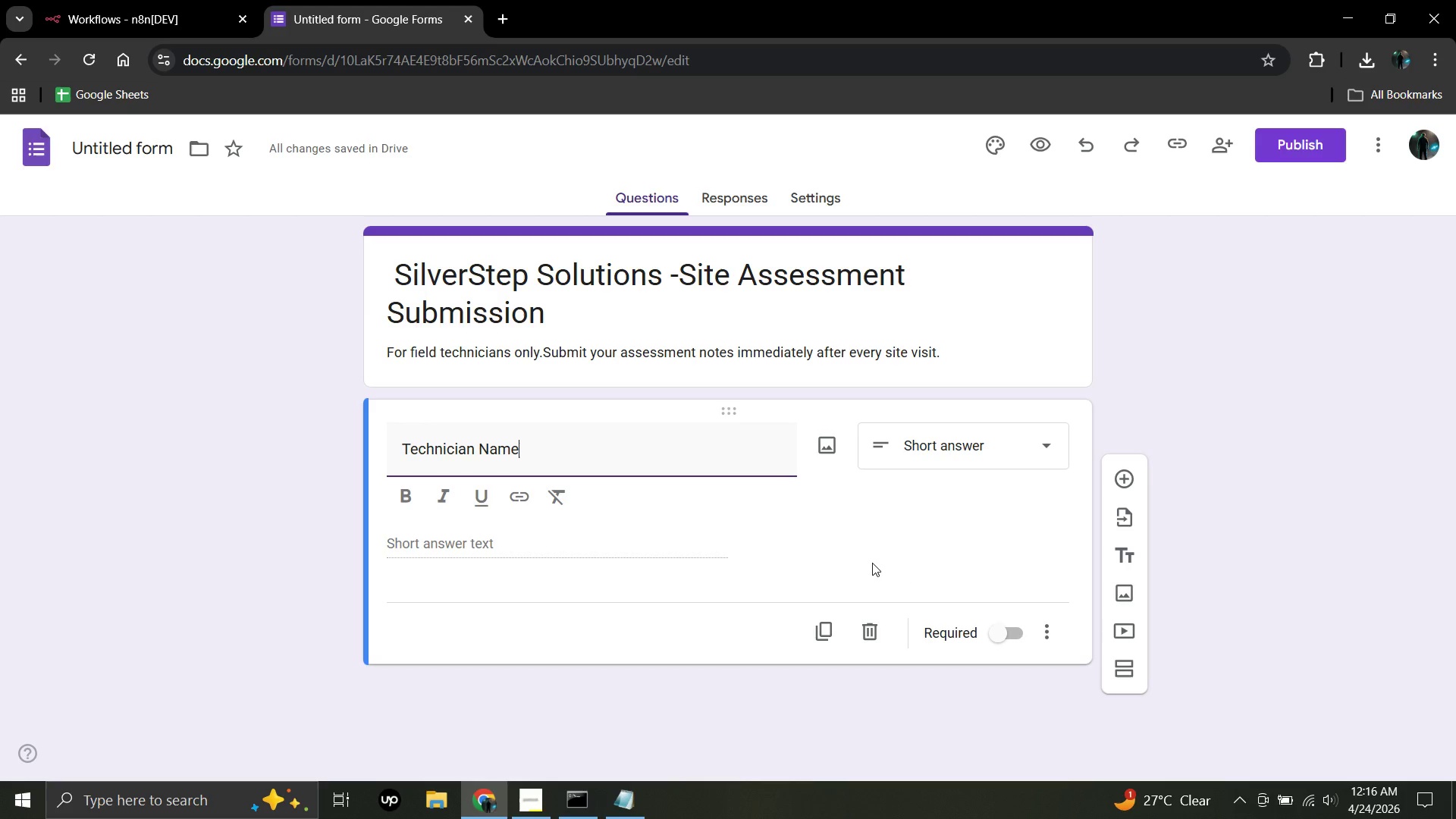 
wait(12.66)
 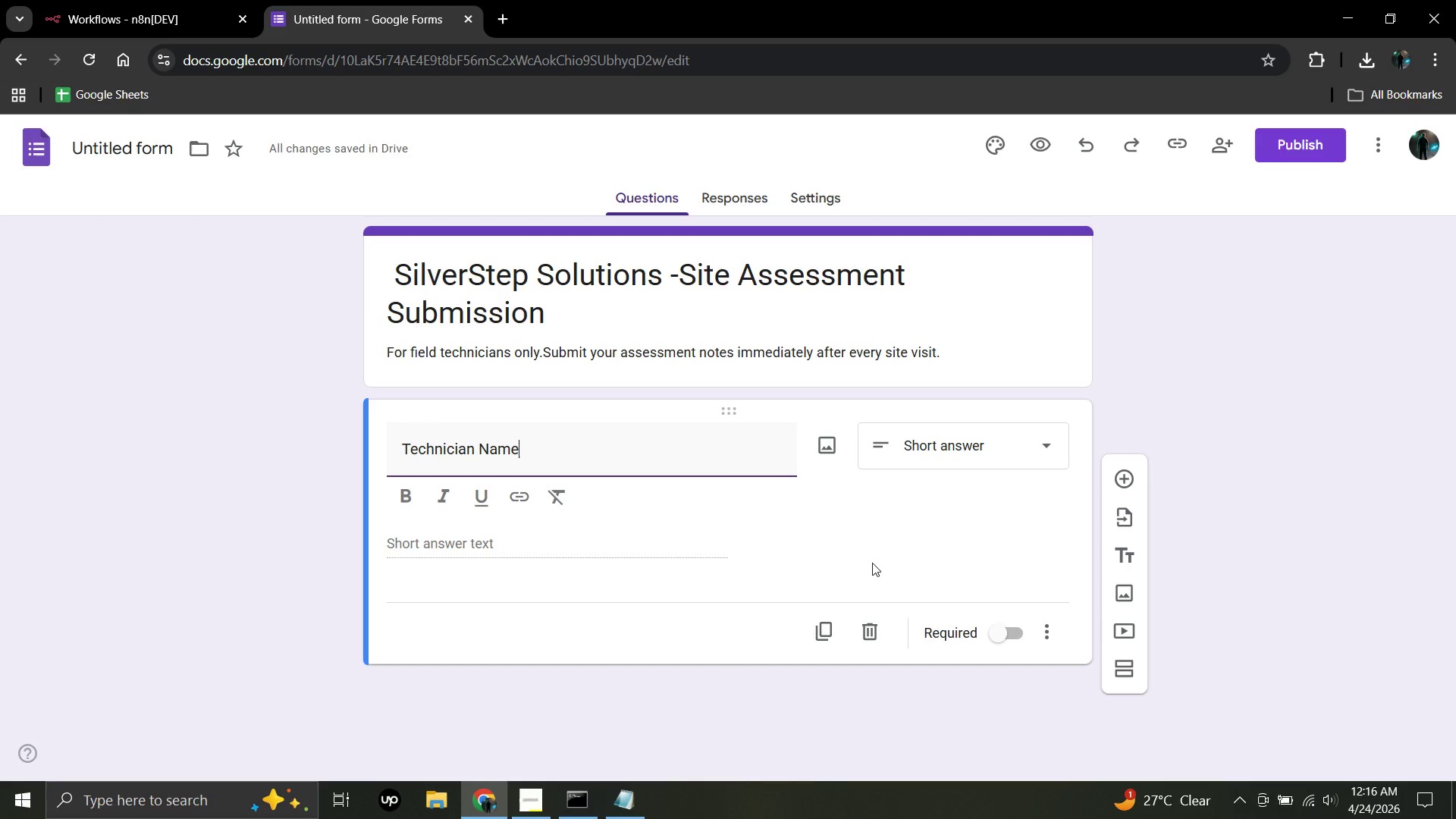 
left_click([1017, 632])
 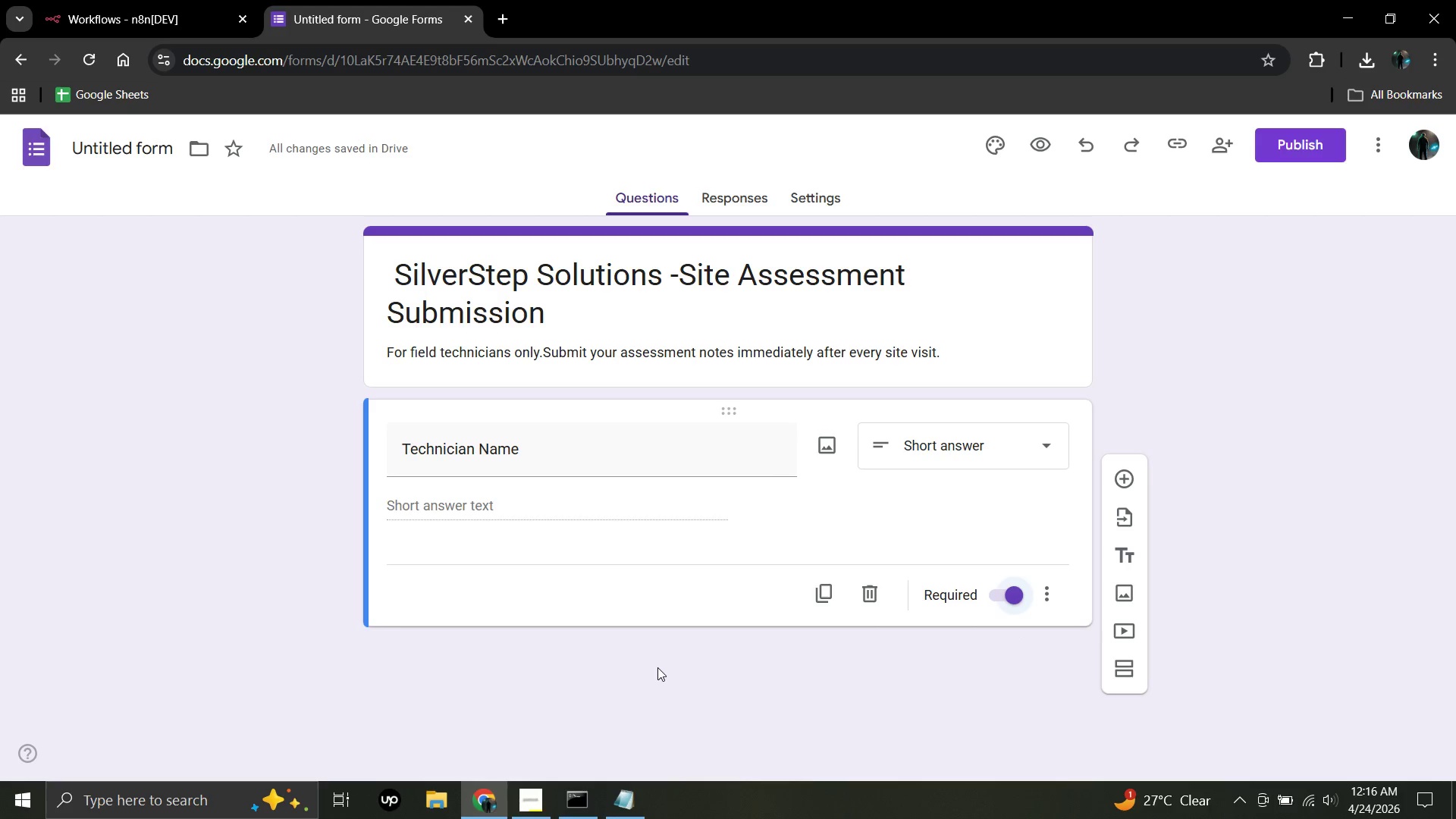 
wait(17.86)
 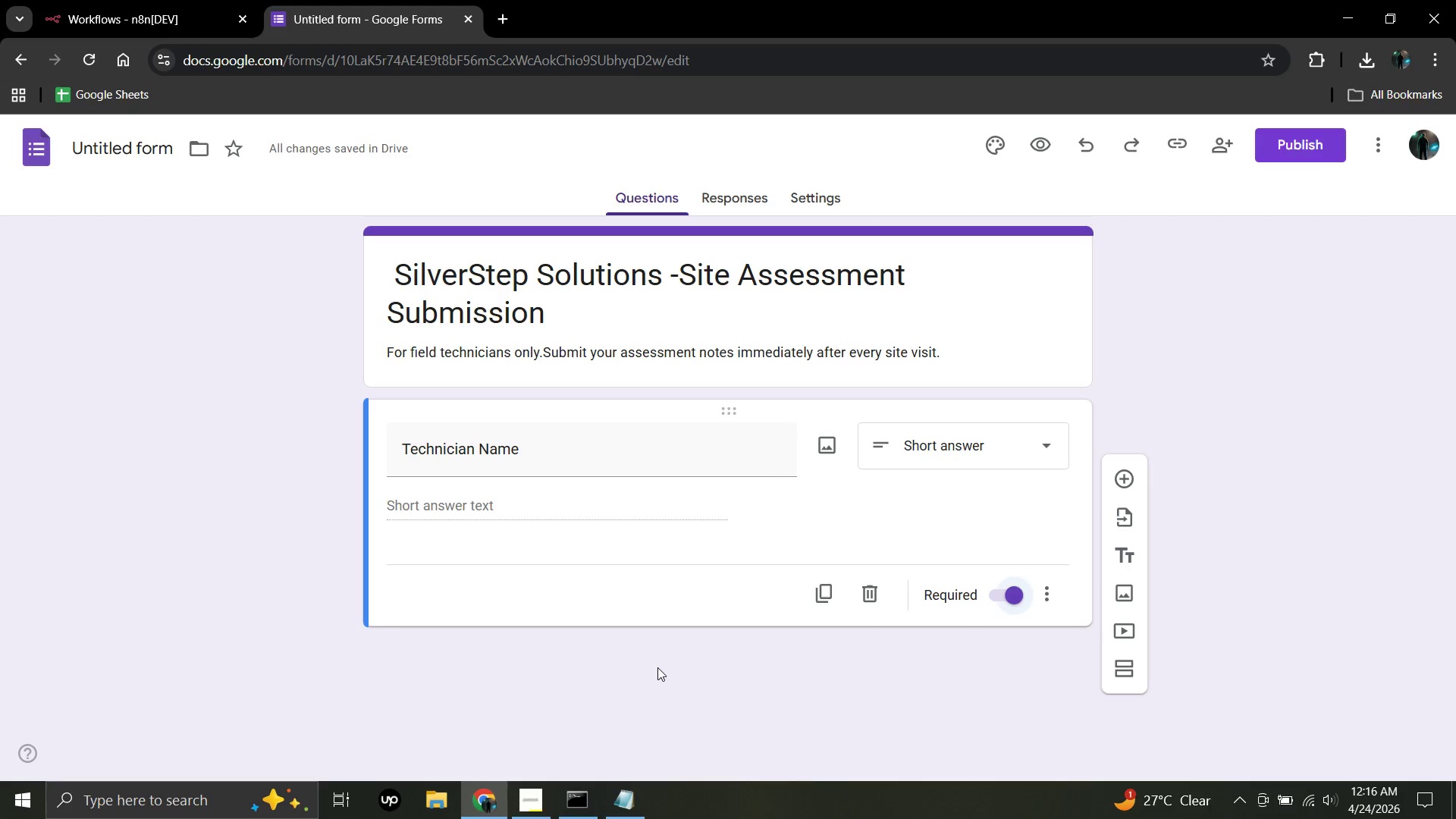 
left_click([407, 540])
 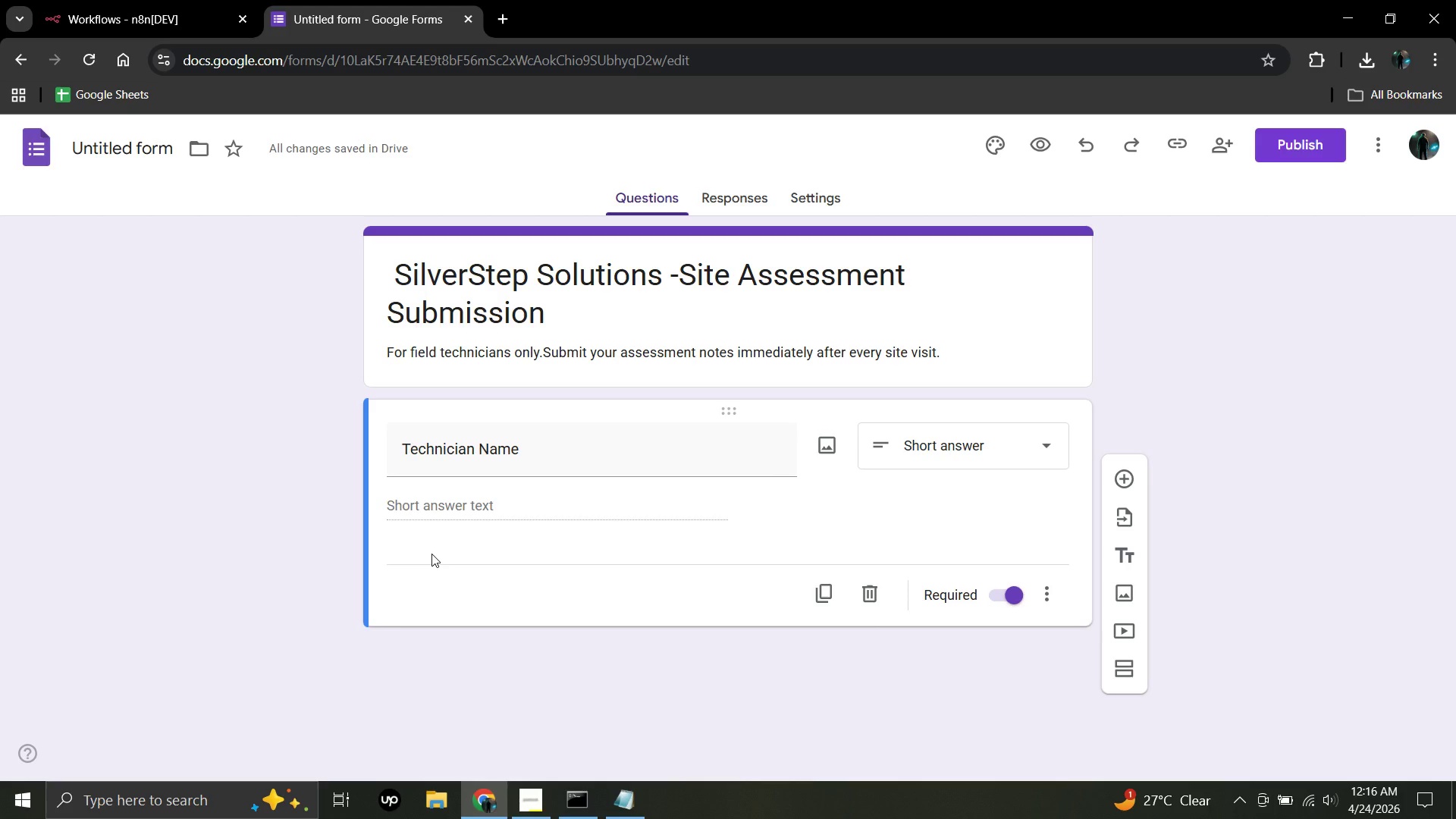 
wait(8.72)
 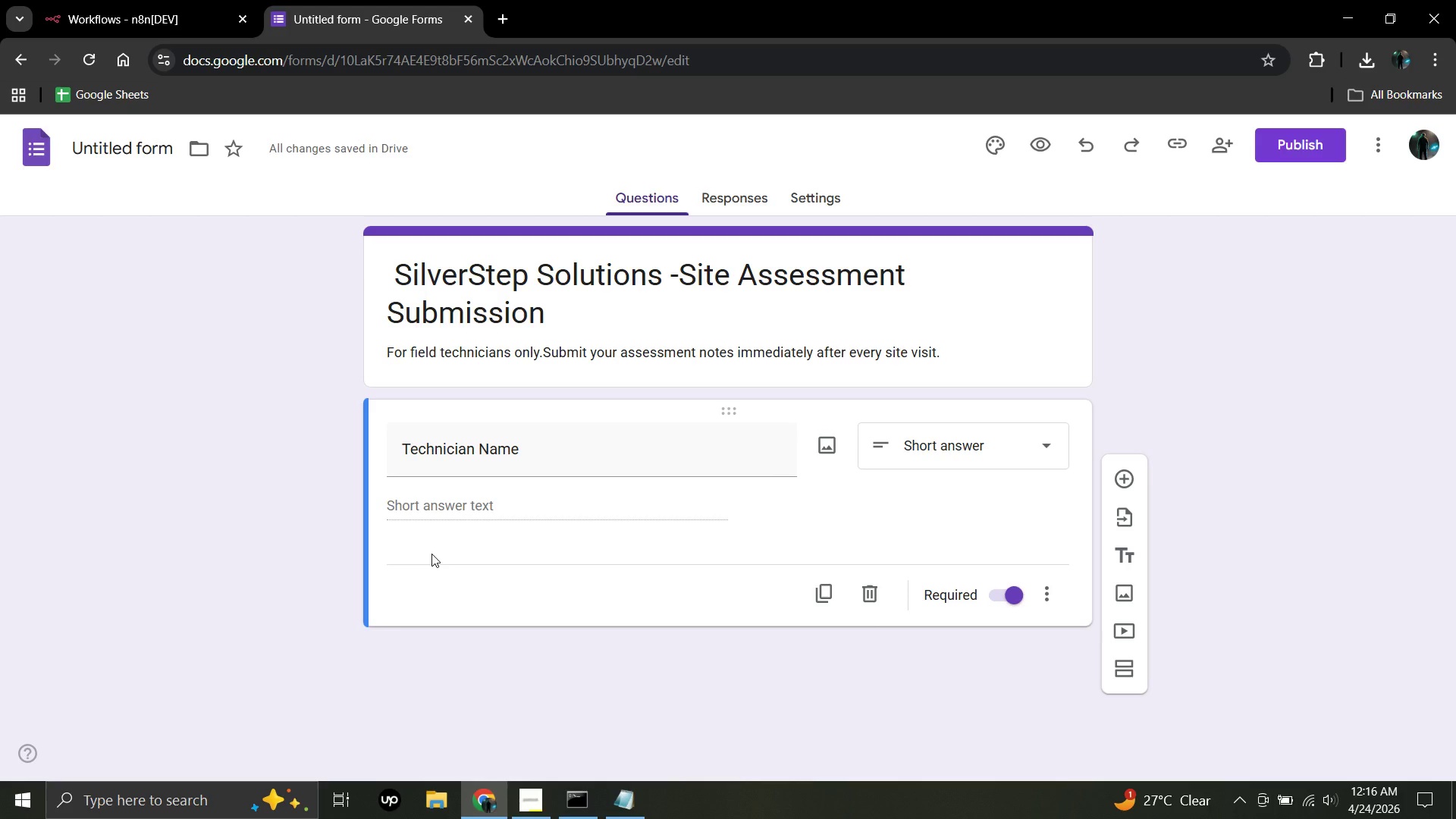 
left_click([1124, 480])
 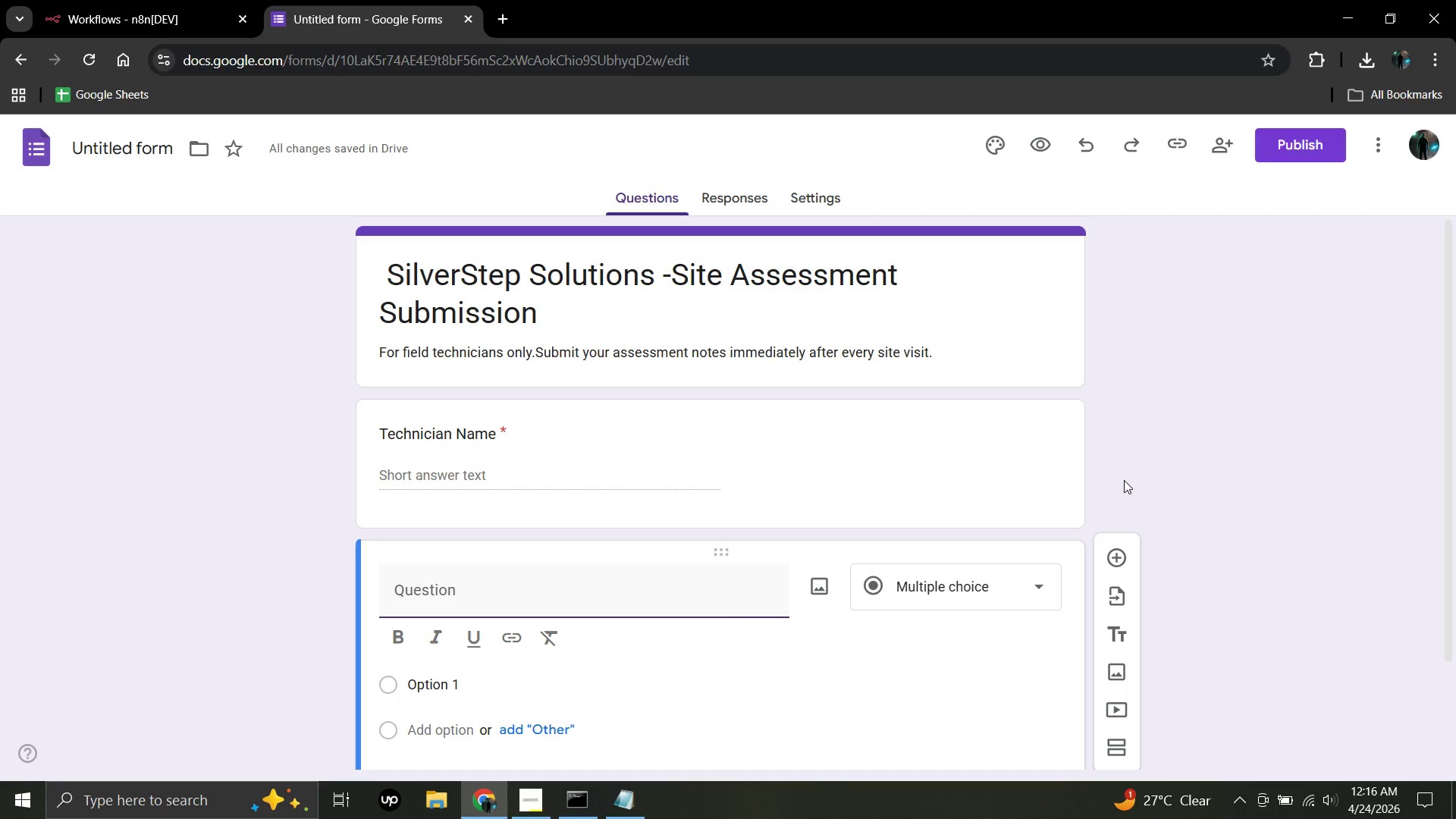 
wait(10.34)
 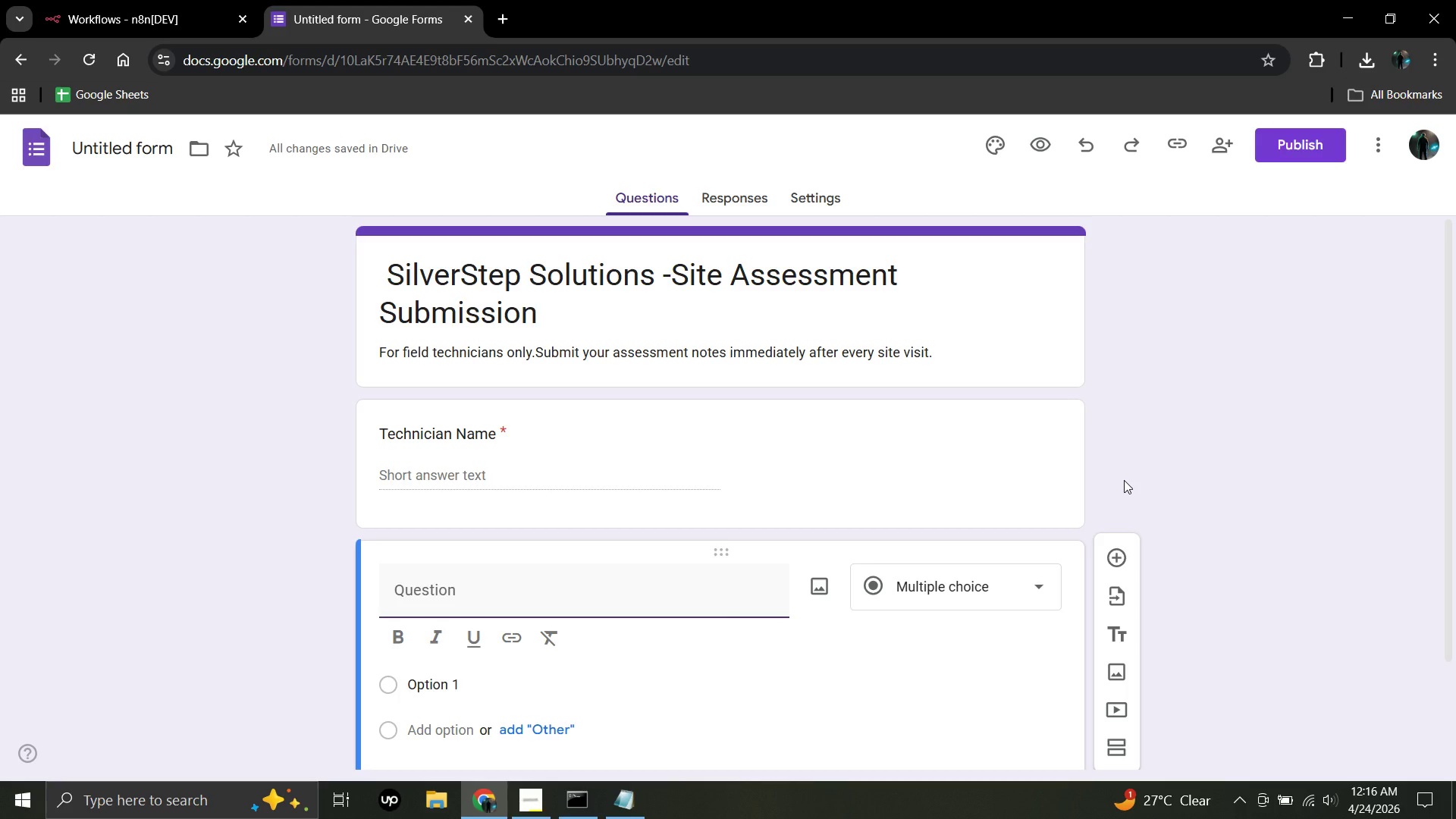 
left_click([393, 596])
 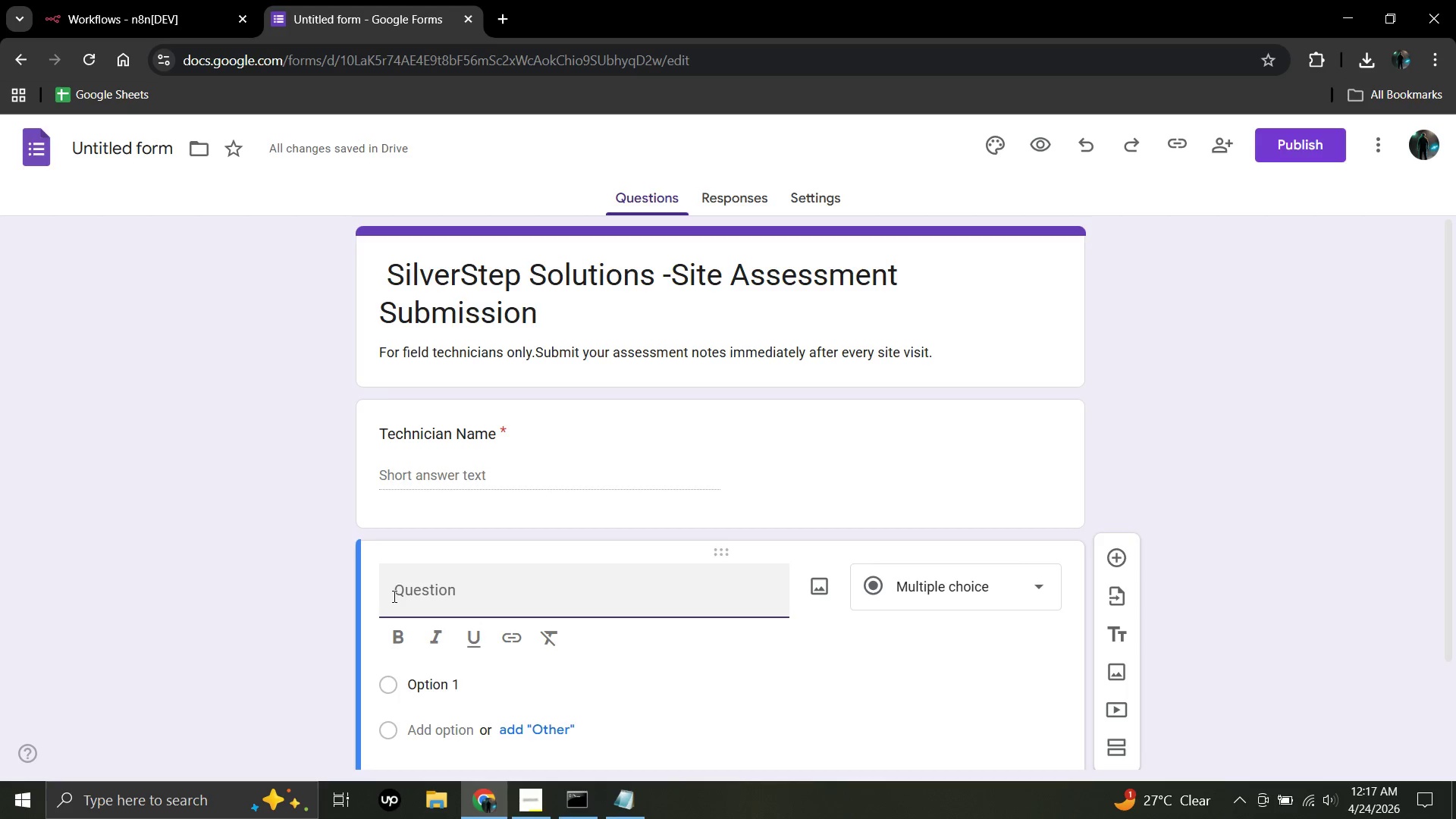 
type(Raw a)
key(Backspace)
type(Assessment n)
key(Backspace)
type(Notes)
 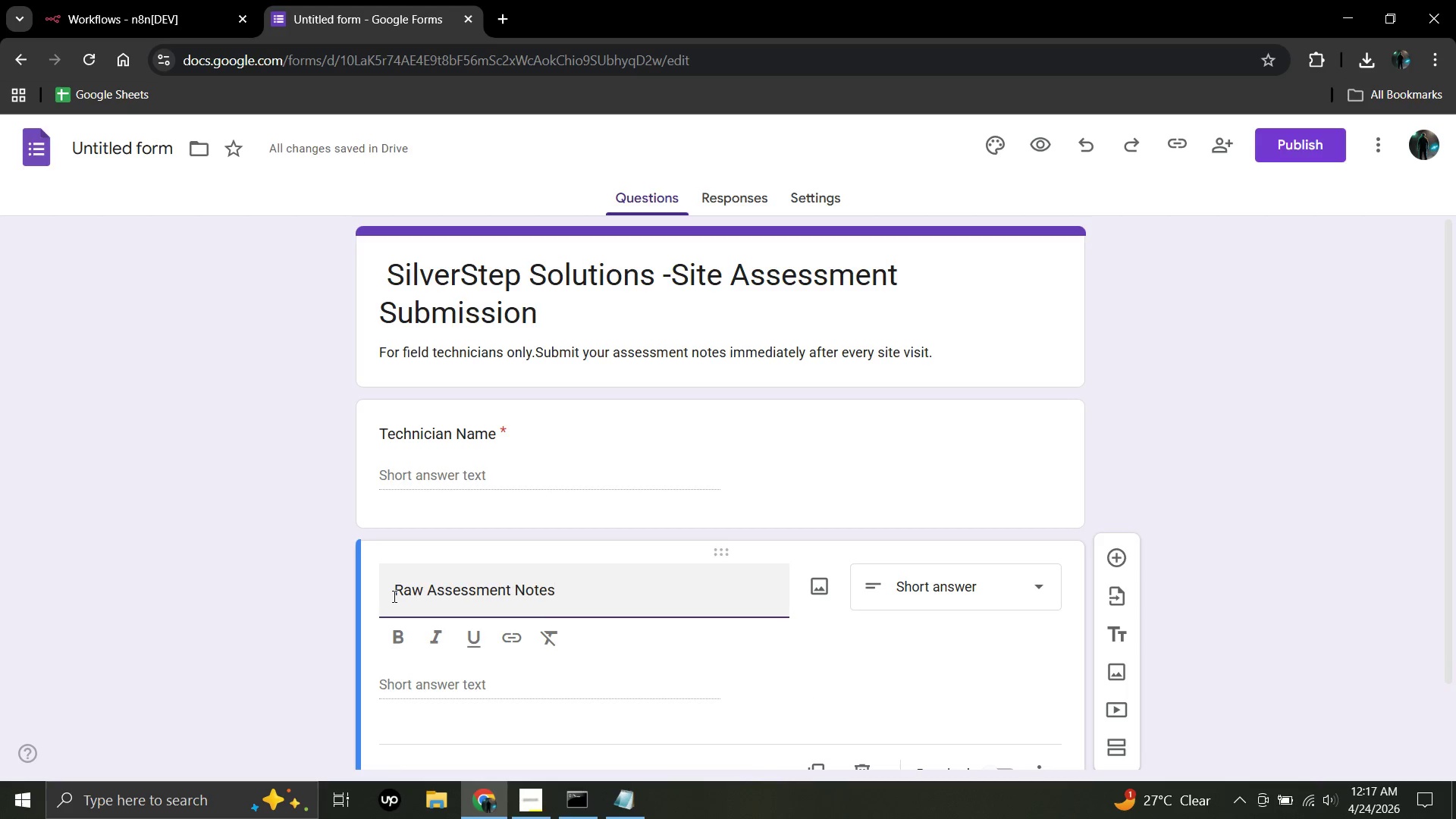 
wait(20.27)
 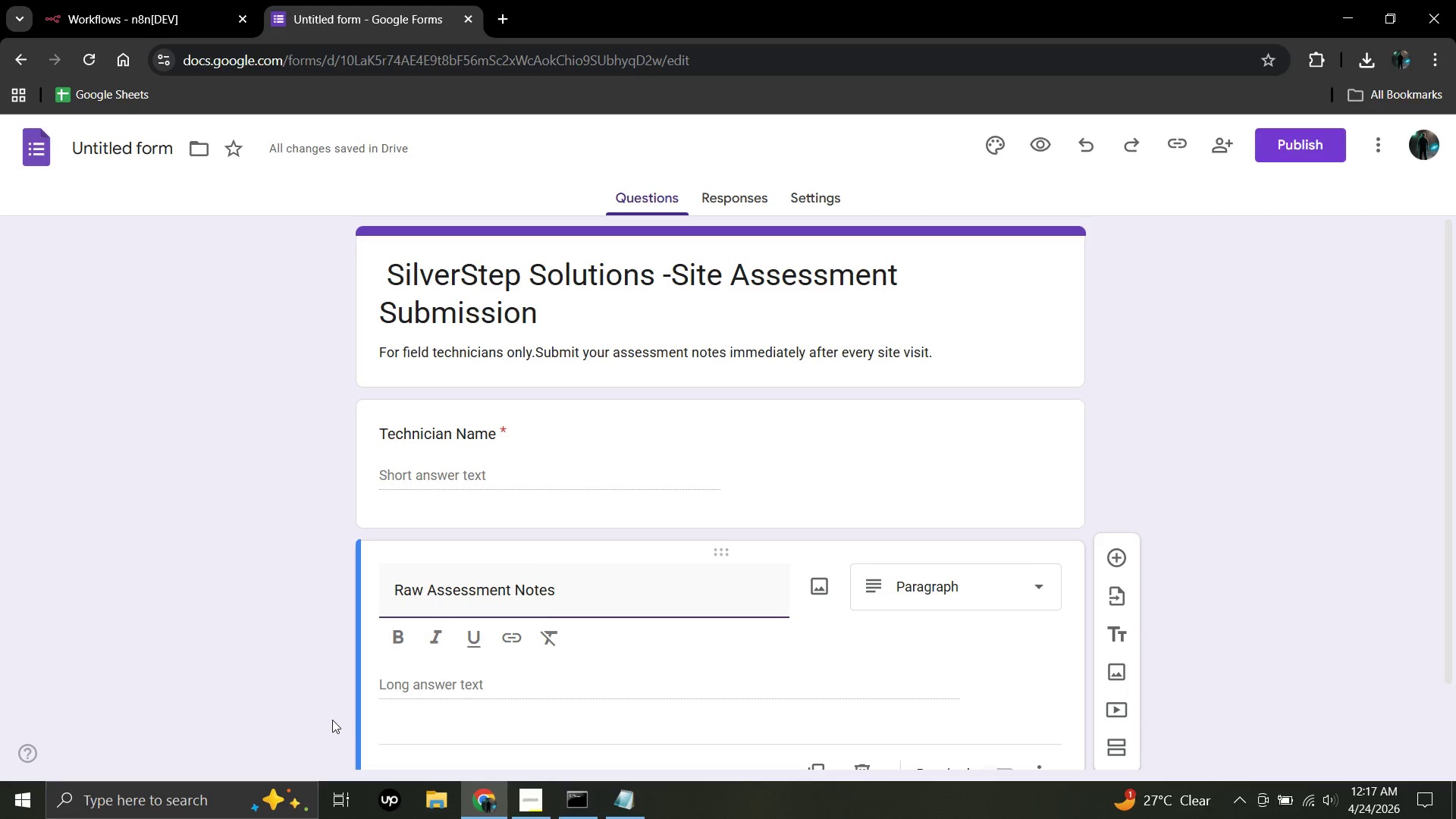 
scroll: coordinate [566, 675], scroll_direction: down, amount: 8.0
 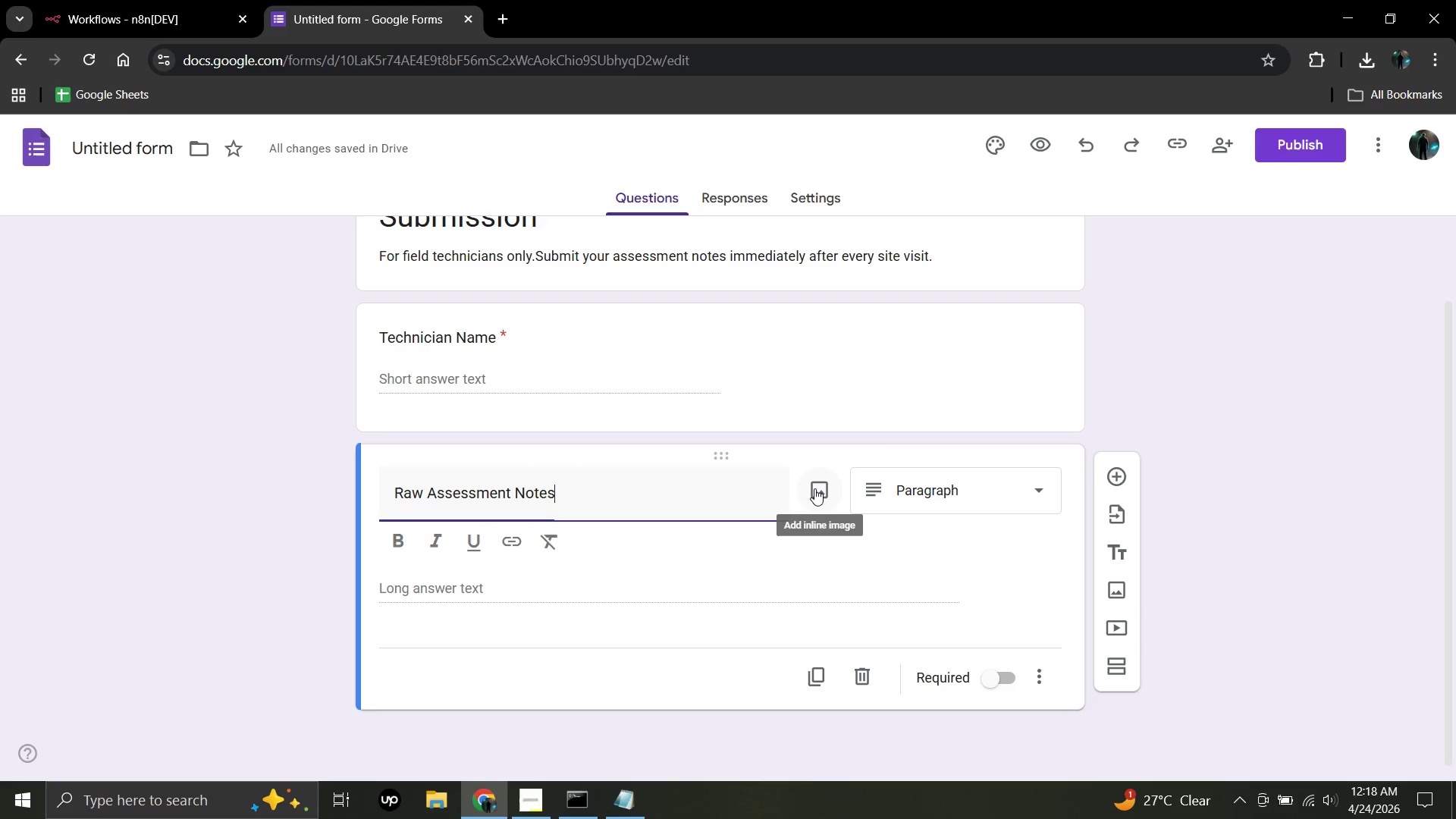 
wait(30.2)
 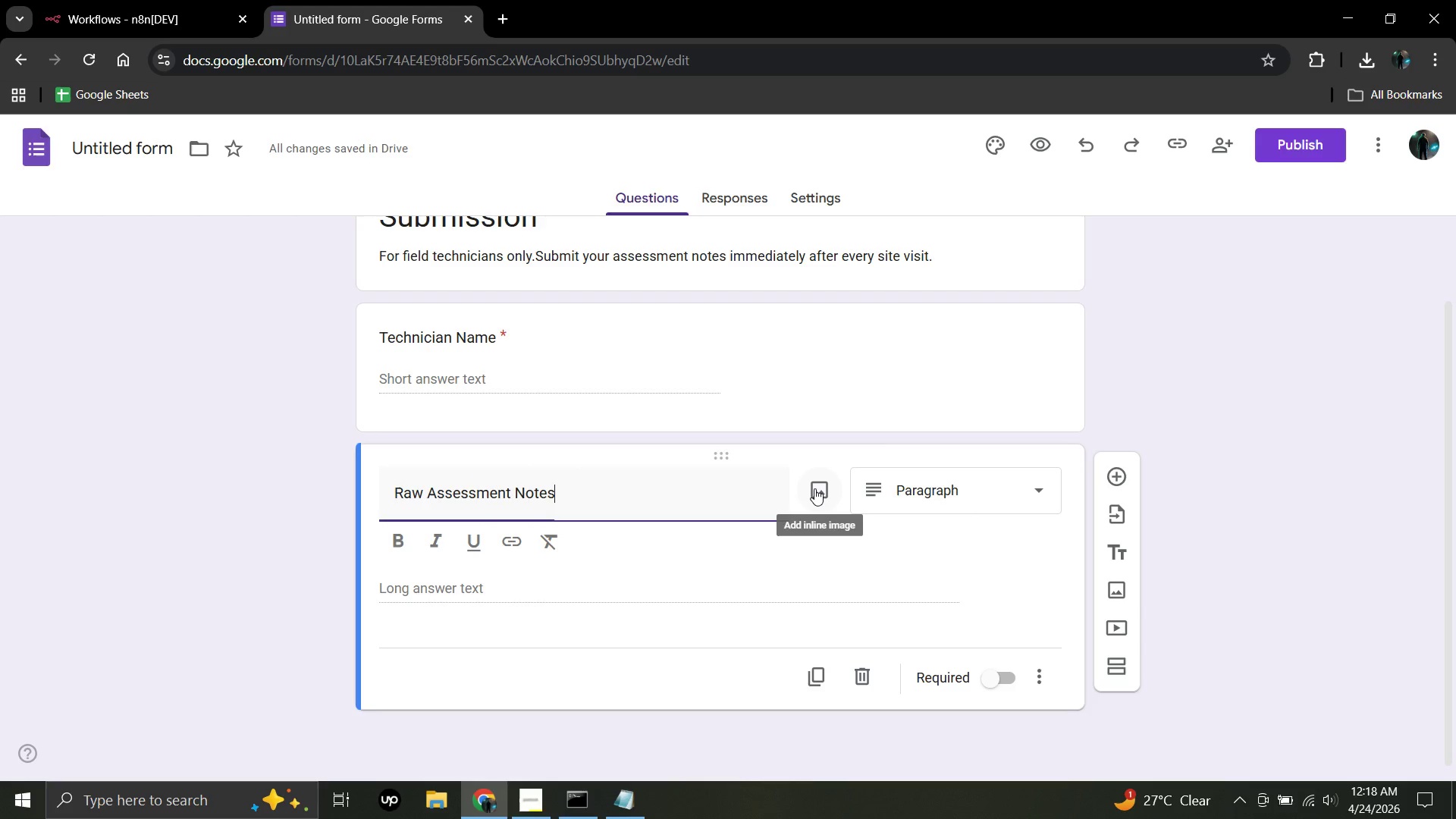 
mouse_move([1111, 540])
 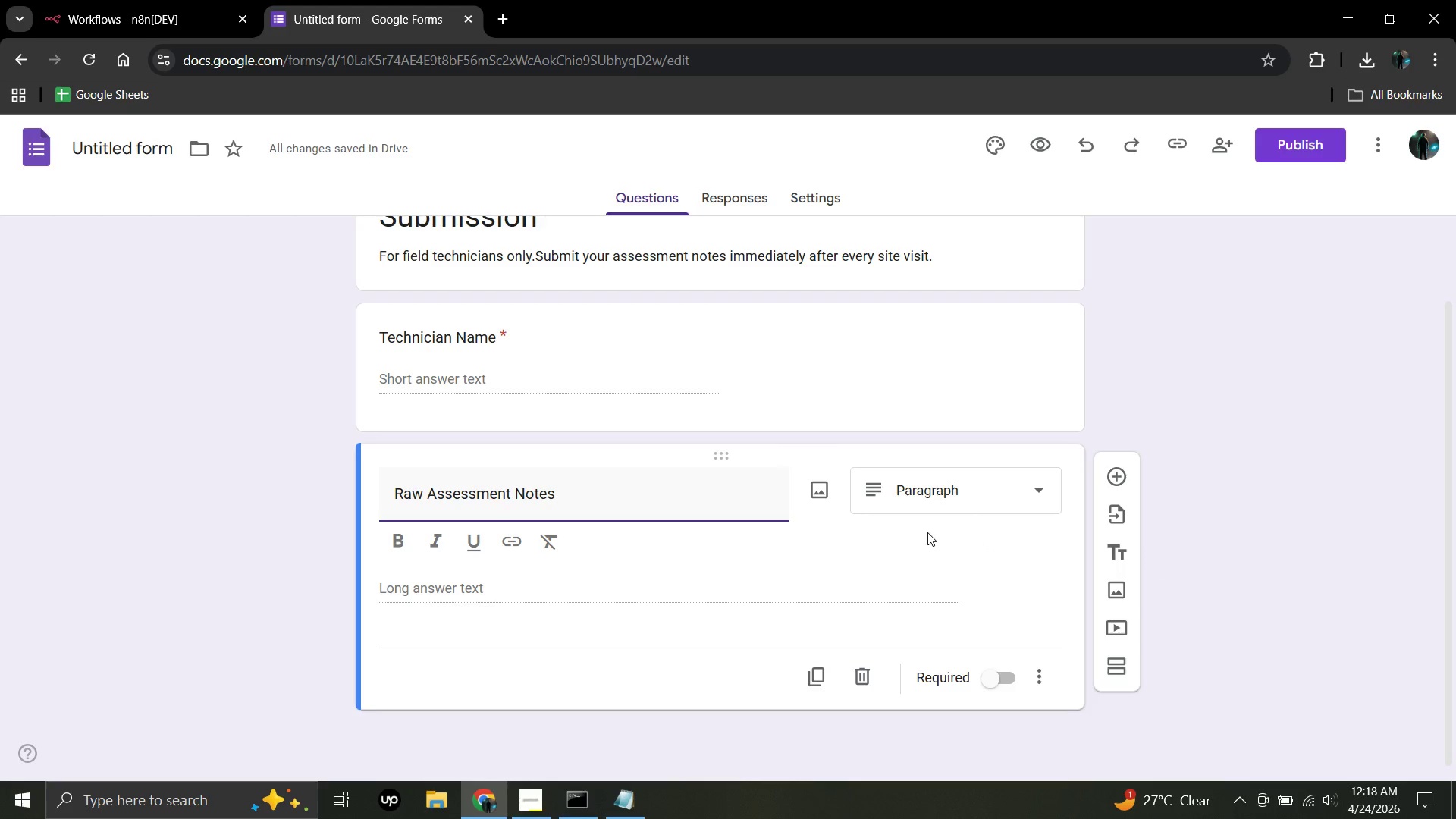 
wait(10.1)
 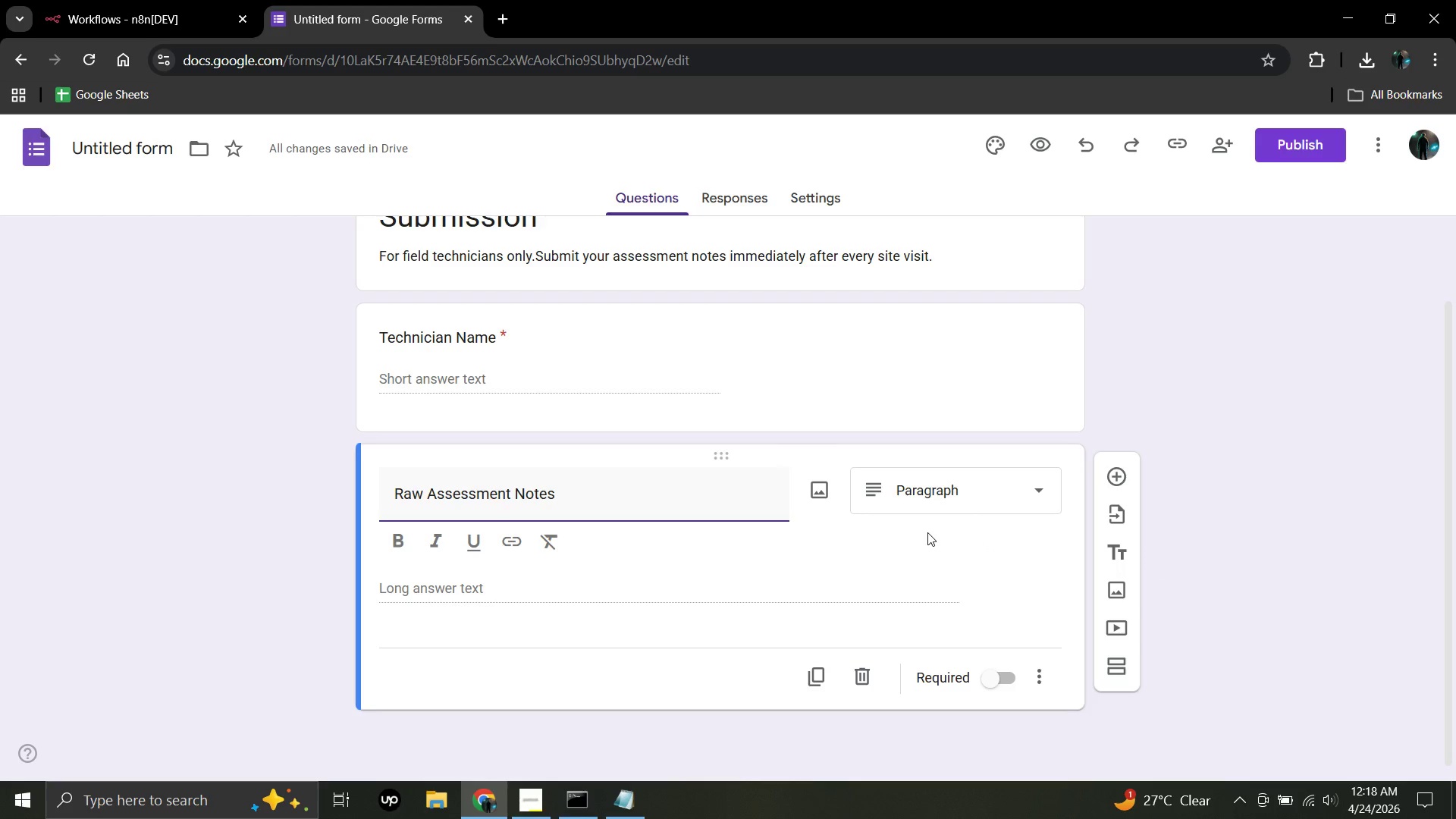 
left_click([1011, 676])
 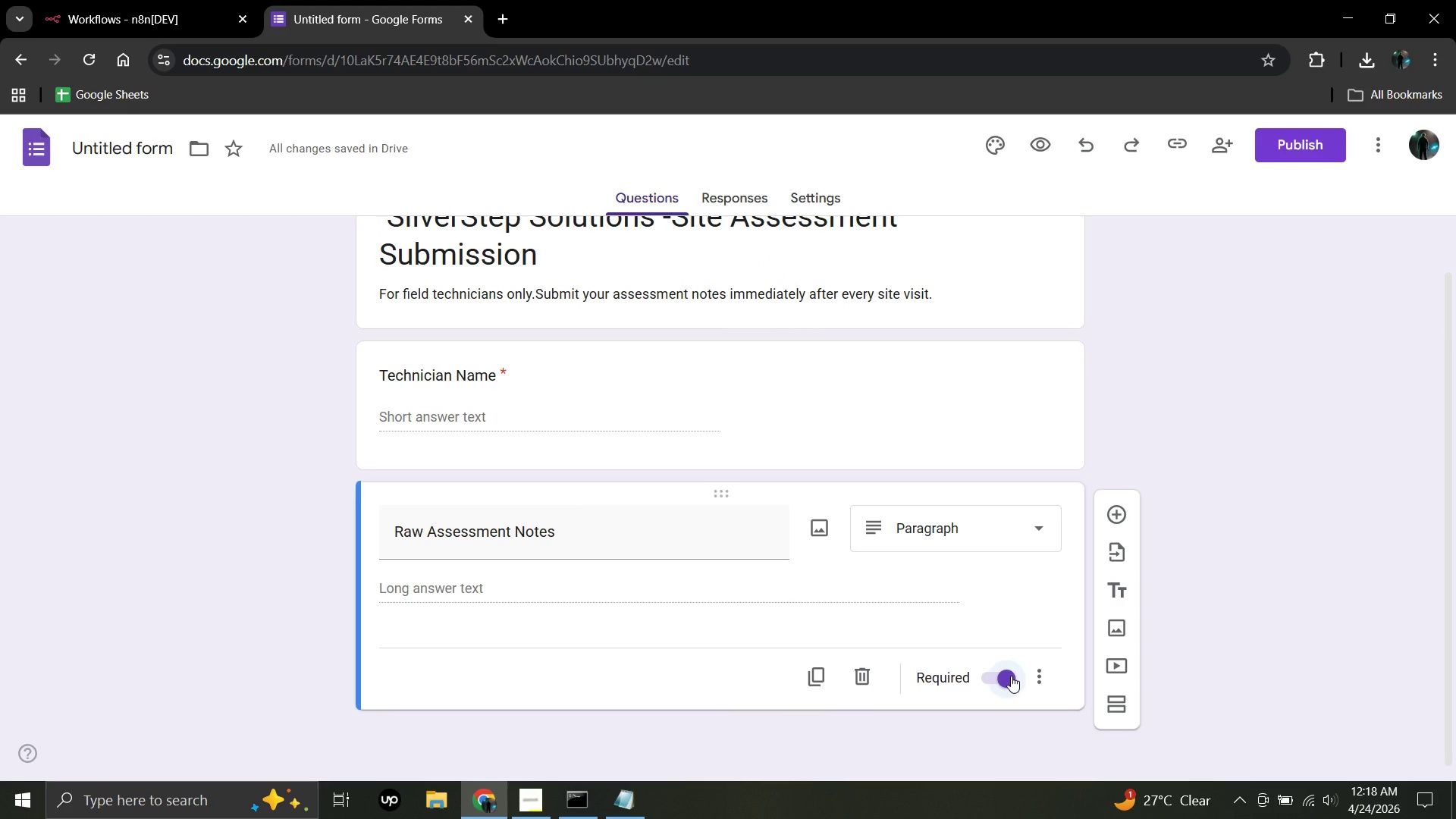 
wait(14.22)
 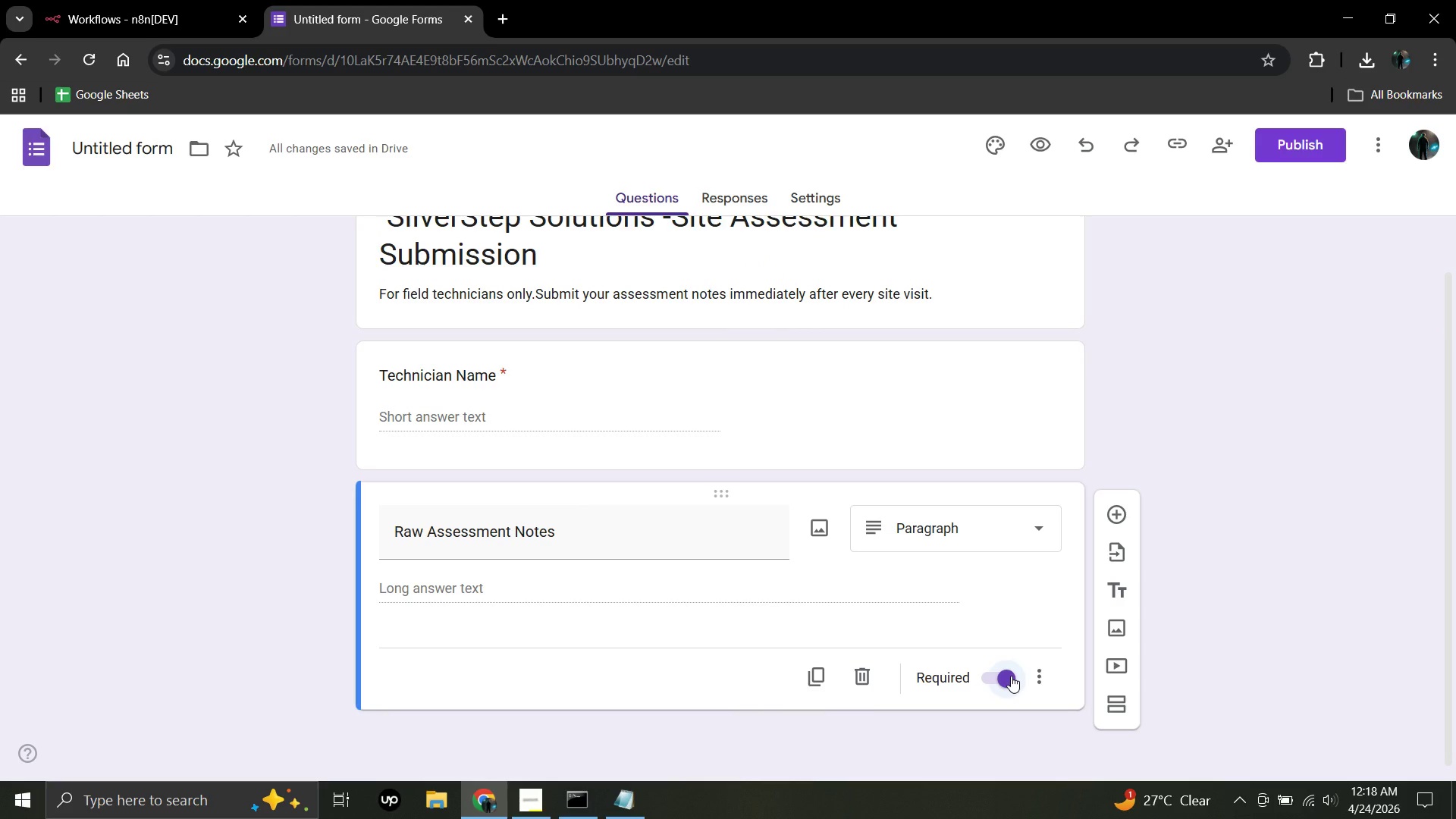 
left_click([728, 196])
 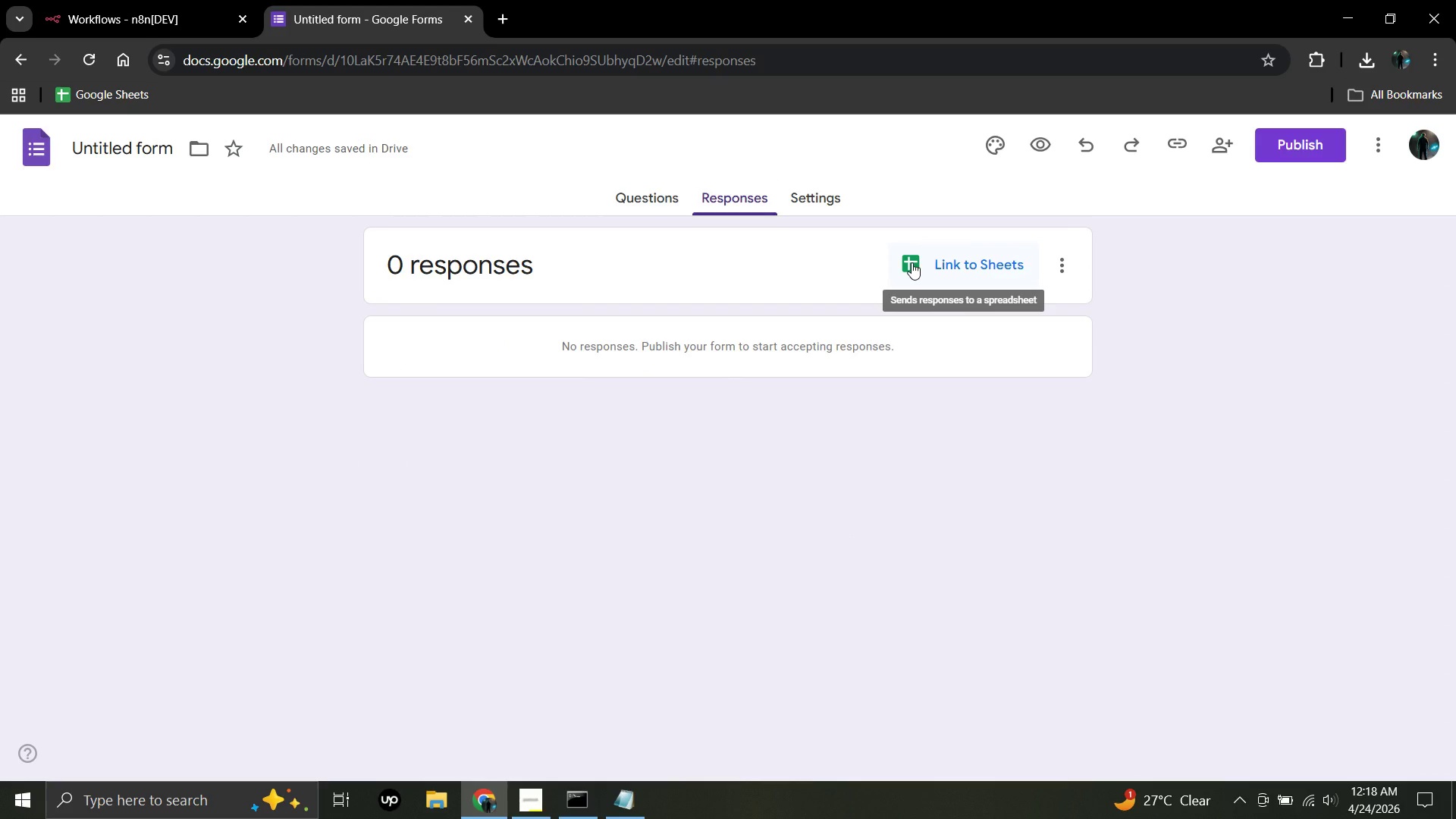 
left_click([912, 262])
 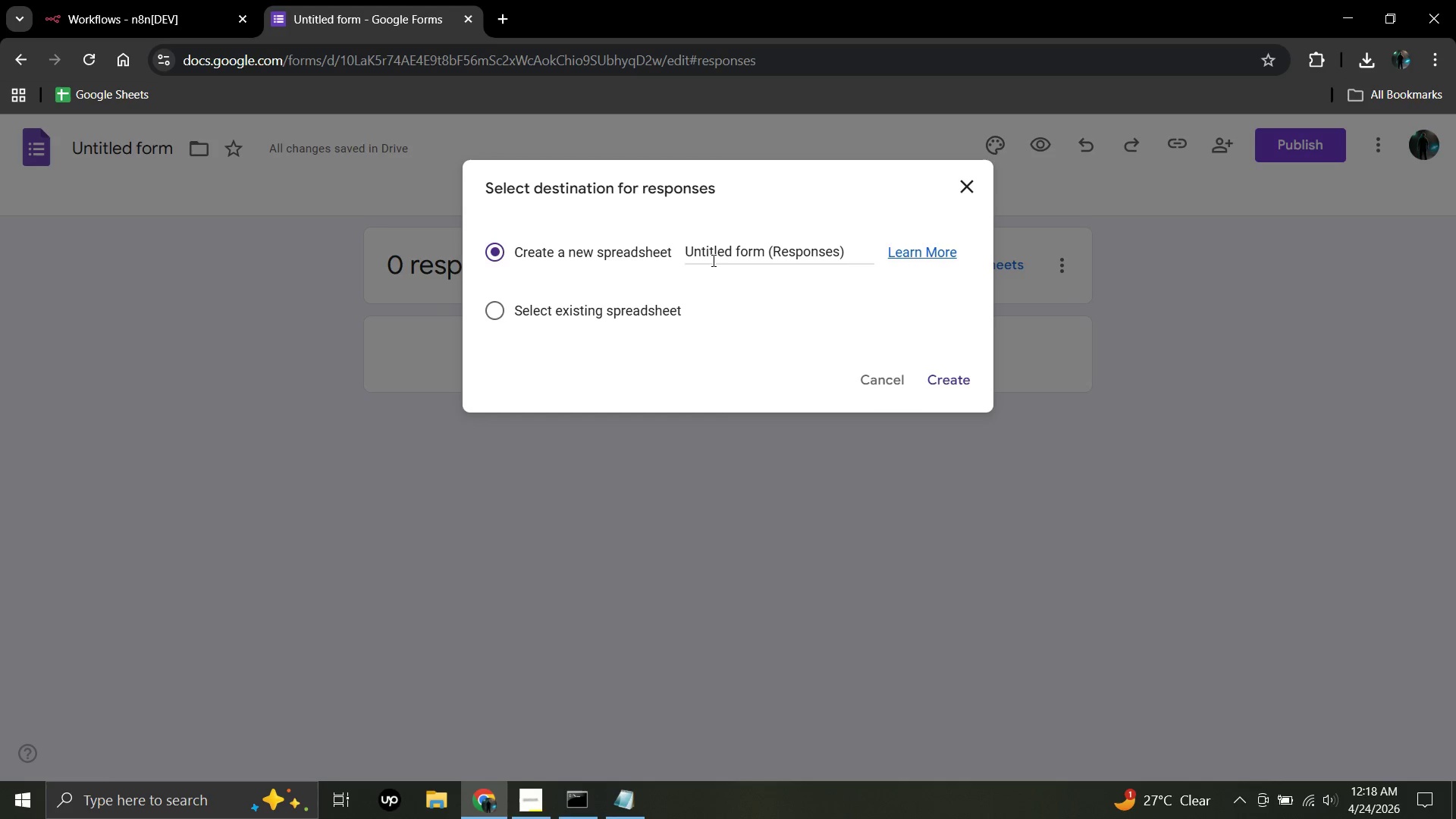 
left_click([665, 249])
 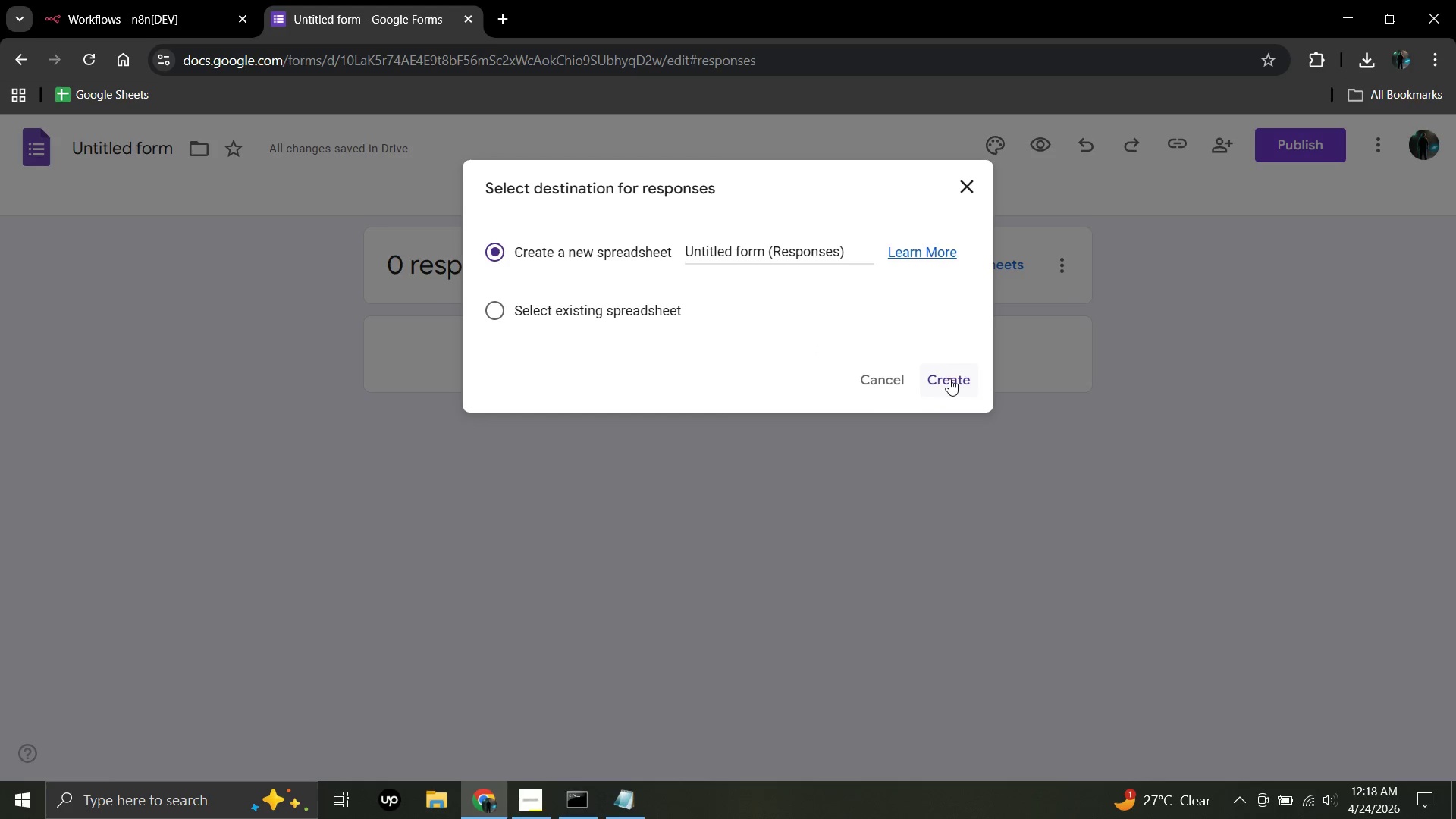 
wait(5.16)
 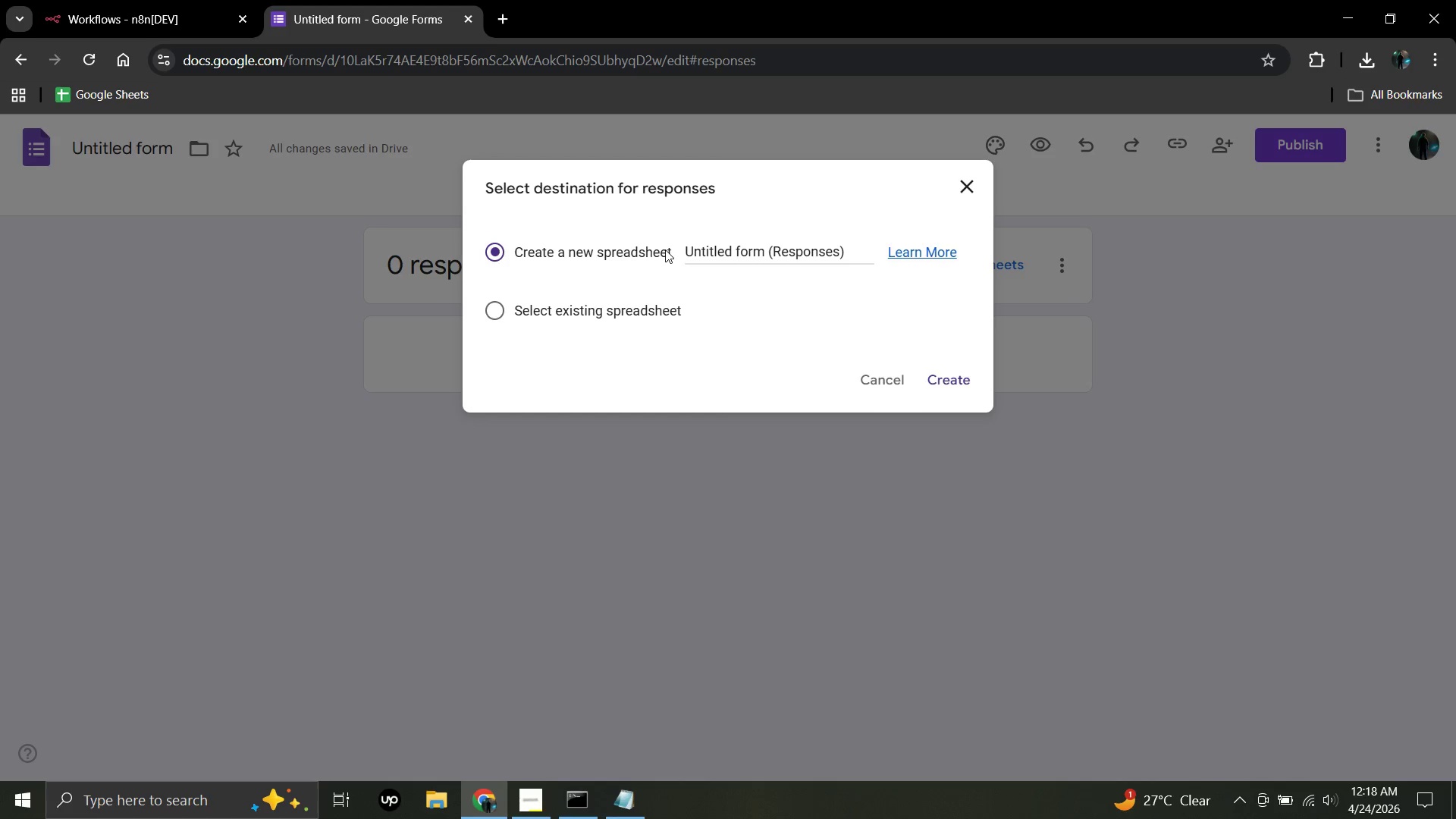 
left_click([949, 378])
 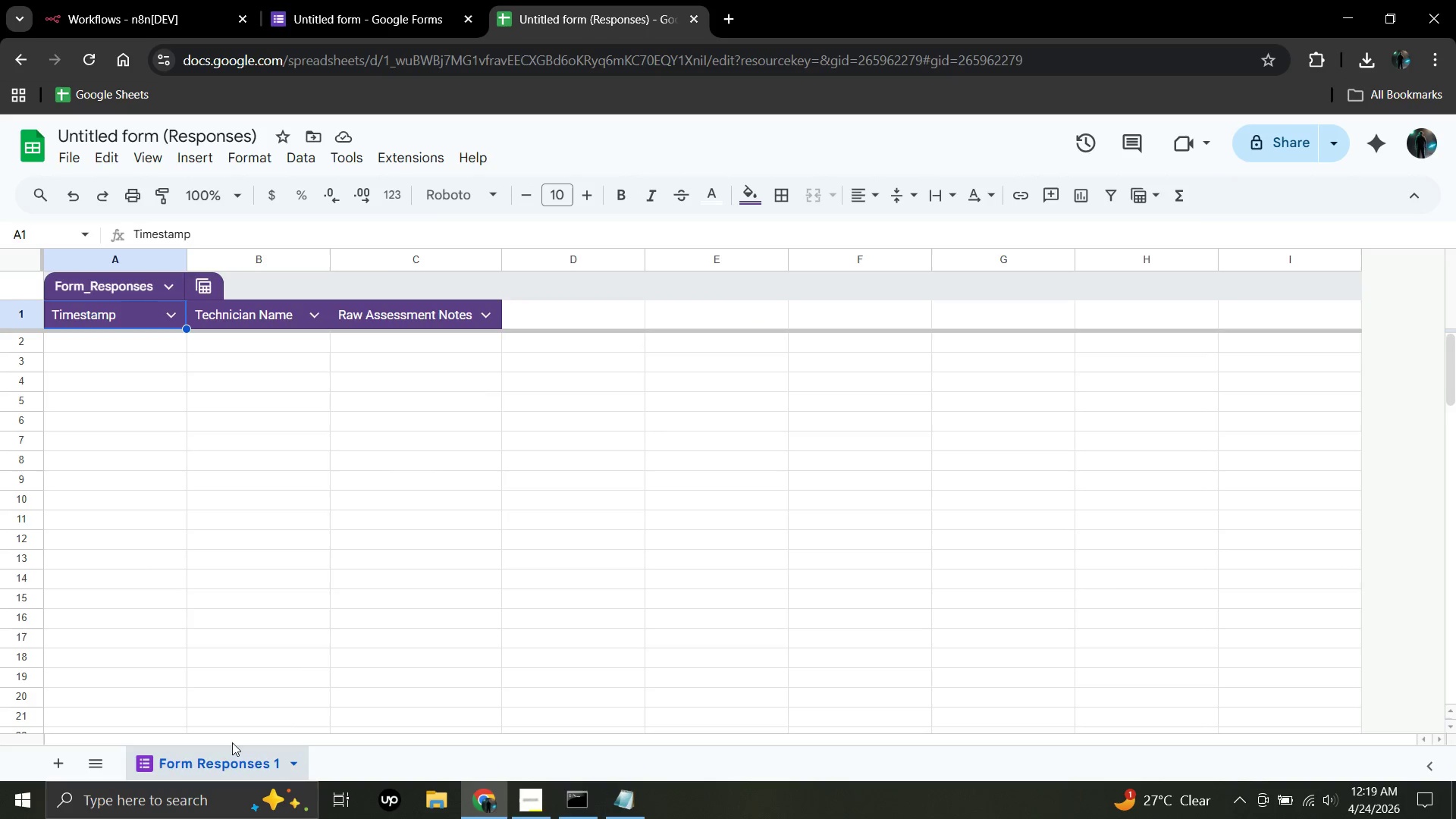 
wait(17.86)
 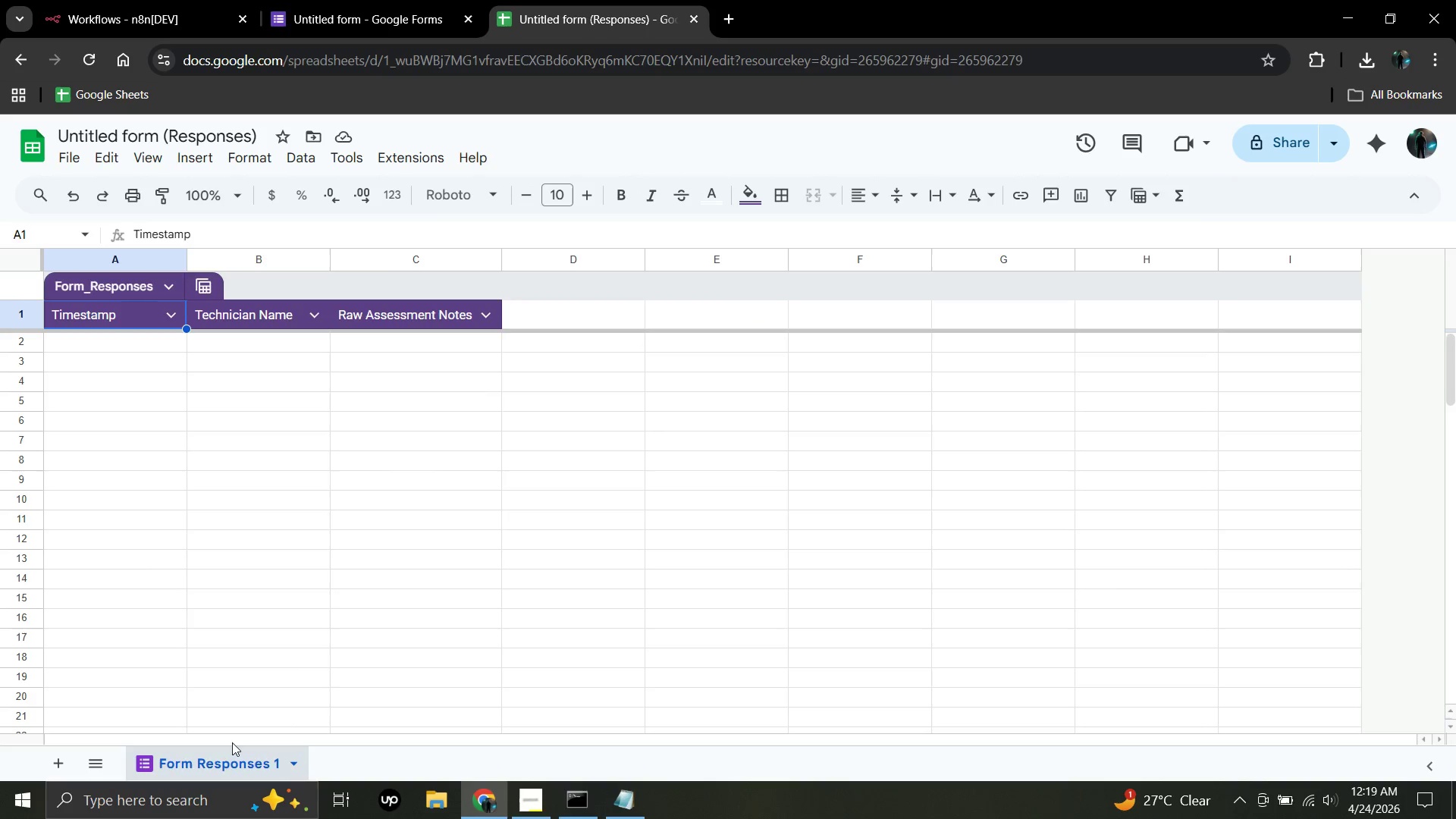 
left_click([60, 764])
 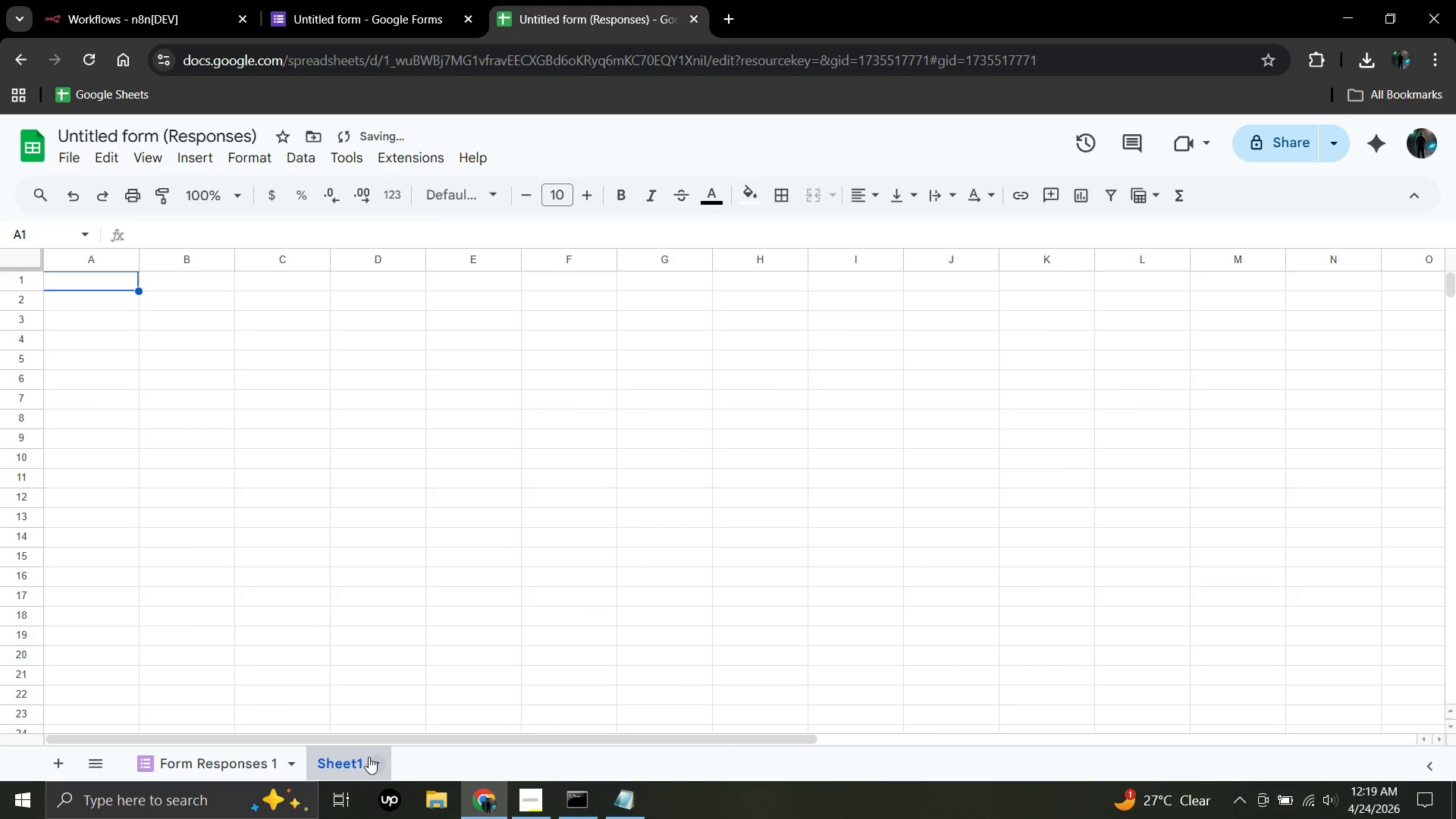 
left_click([366, 759])
 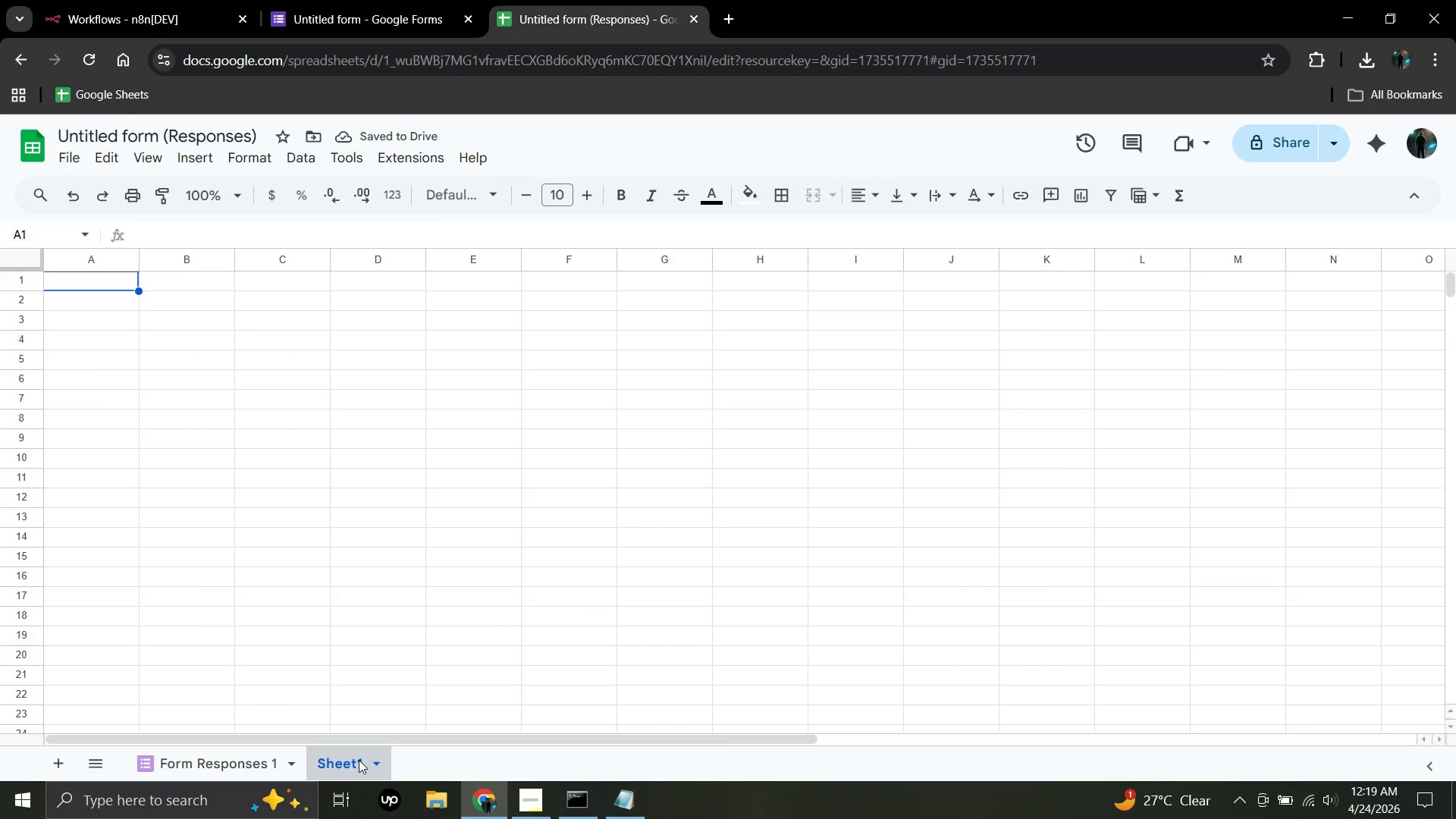 
left_click([359, 759])
 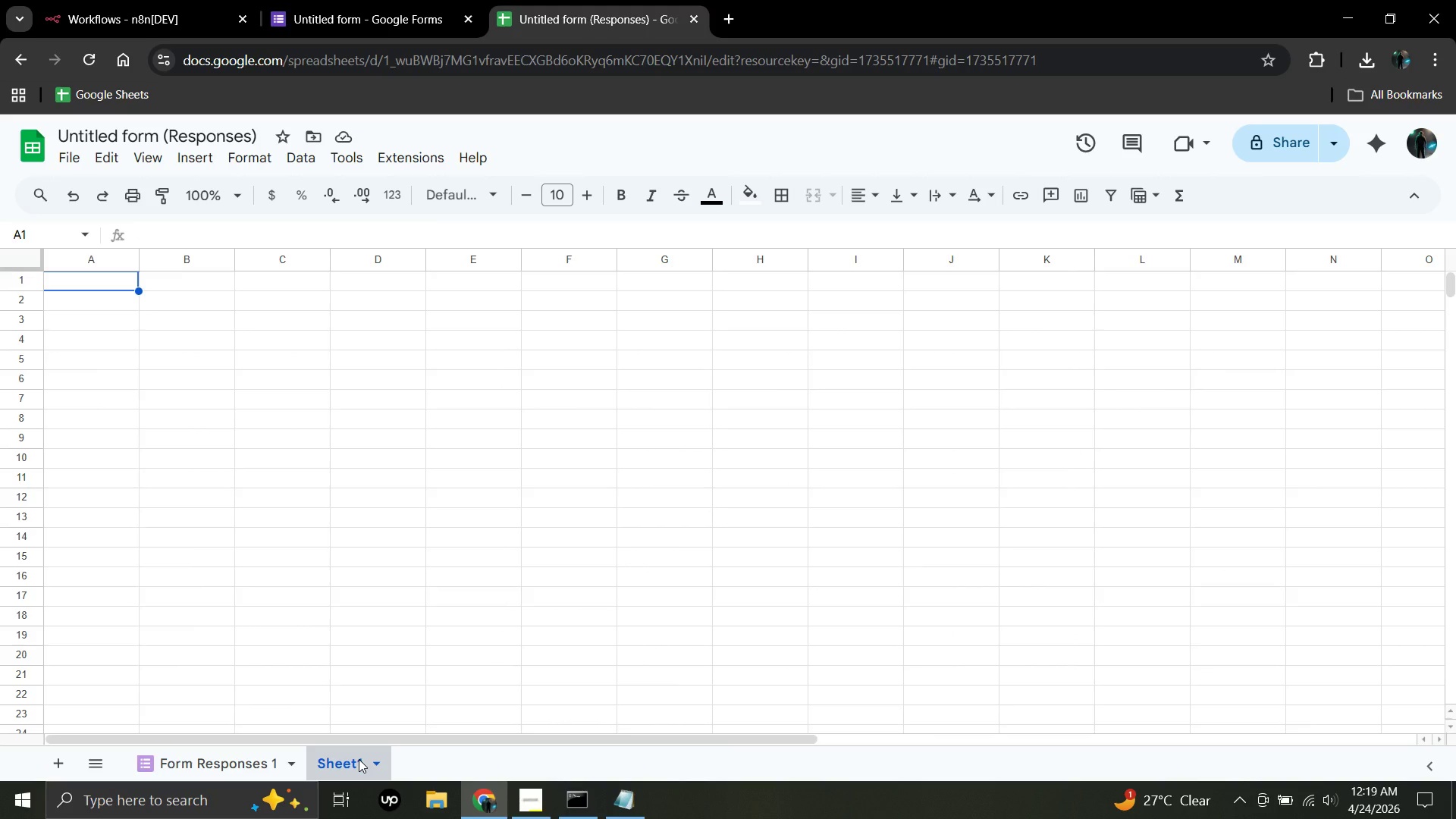 
key(Backspace)
 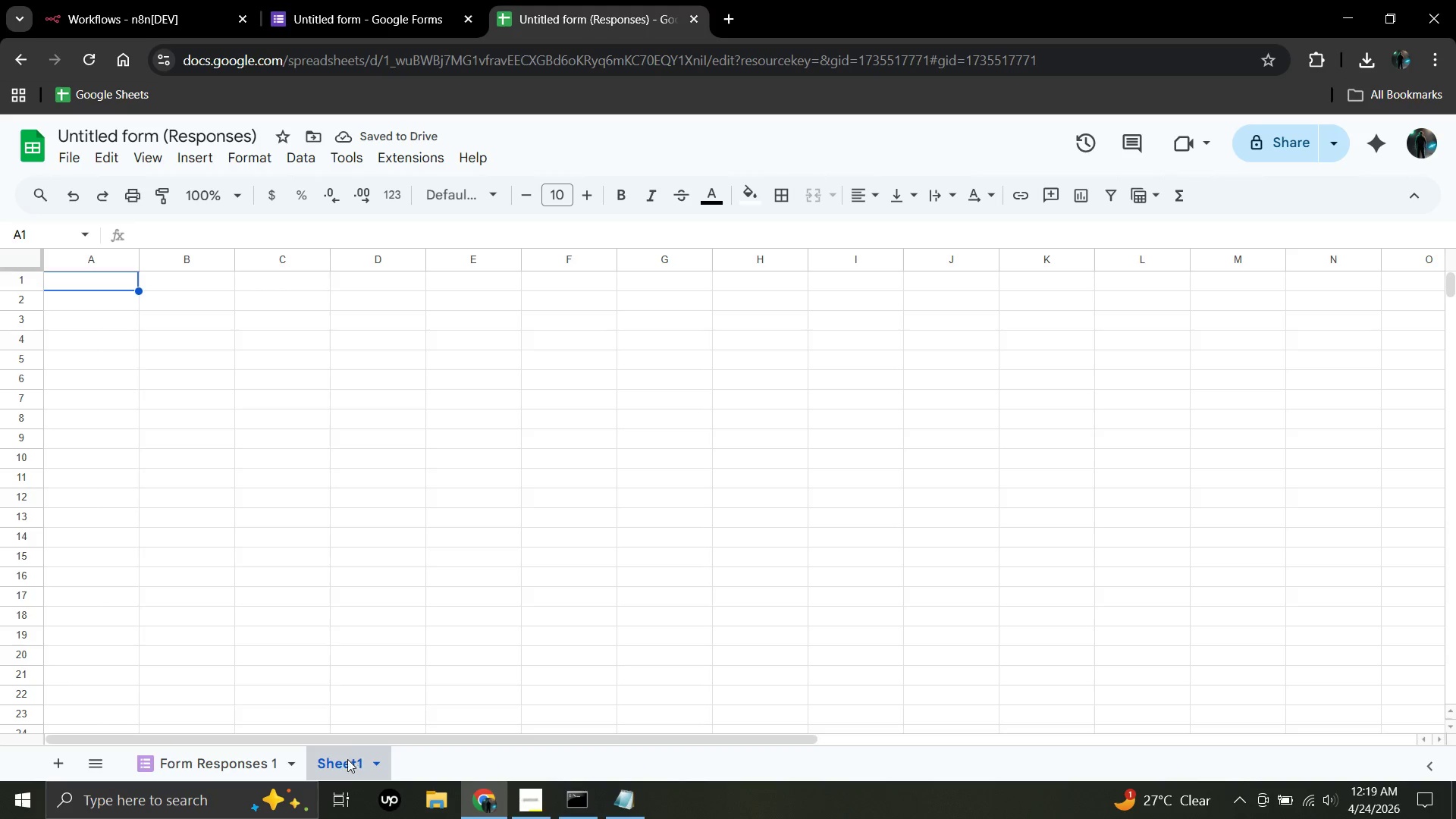 
left_click([354, 759])
 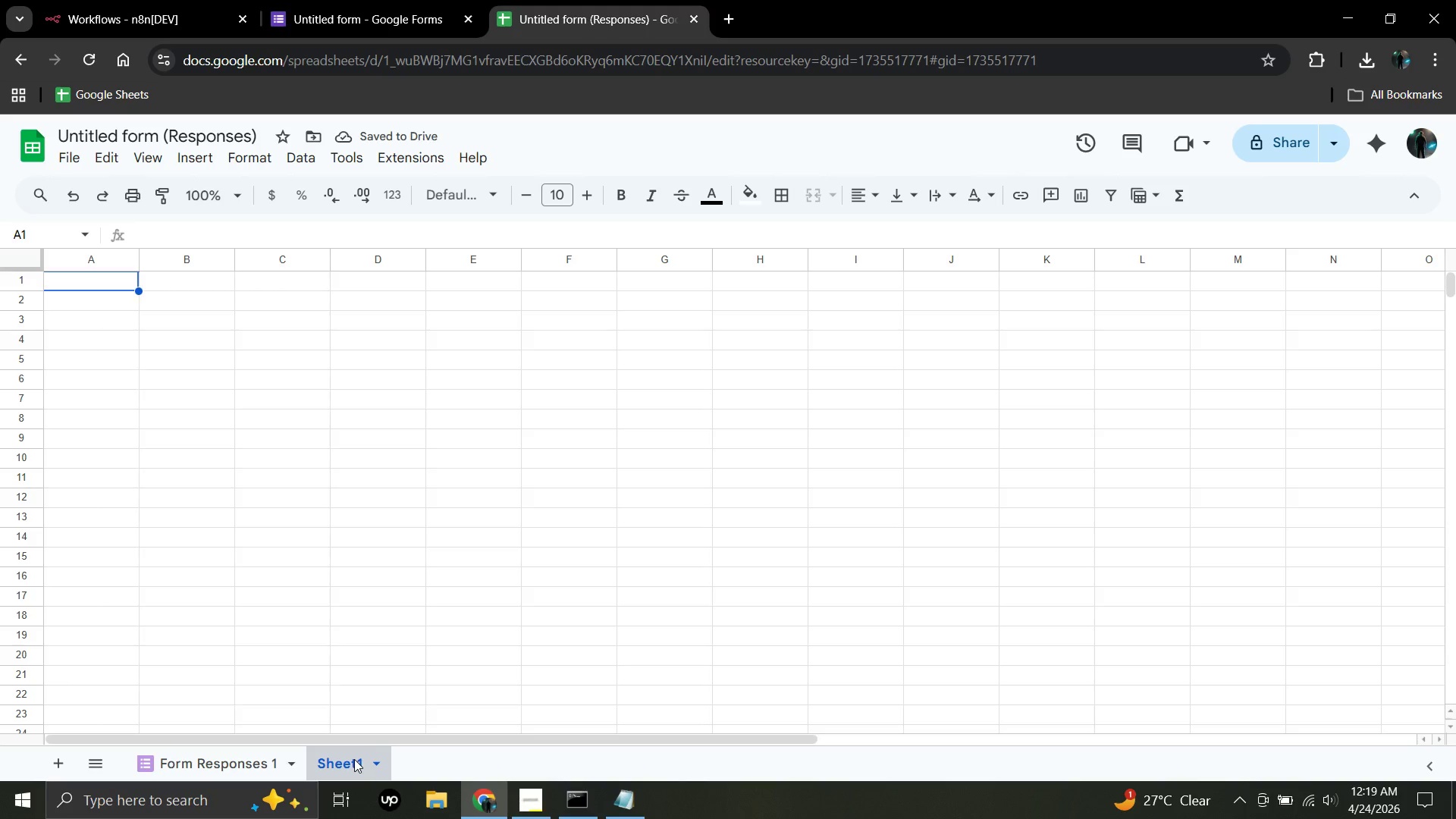 
key(Space)
 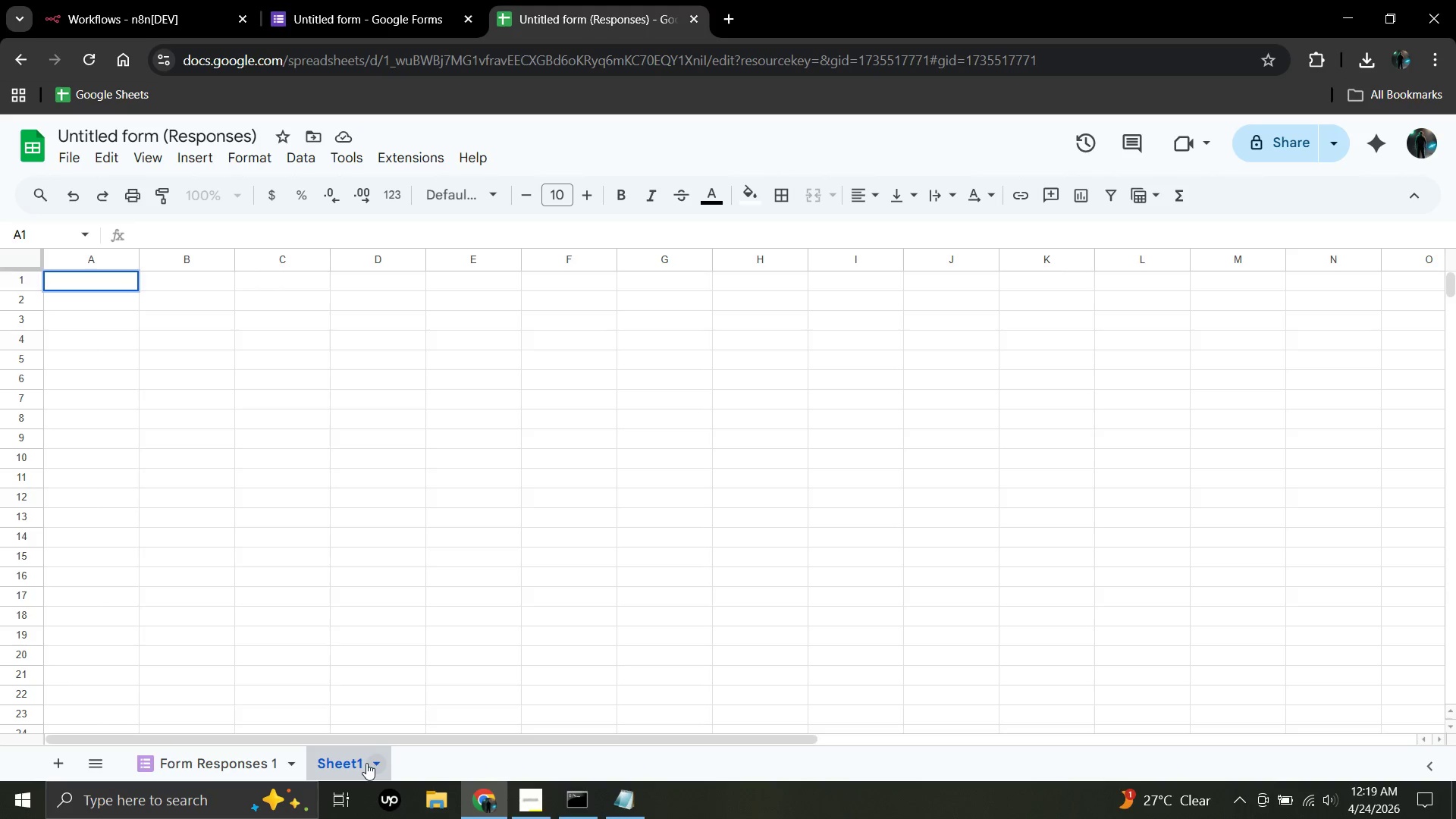 
left_click([366, 763])
 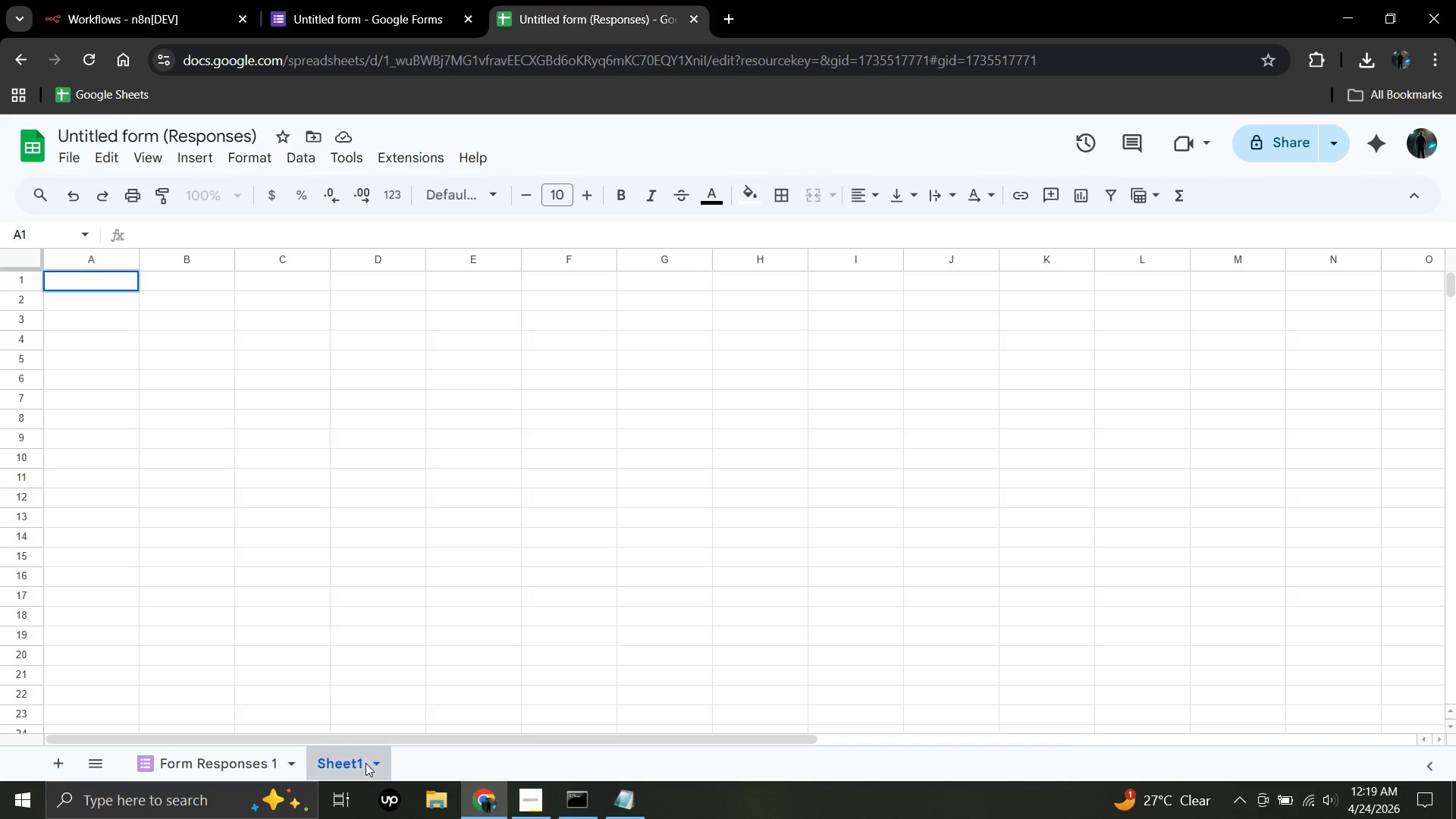 
left_click_drag(start_coordinate=[366, 763], to_coordinate=[355, 763])
 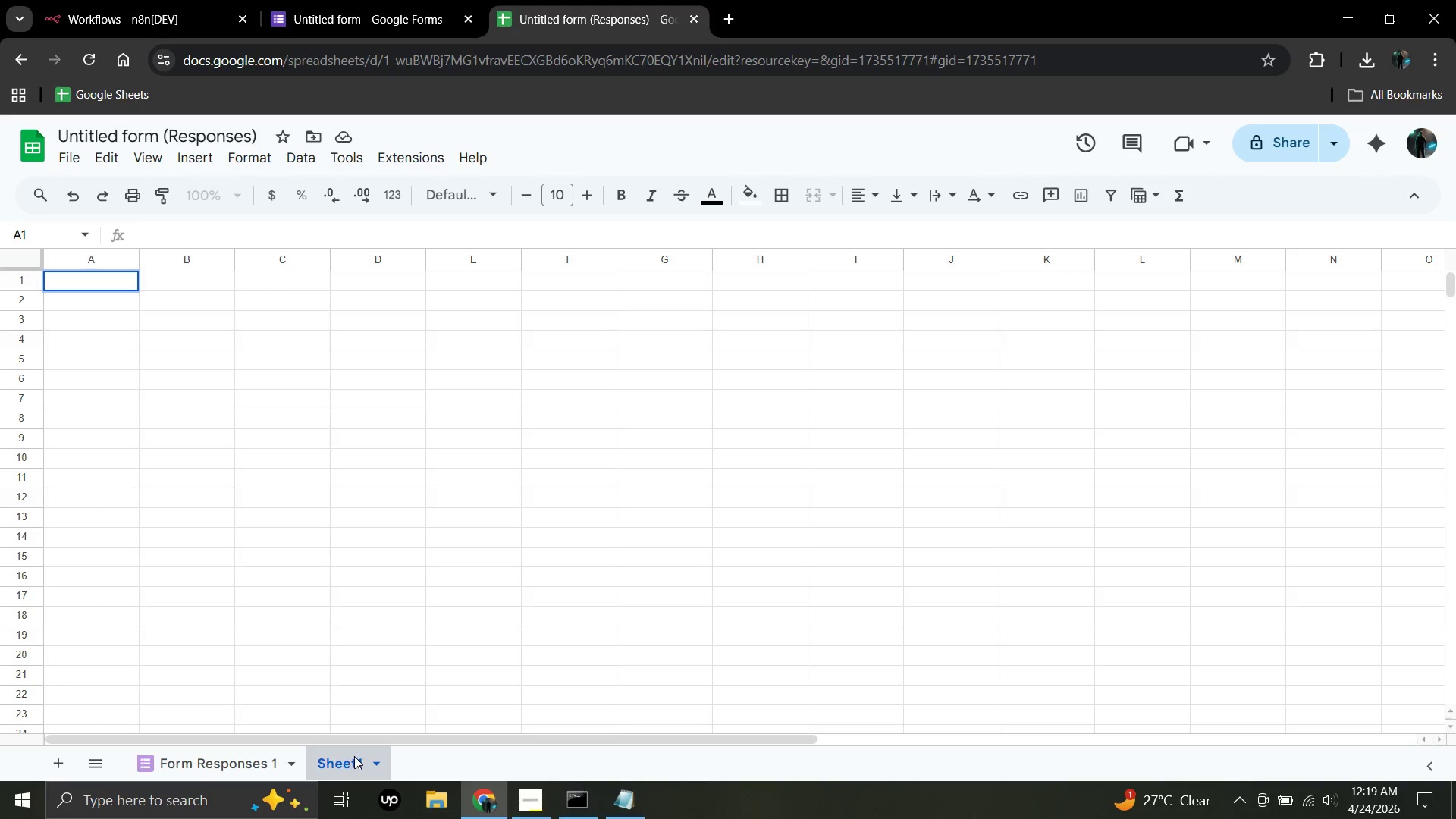 
left_click([354, 756])
 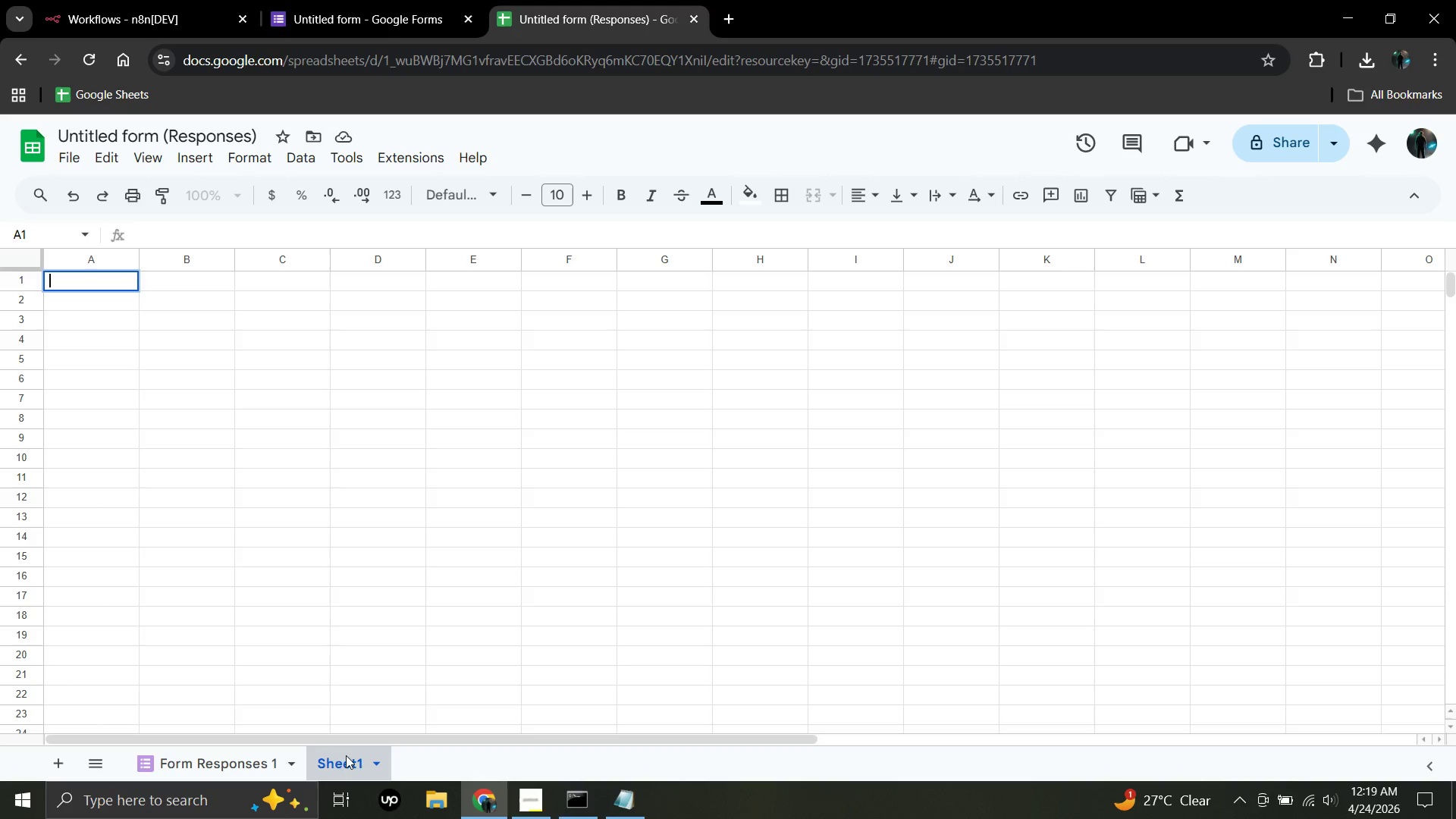 
wait(5.34)
 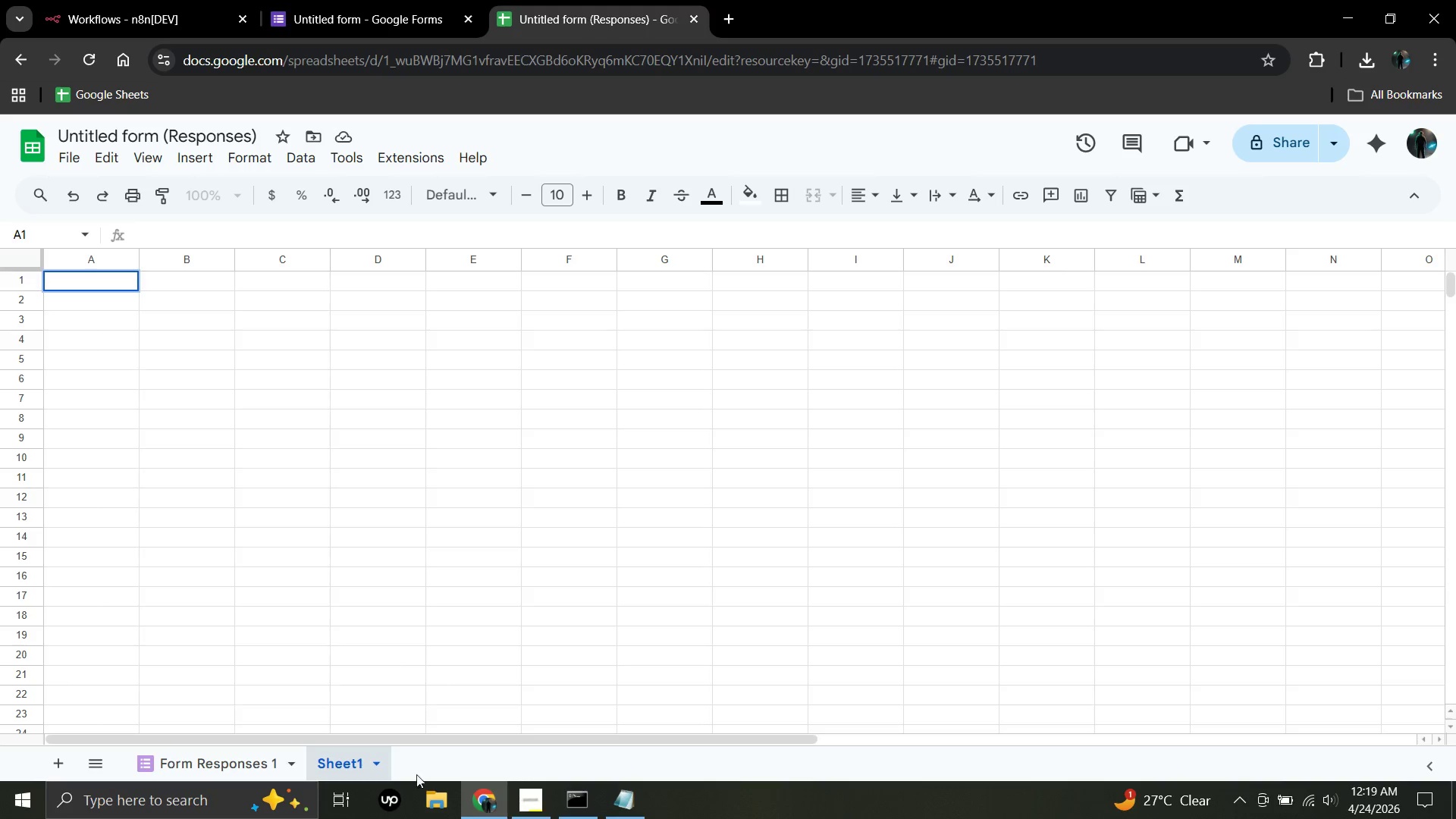 
left_click([358, 760])
 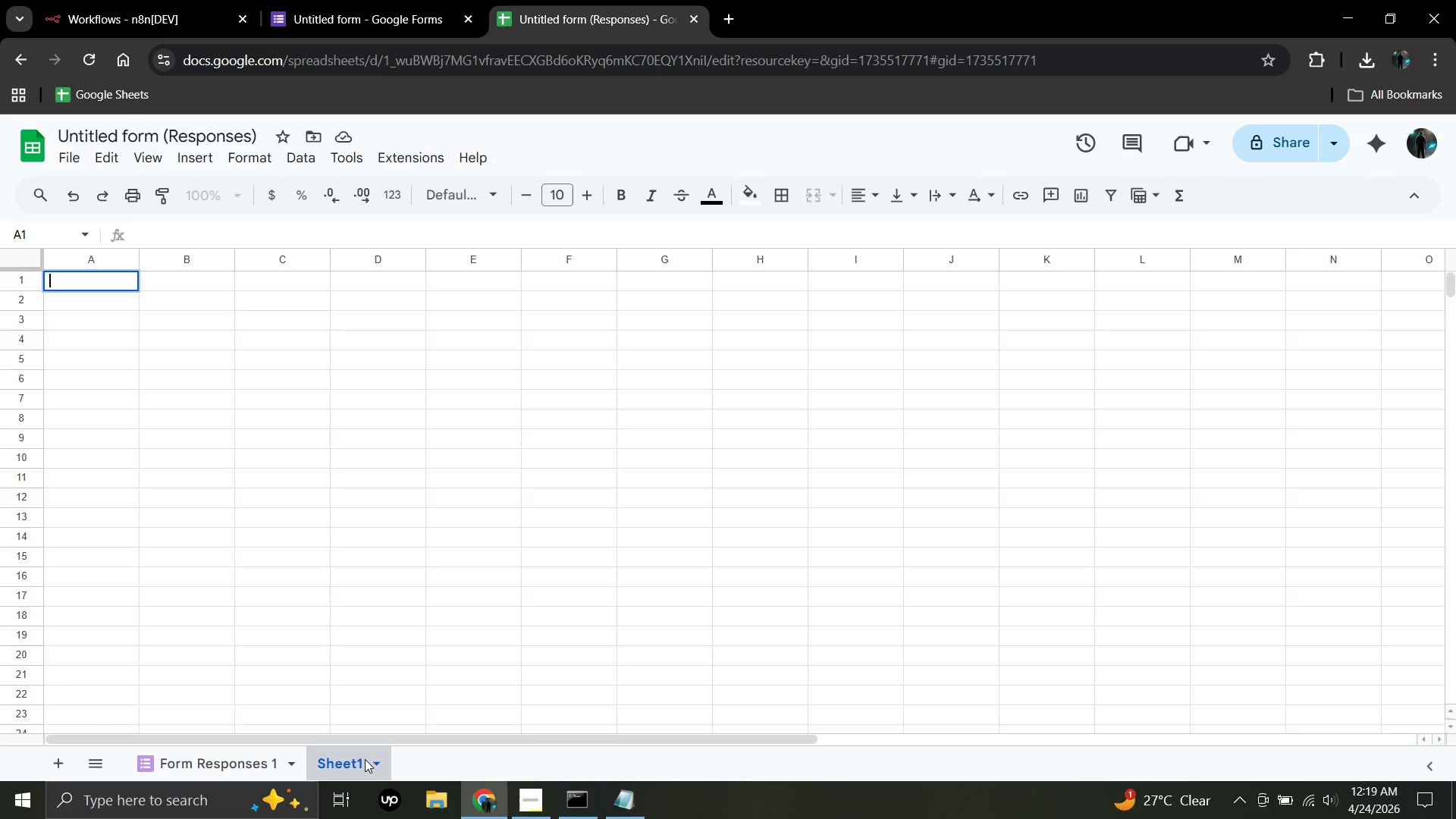 
left_click([365, 759])
 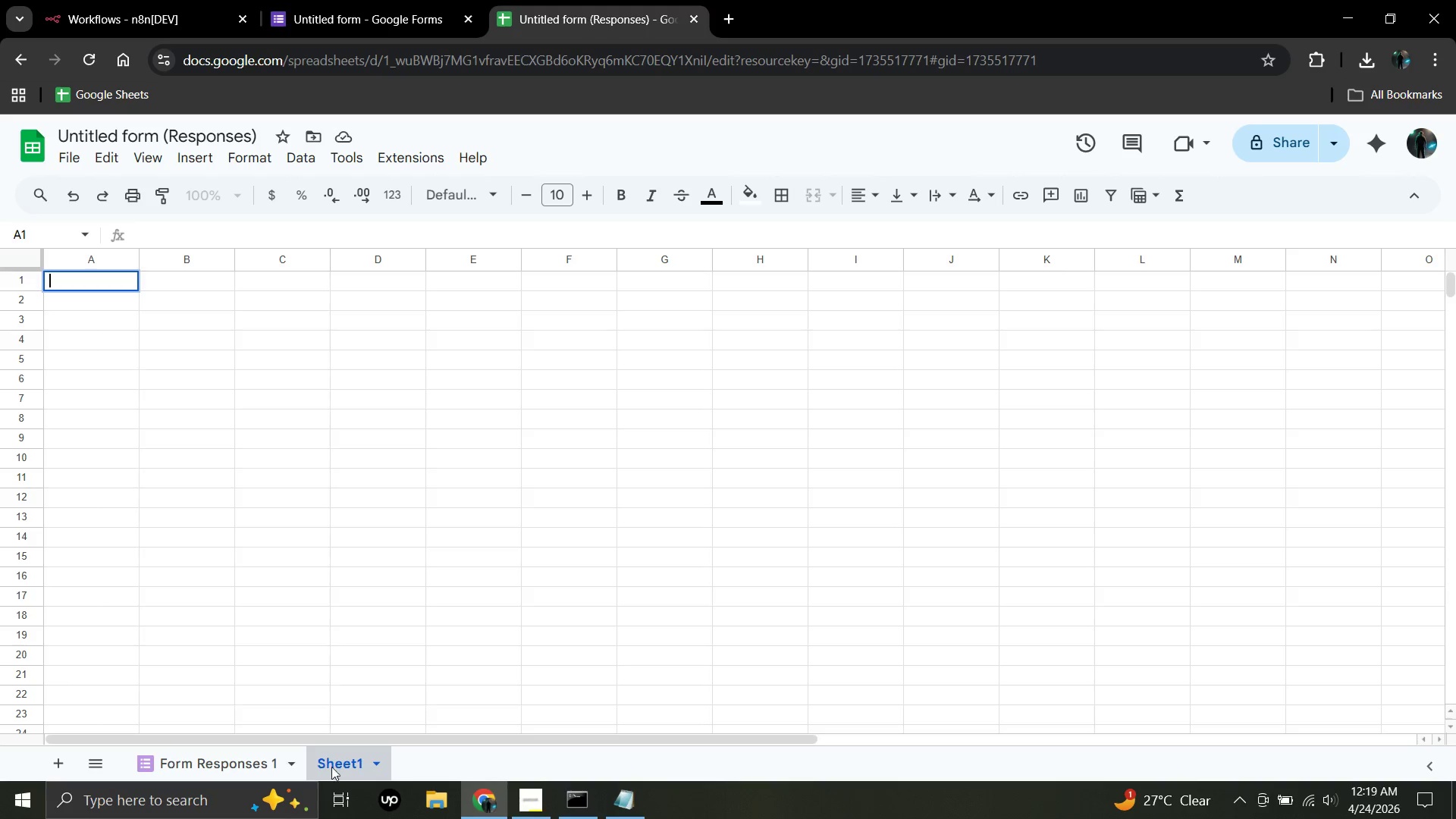 
left_click([355, 765])
 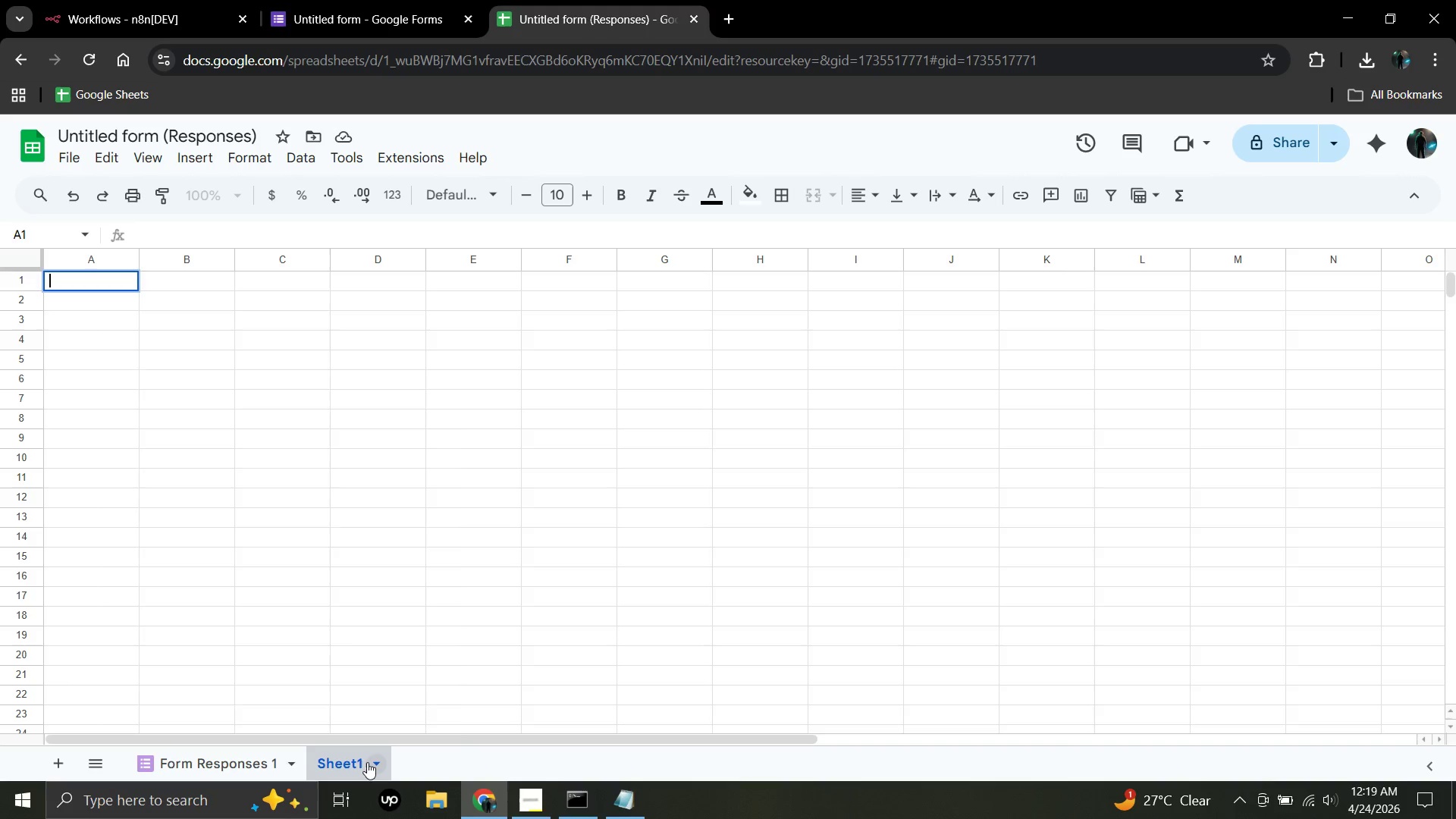 
left_click([367, 762])
 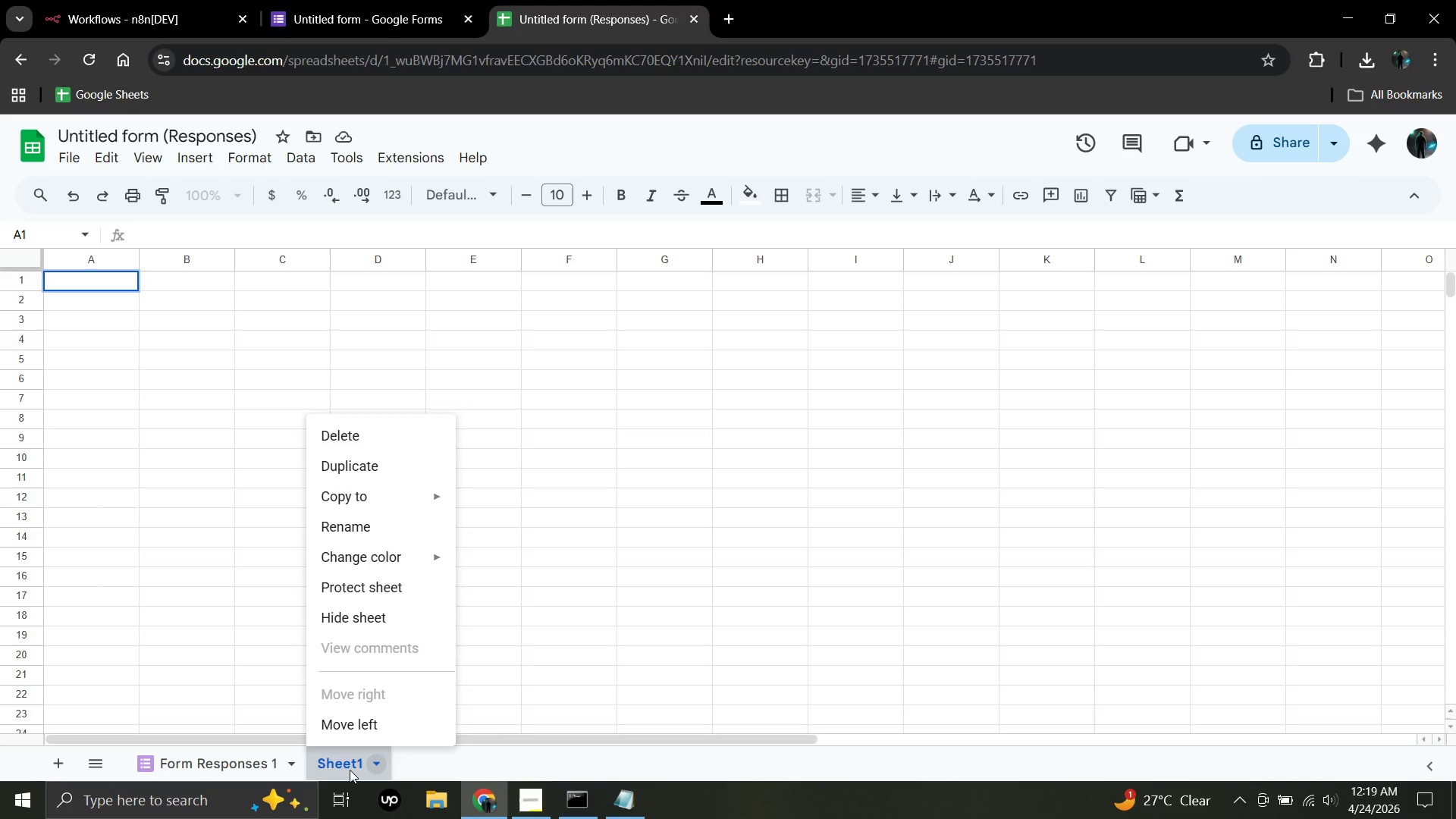 
wait(8.45)
 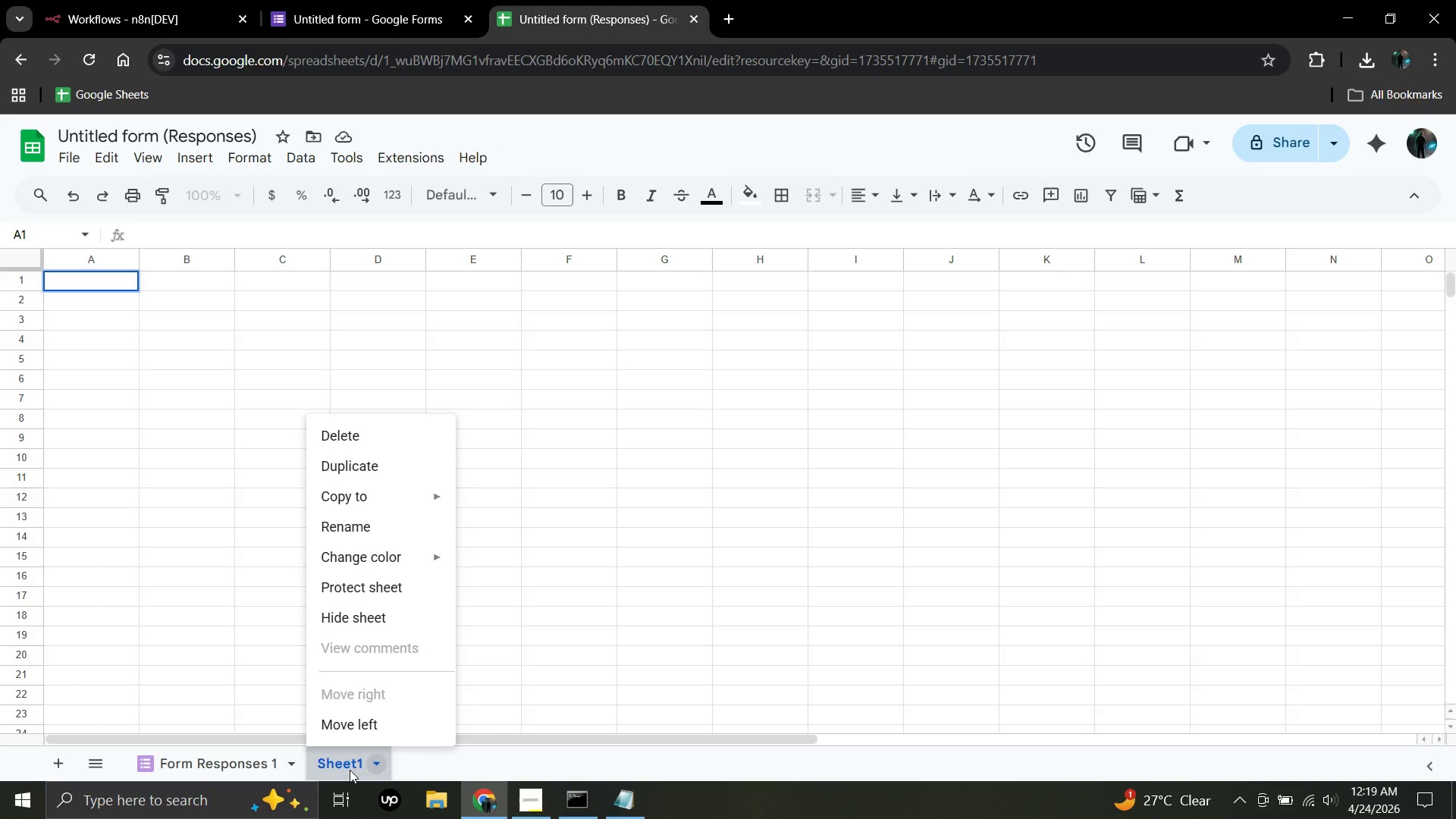 
left_click([355, 777])
 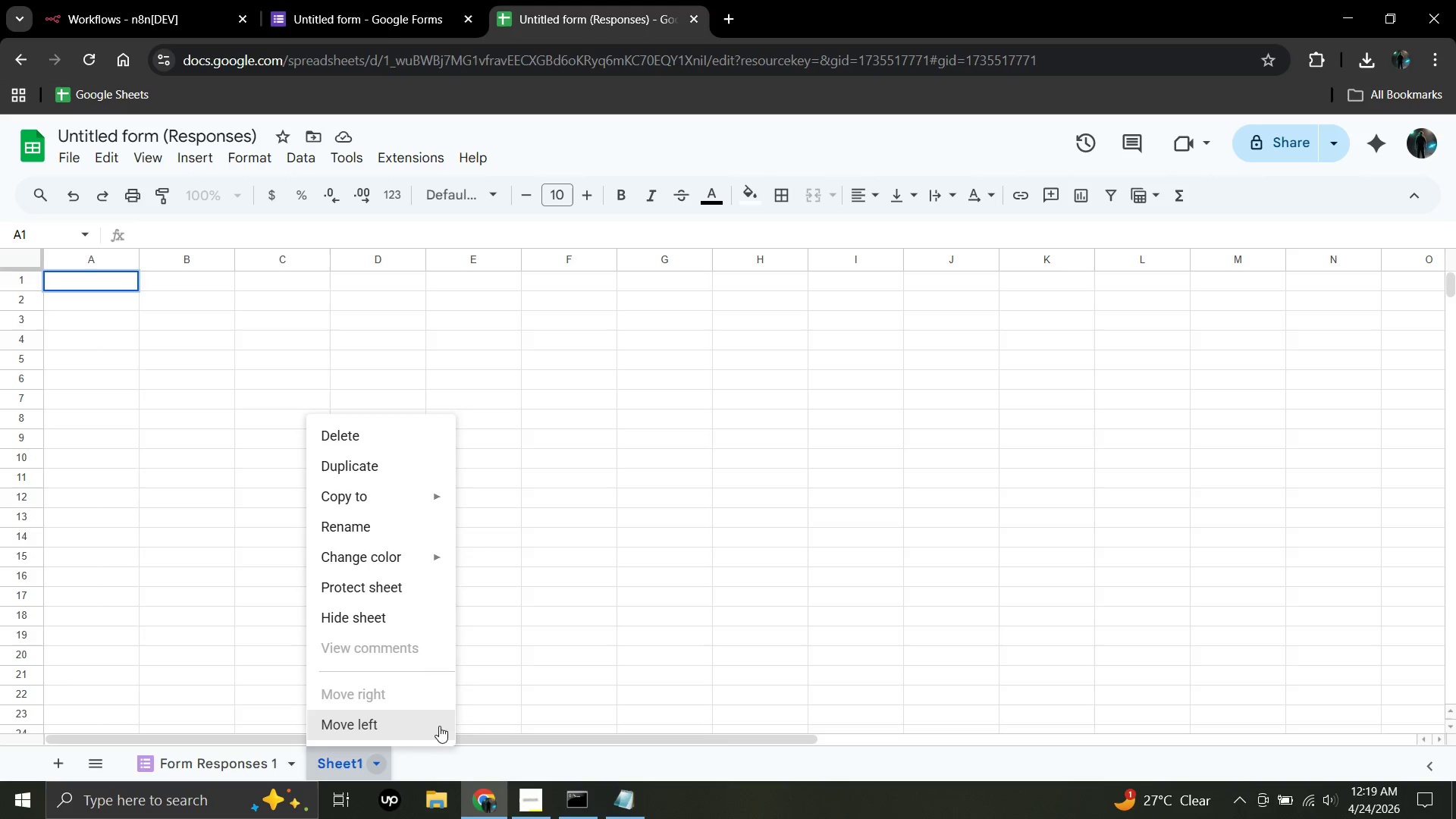 
left_click([551, 703])
 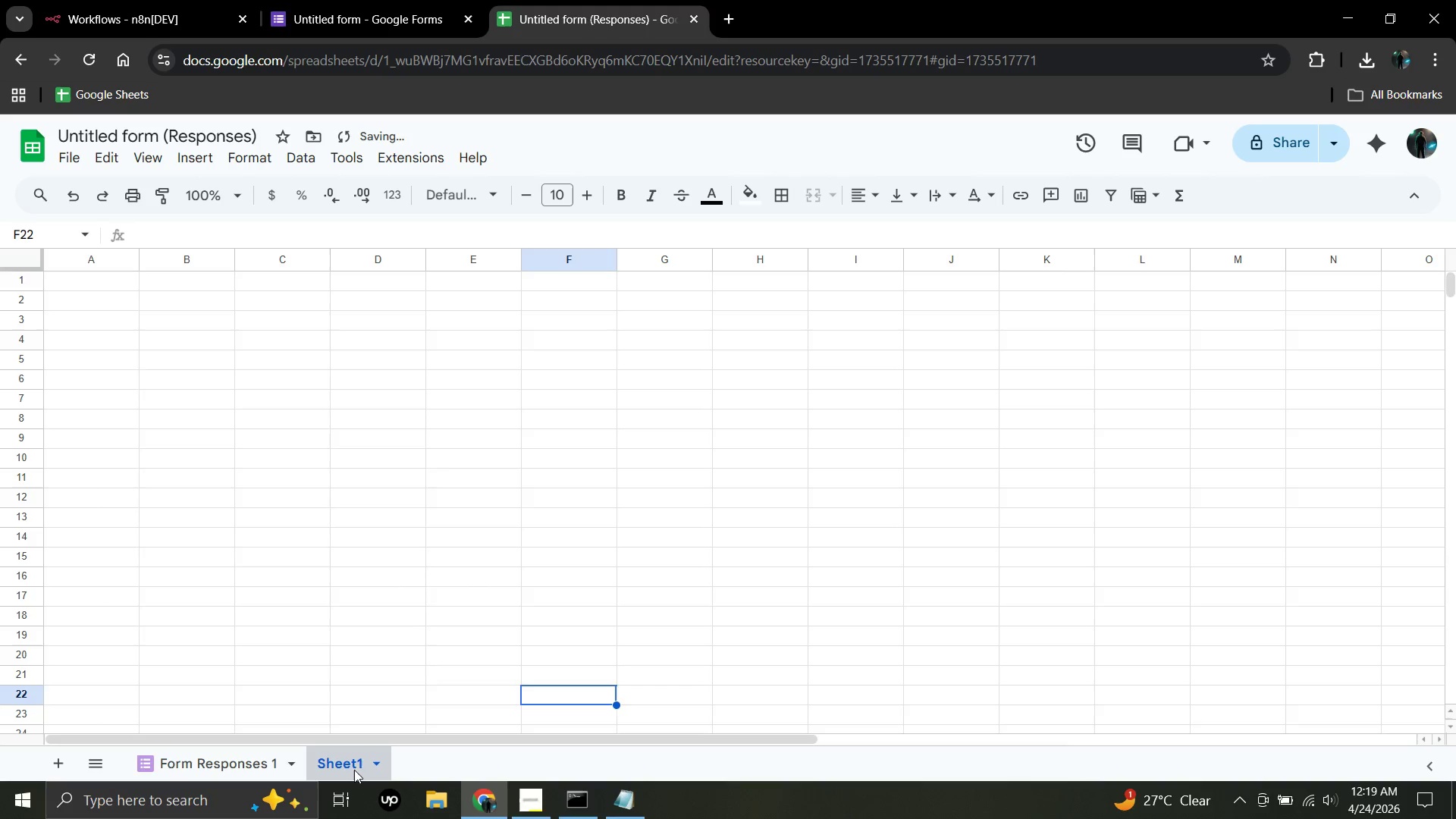 
left_click([352, 770])
 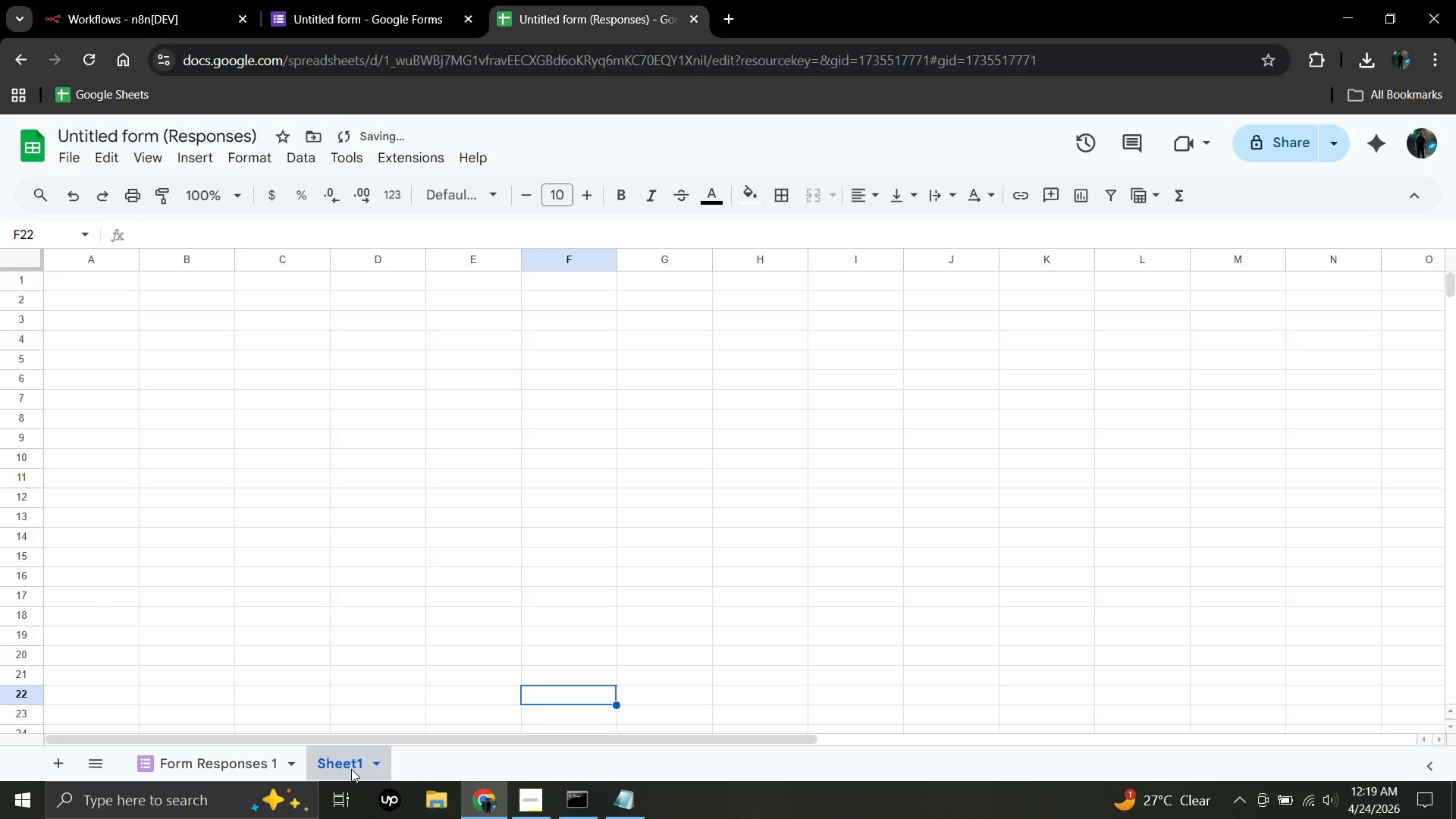 
right_click([351, 769])
 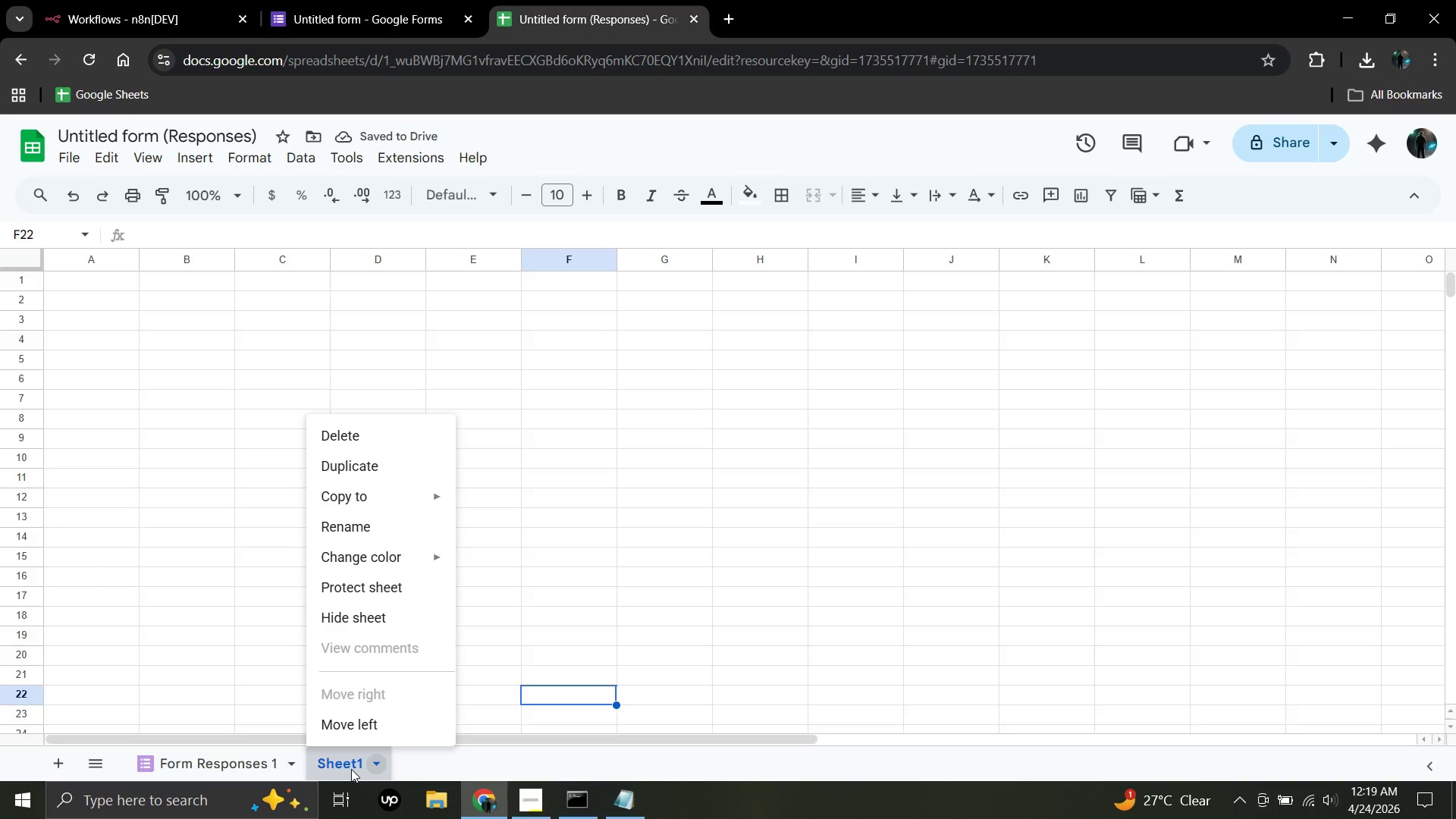 
left_click([351, 769])
 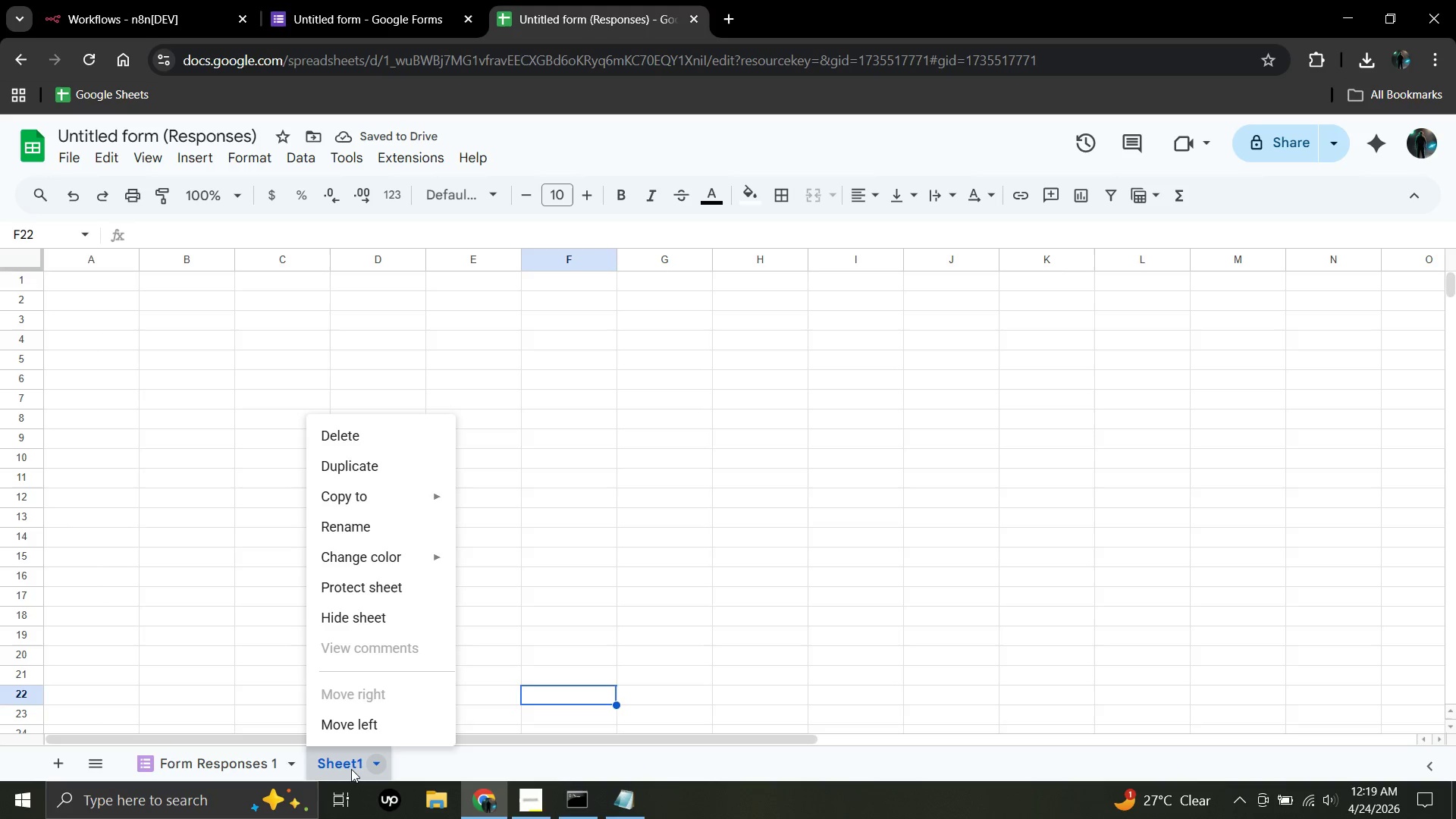 
double_click([351, 769])
 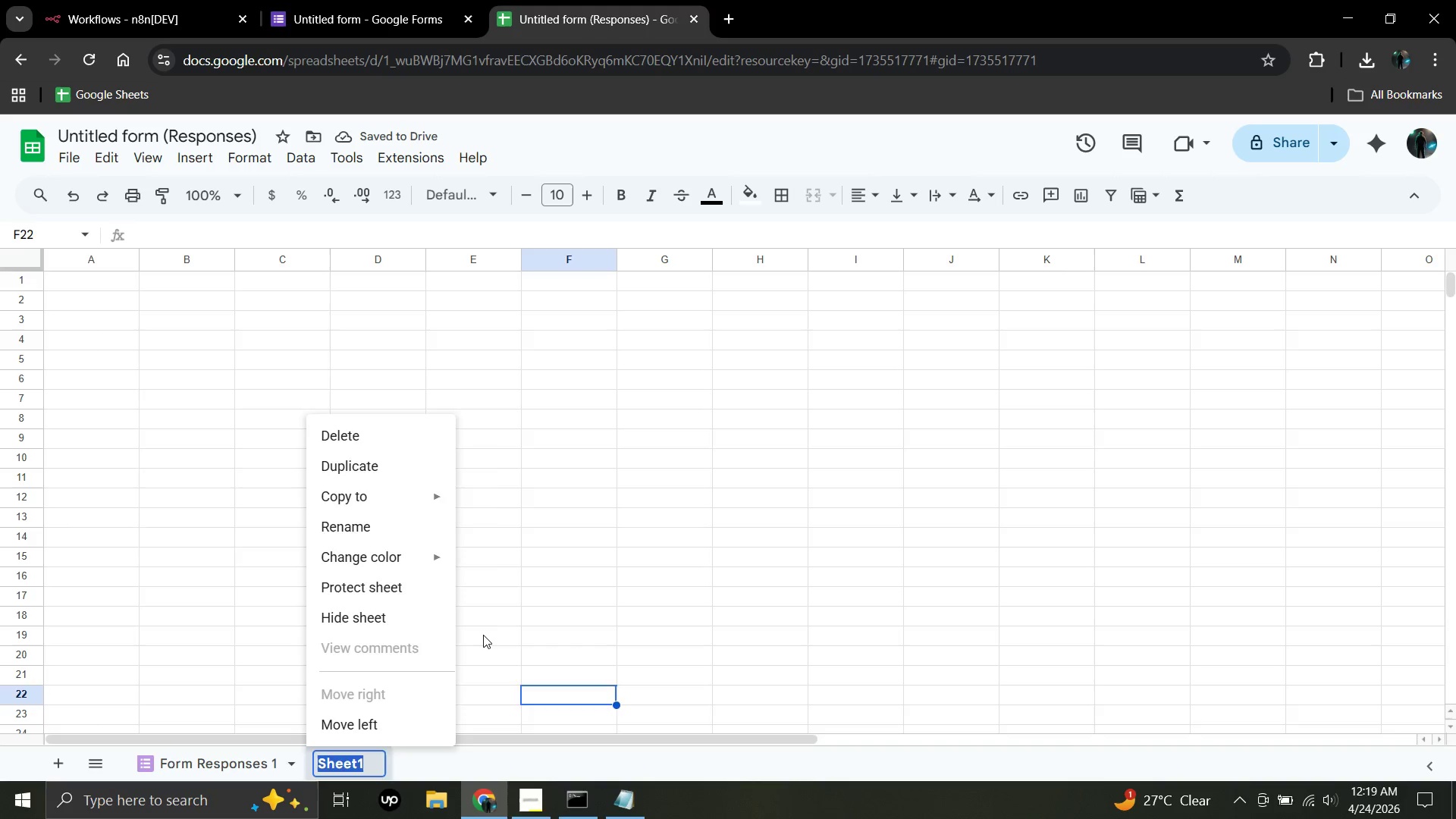 
left_click([484, 635])
 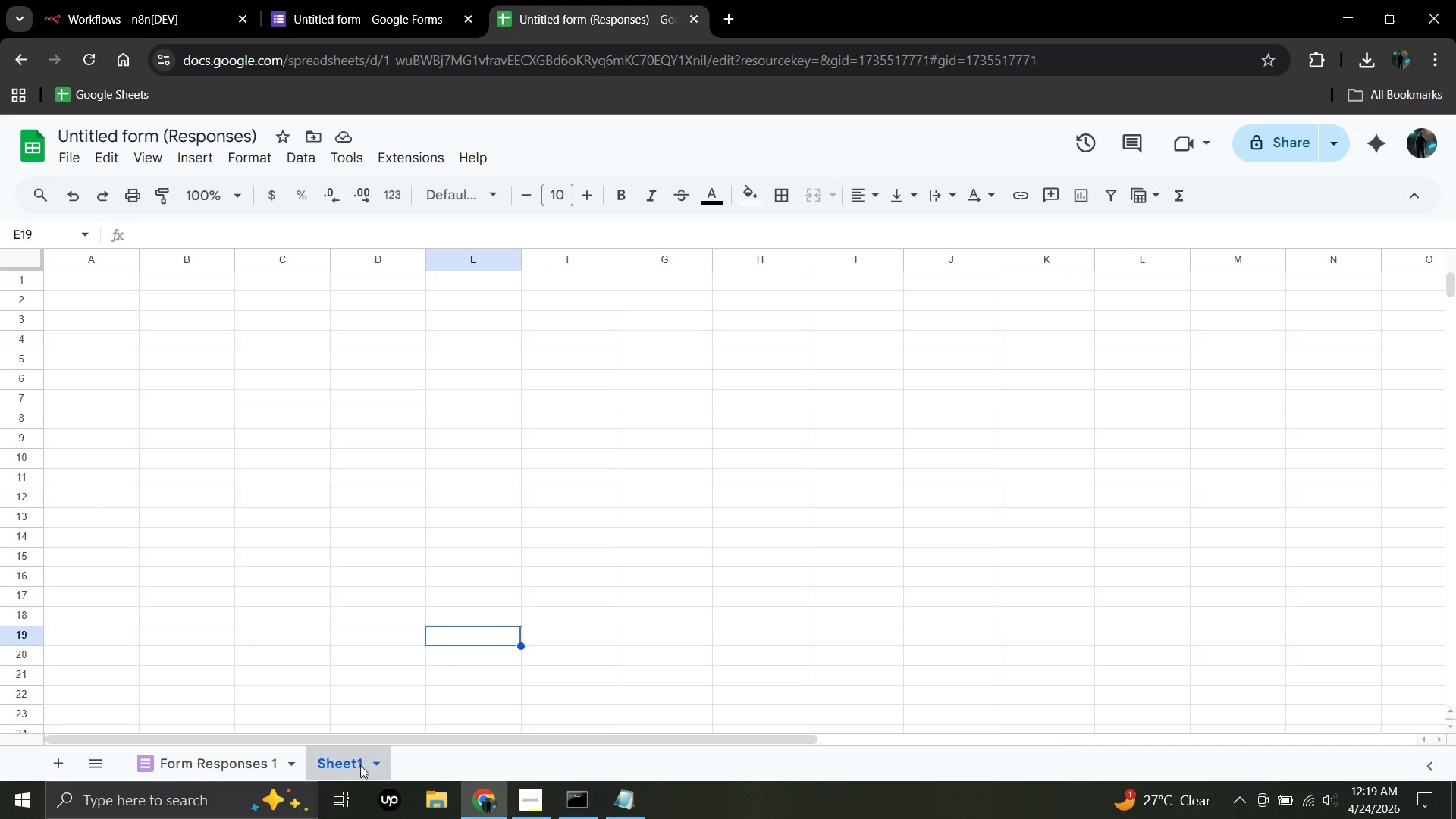 
left_click([347, 767])
 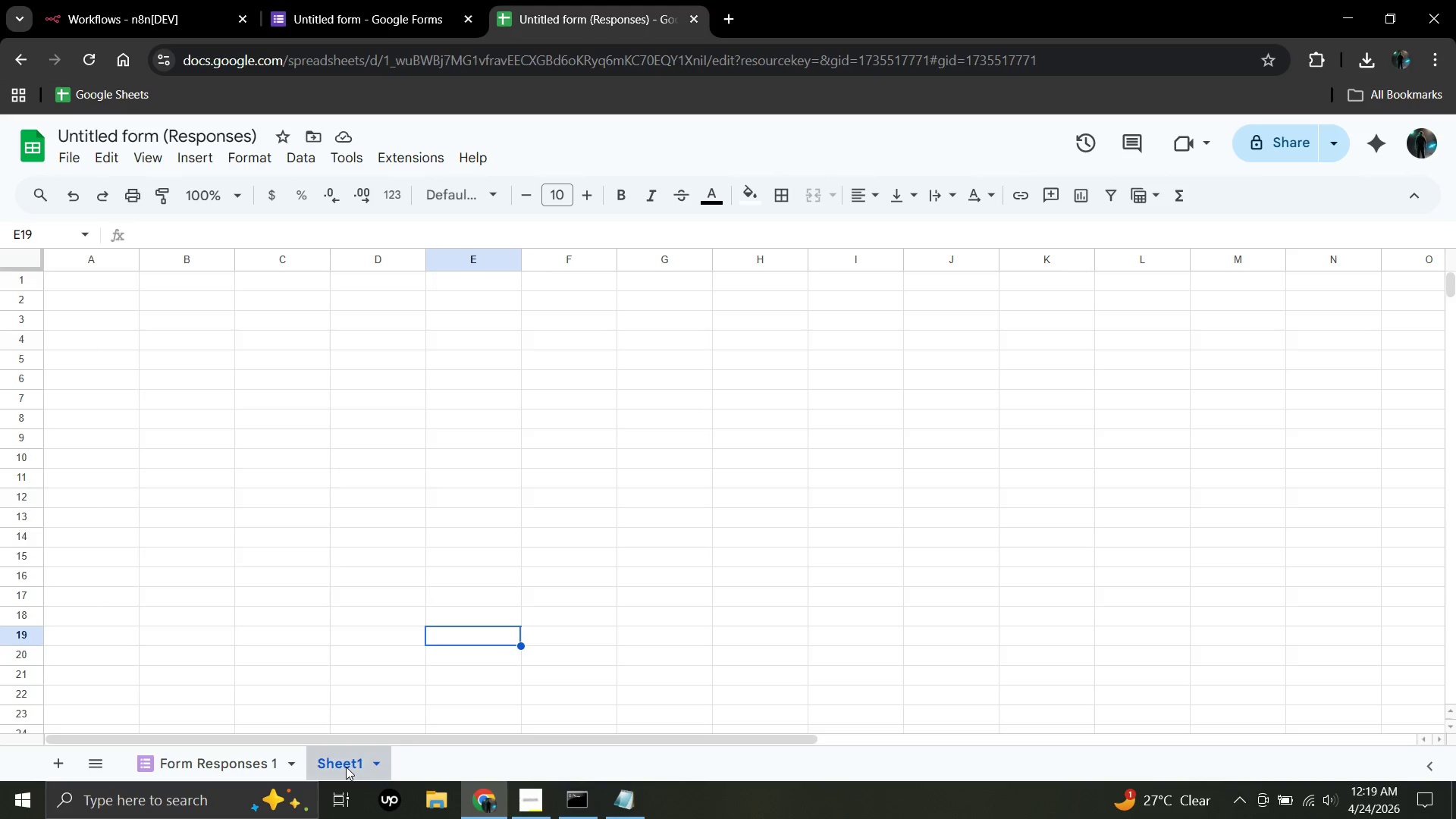 
double_click([346, 767])
 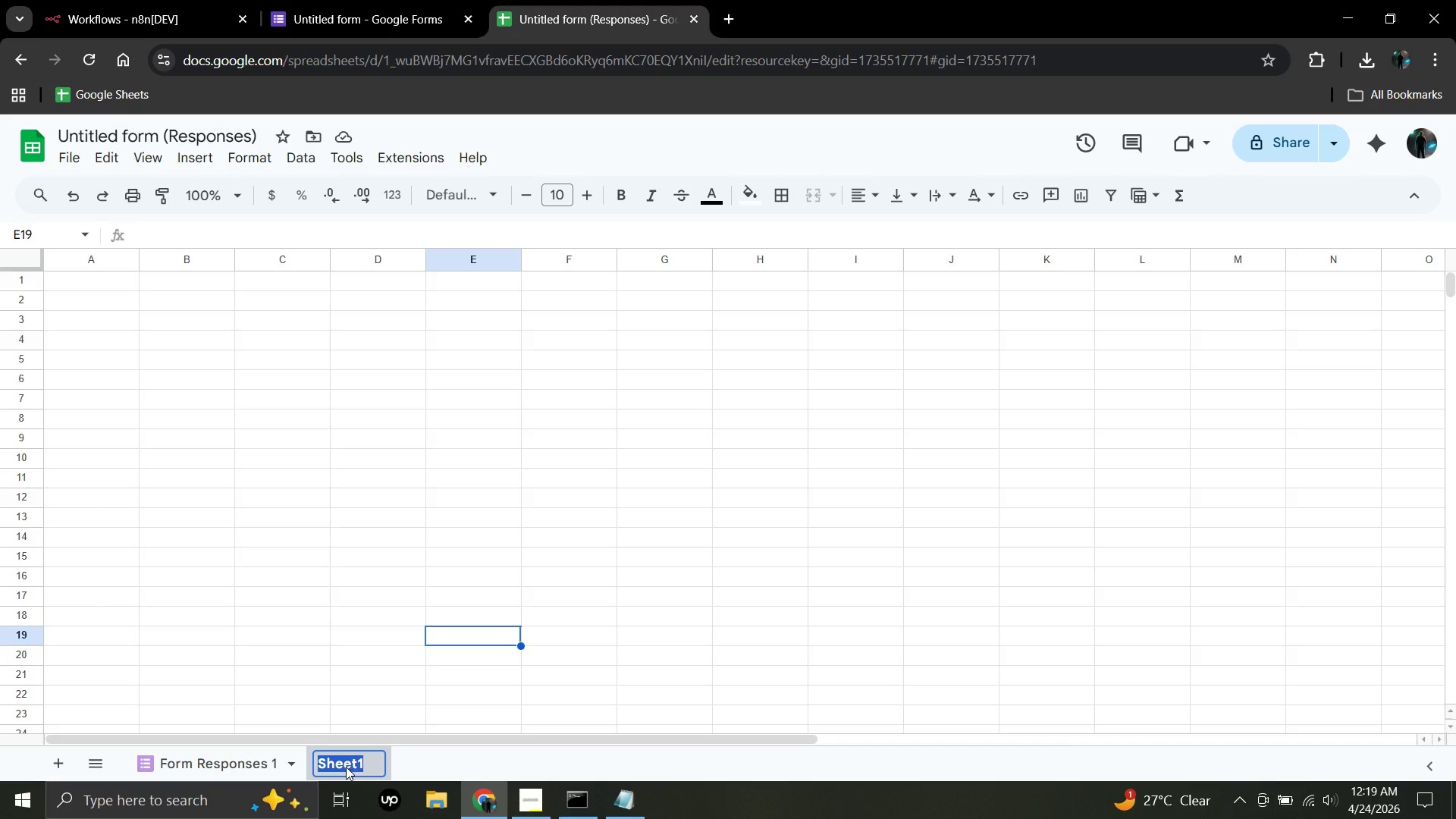 
key(Backspace)
 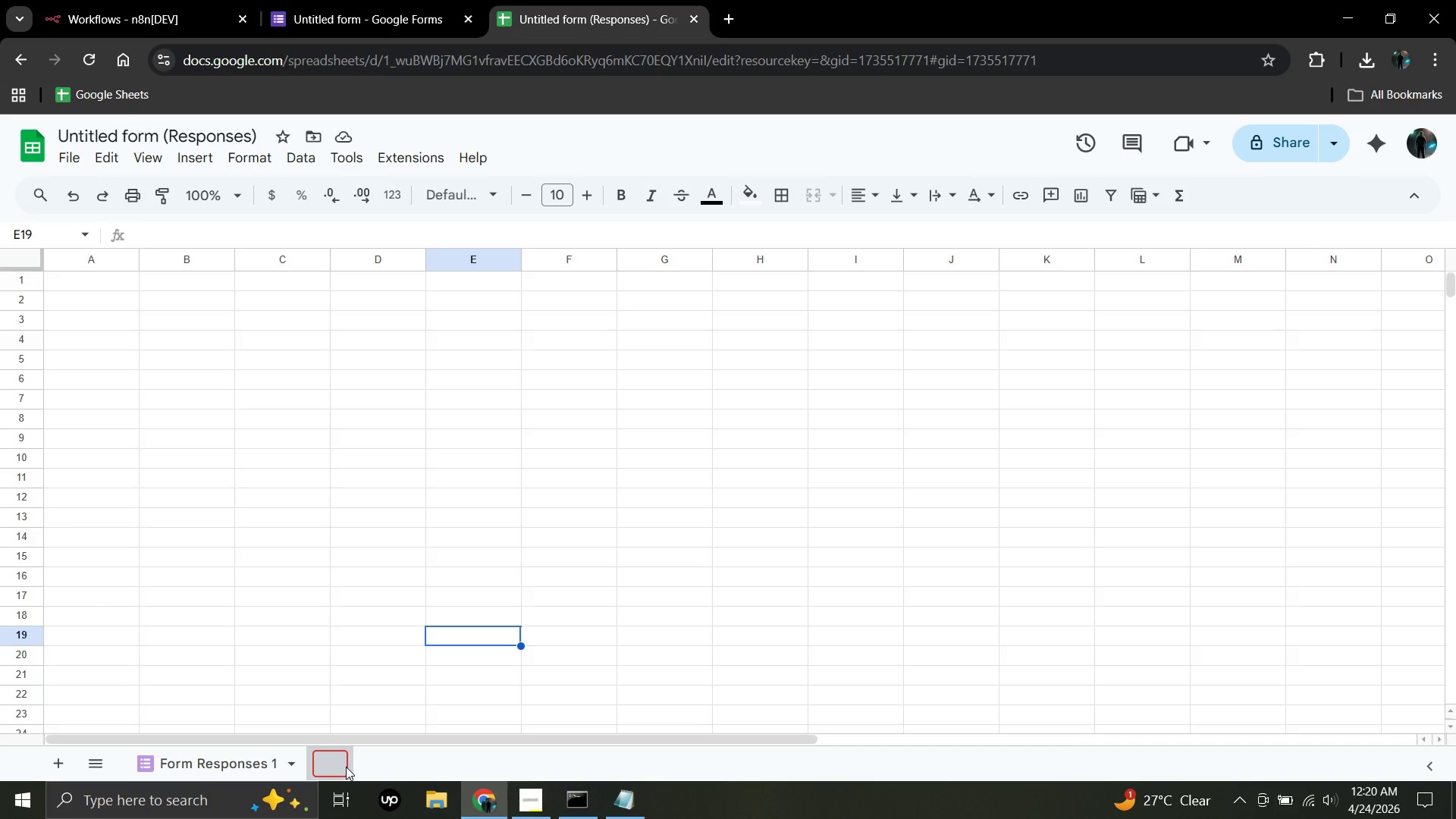 
wait(5.58)
 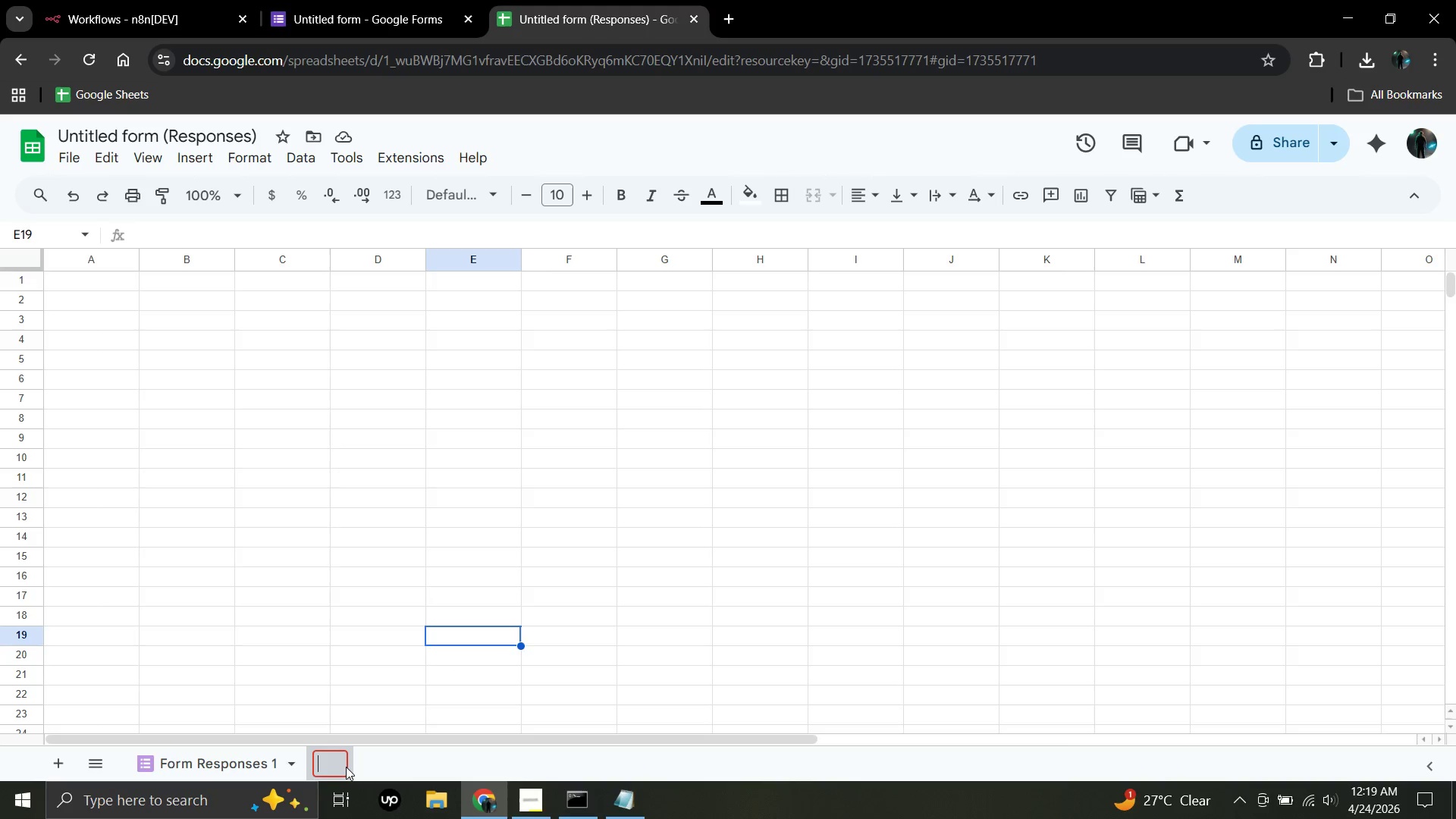 
type(Silver)
 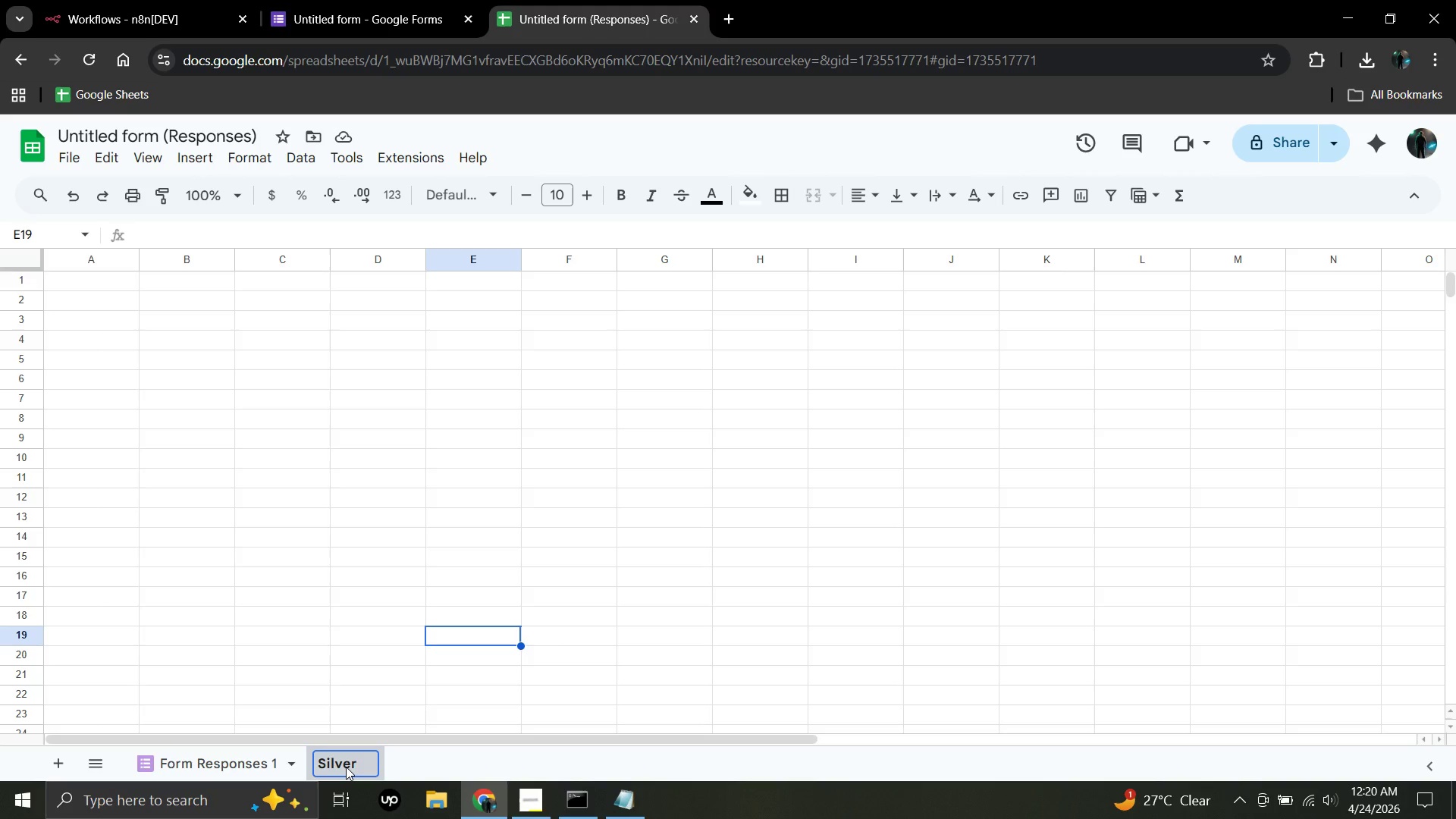 
type(s)
key(Backspace)
type(Step=)
key(Backspace)
type(0)
key(Backspace)
type(-a)
key(Backspace)
type(Assessment d)
key(Backspace)
type(Database)
 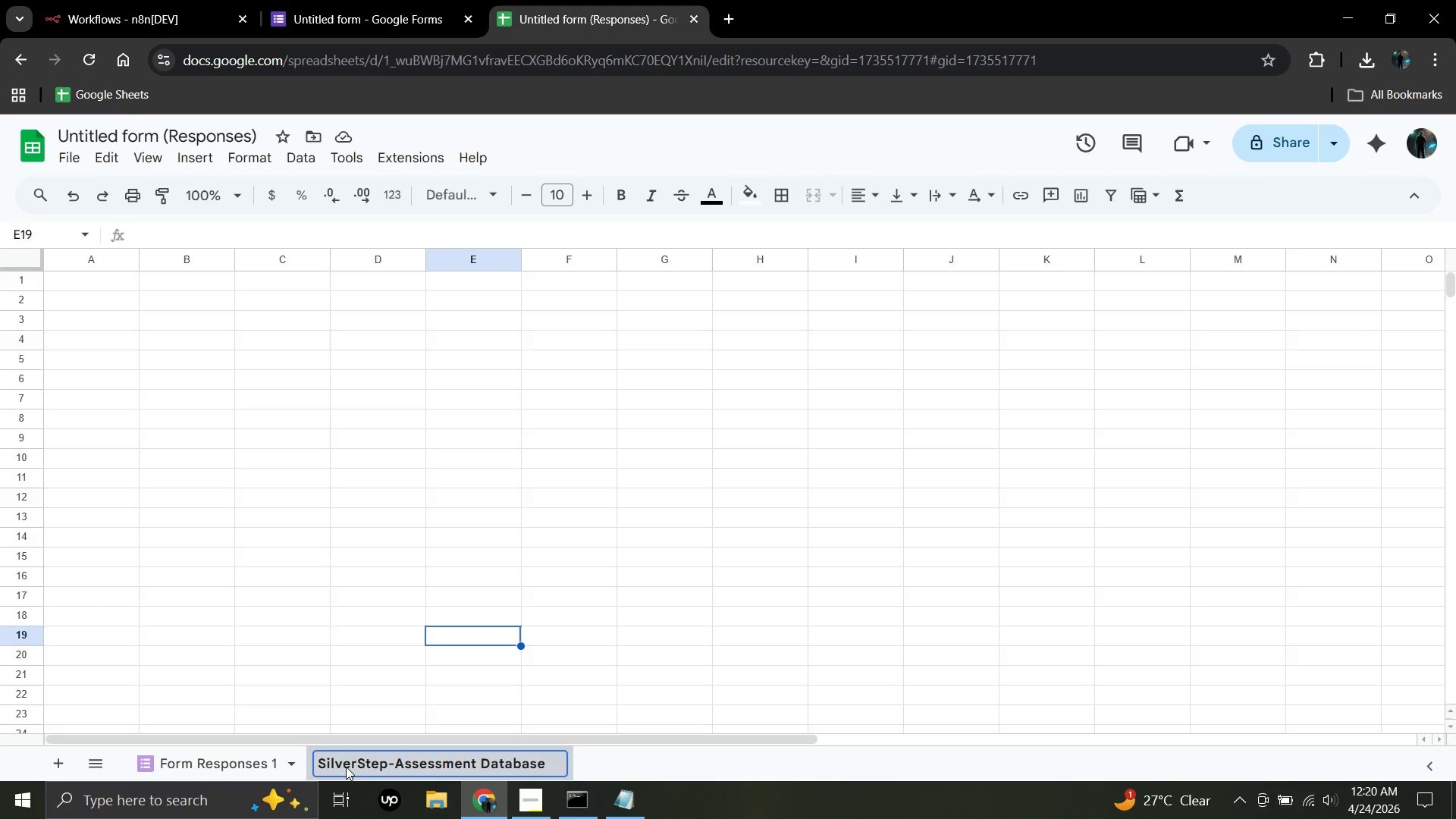 
wait(29.36)
 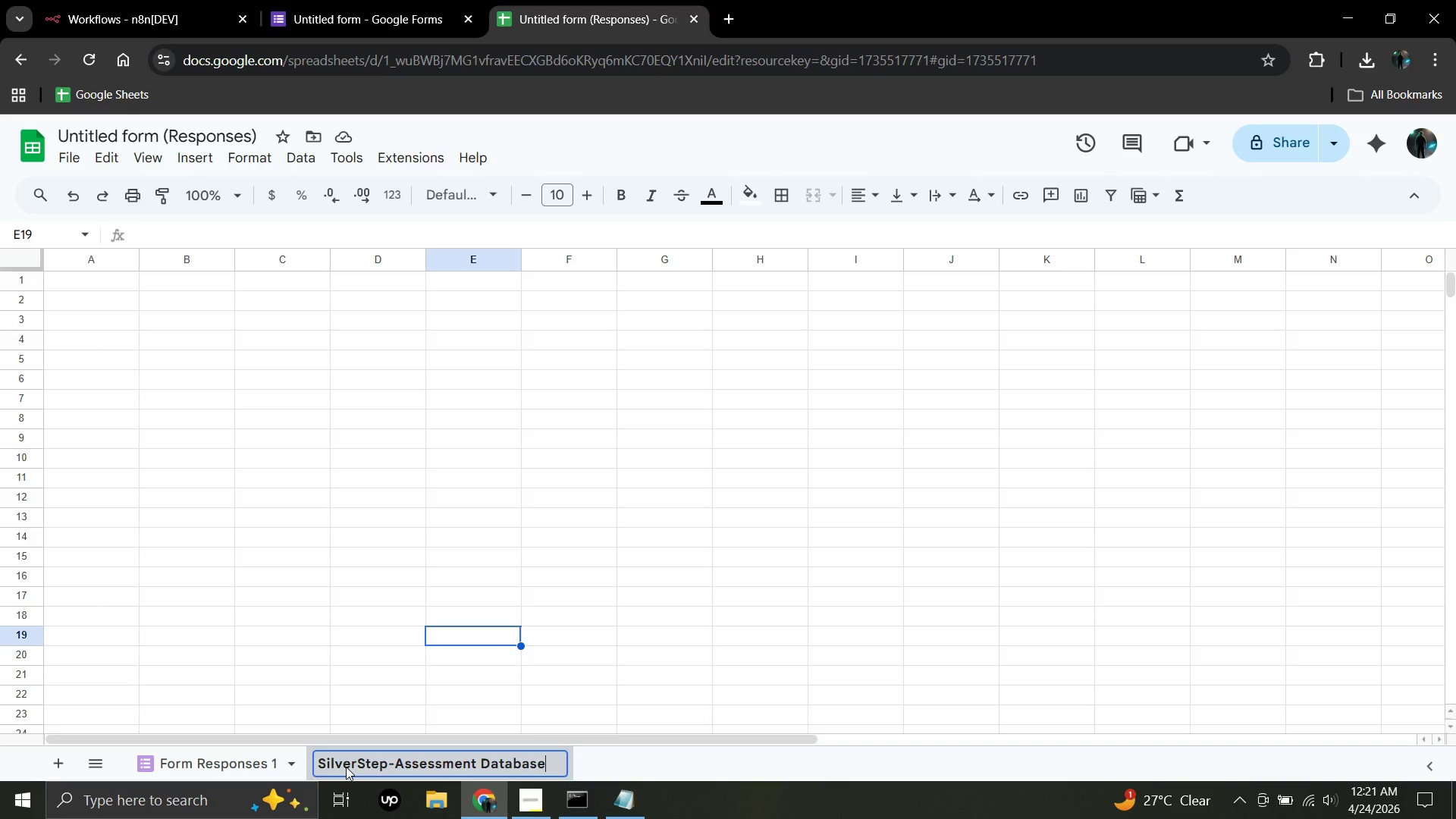 
left_click([397, 19])
 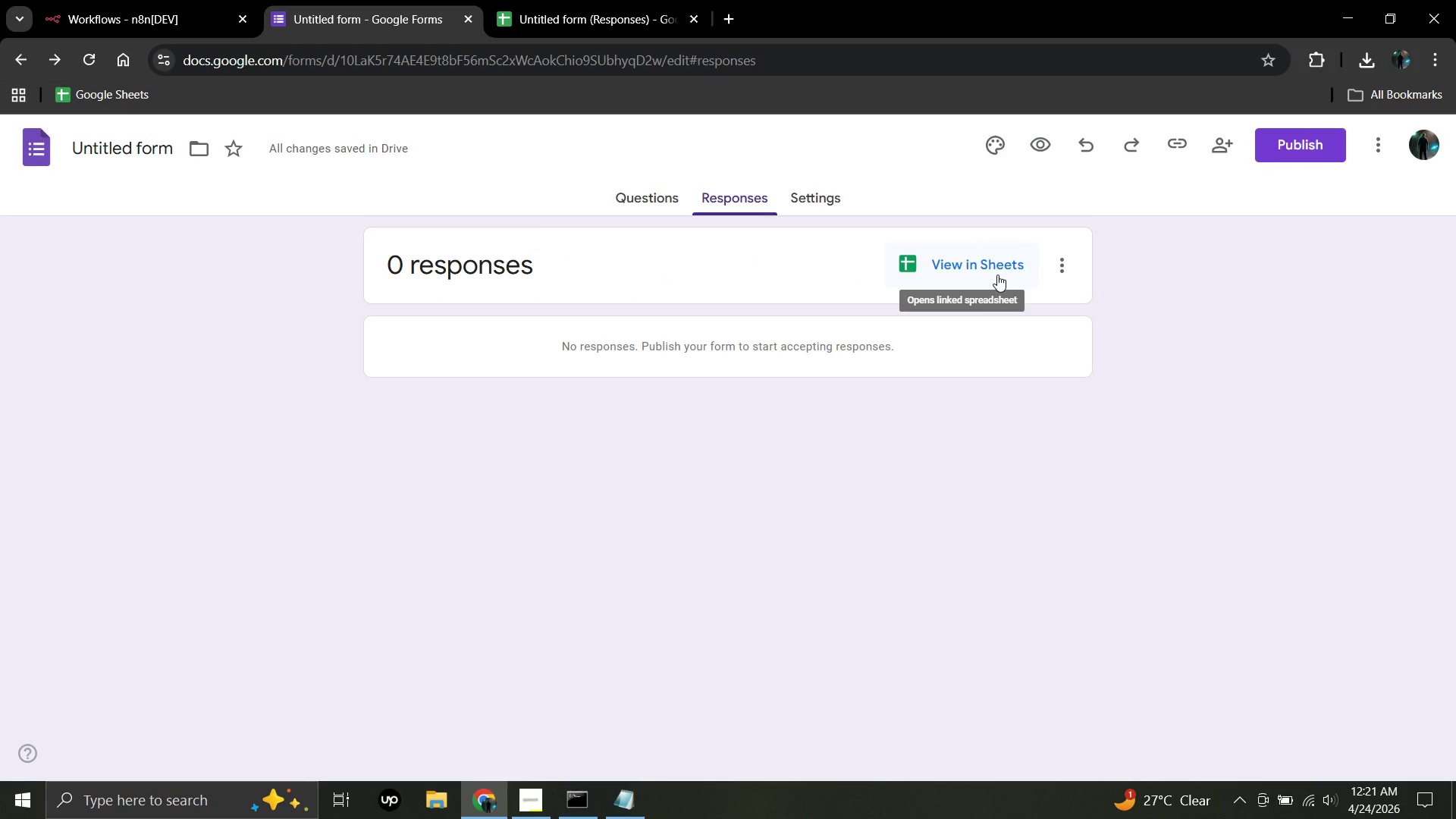 
wait(13.05)
 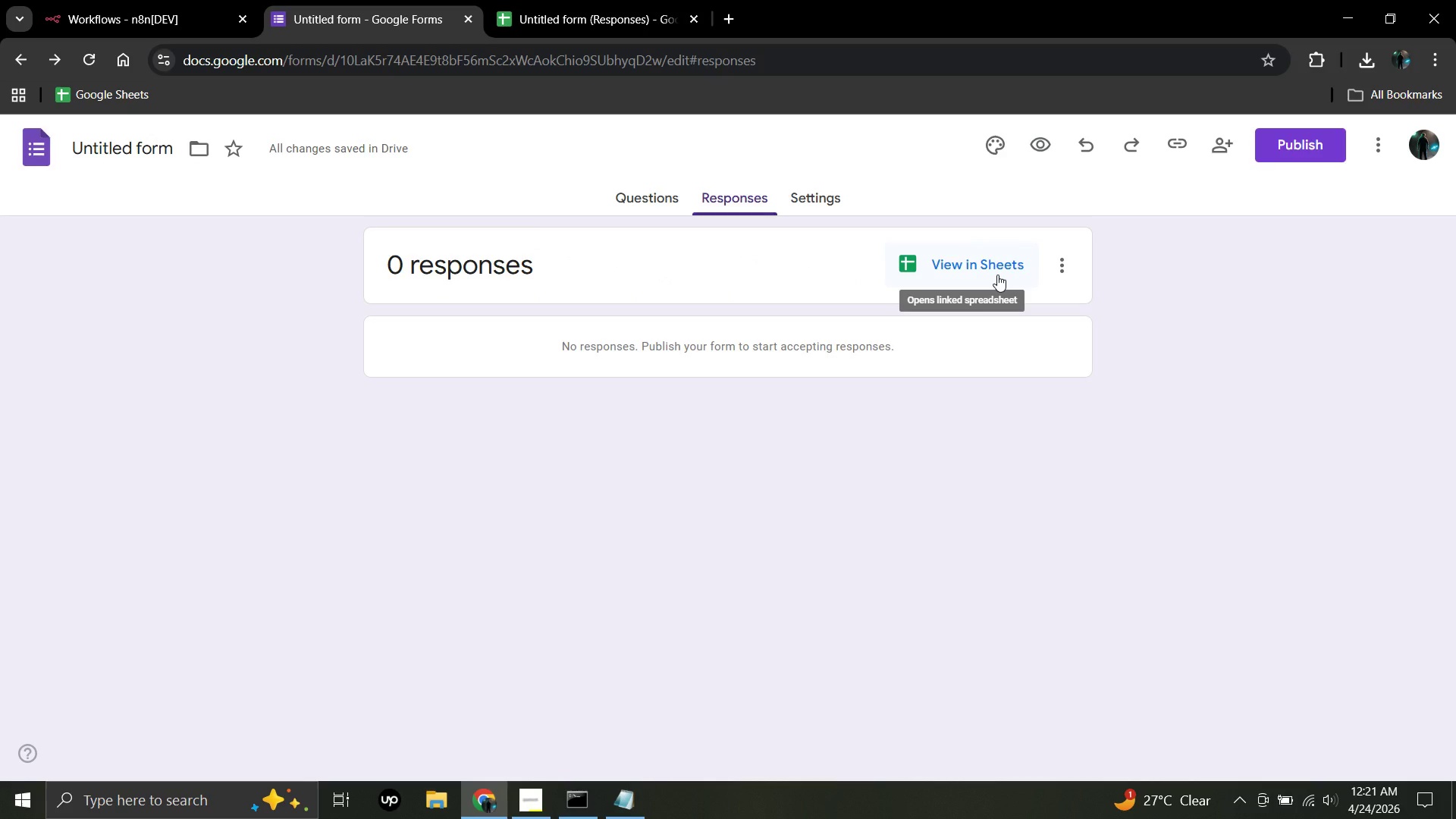 
left_click([643, 198])
 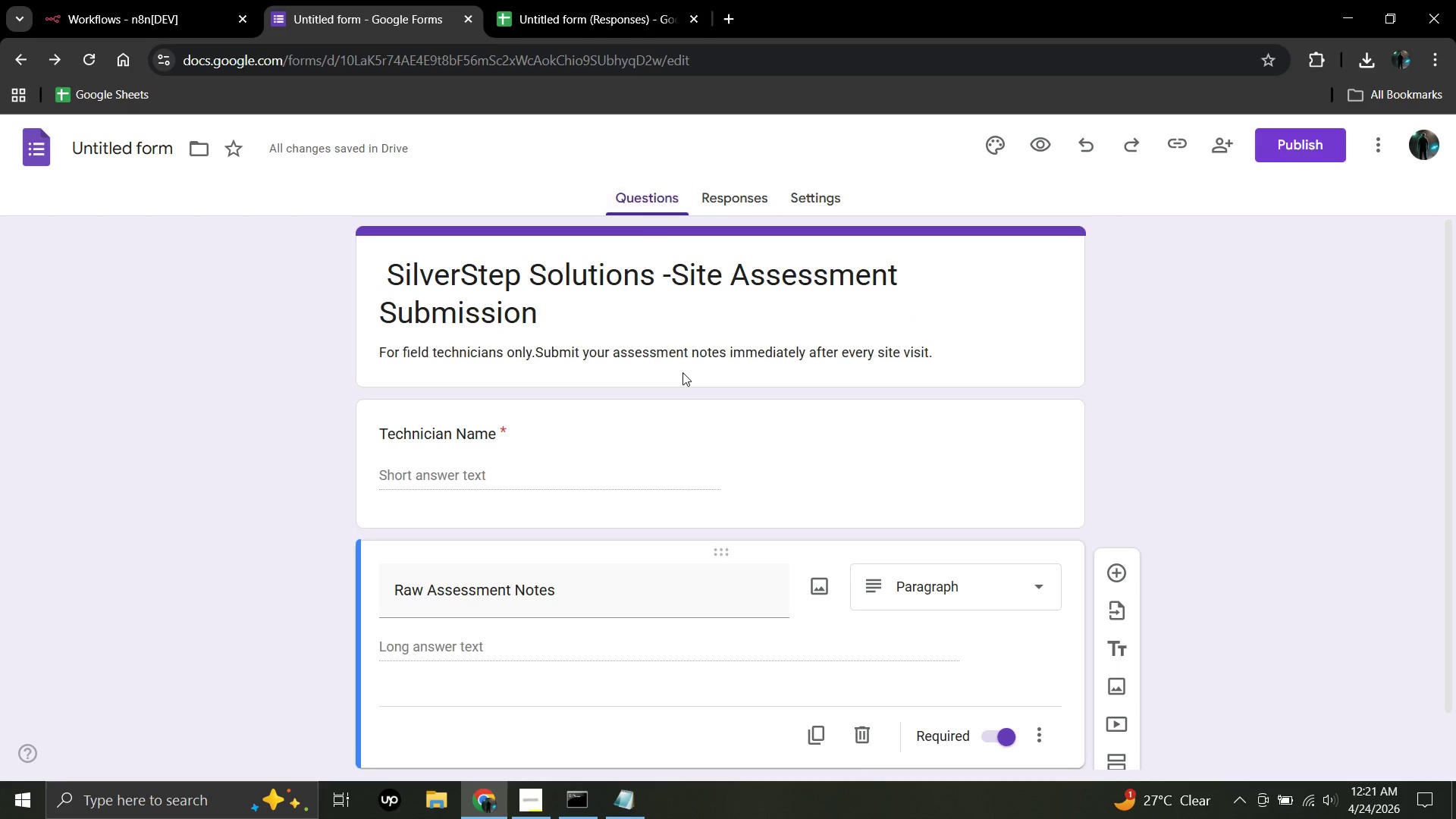 
scroll: coordinate [682, 378], scroll_direction: down, amount: 3.0
 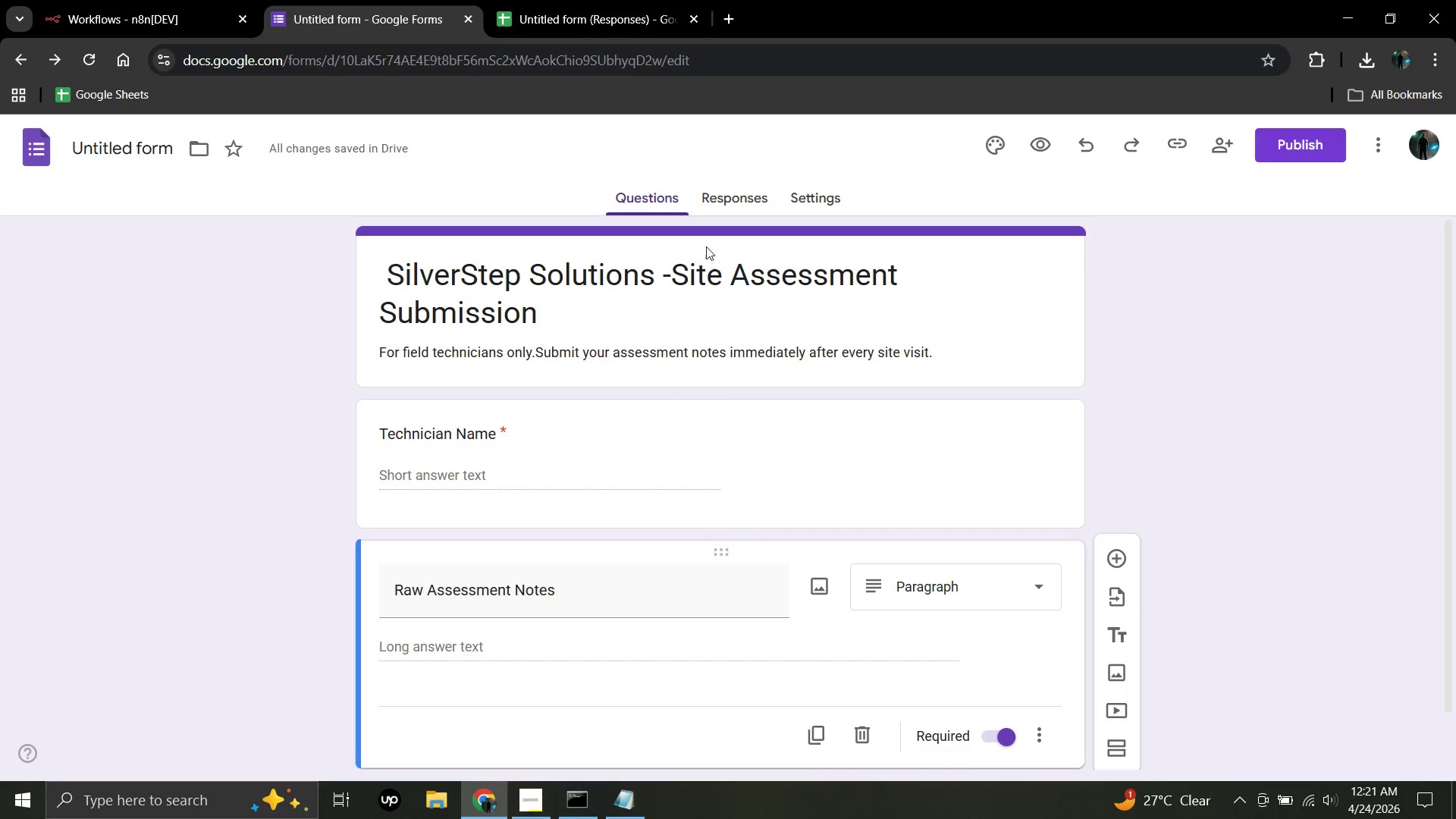 
left_click([753, 202])
 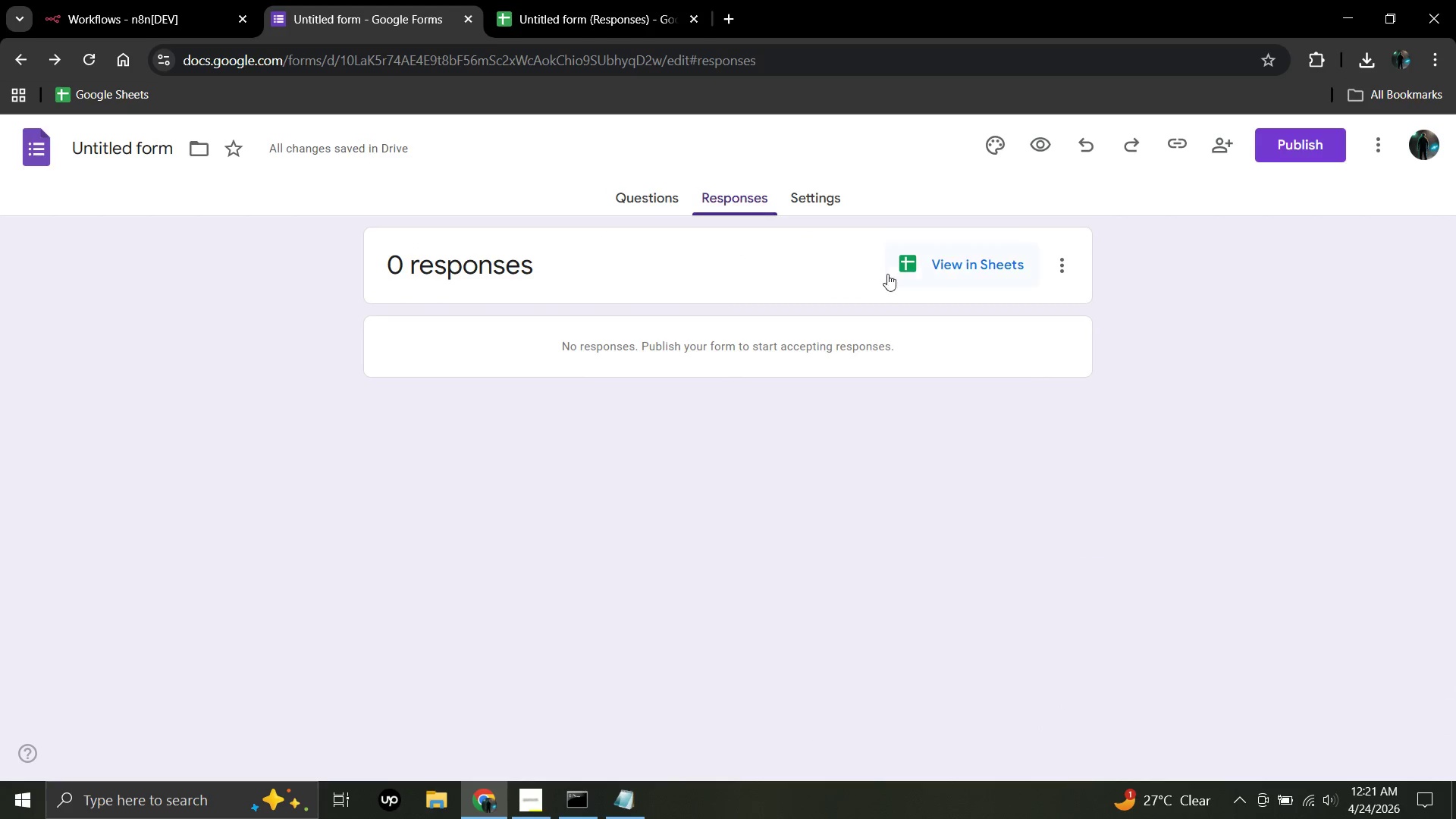 
mouse_move([907, 256])
 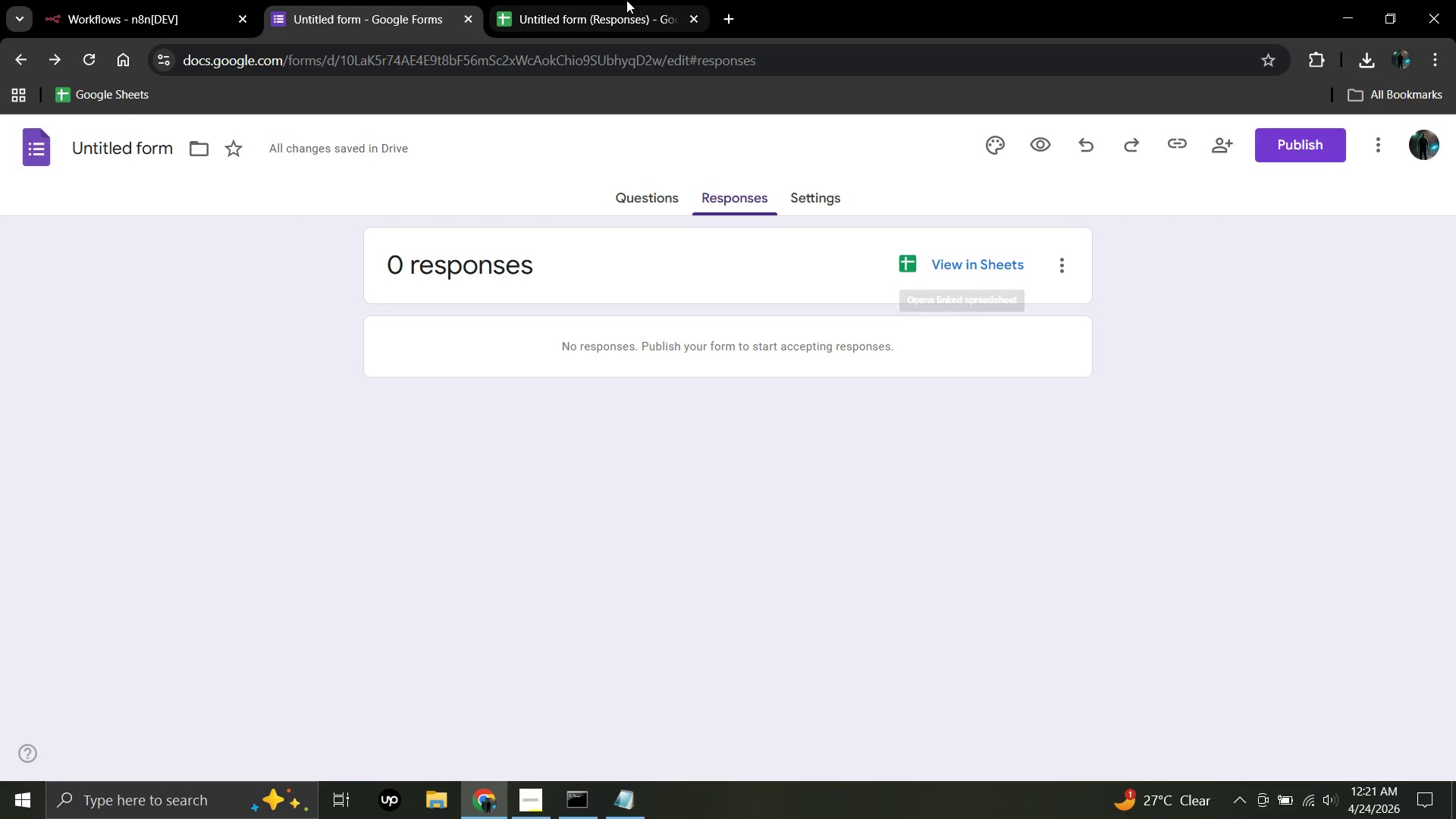 
left_click([620, 0])
 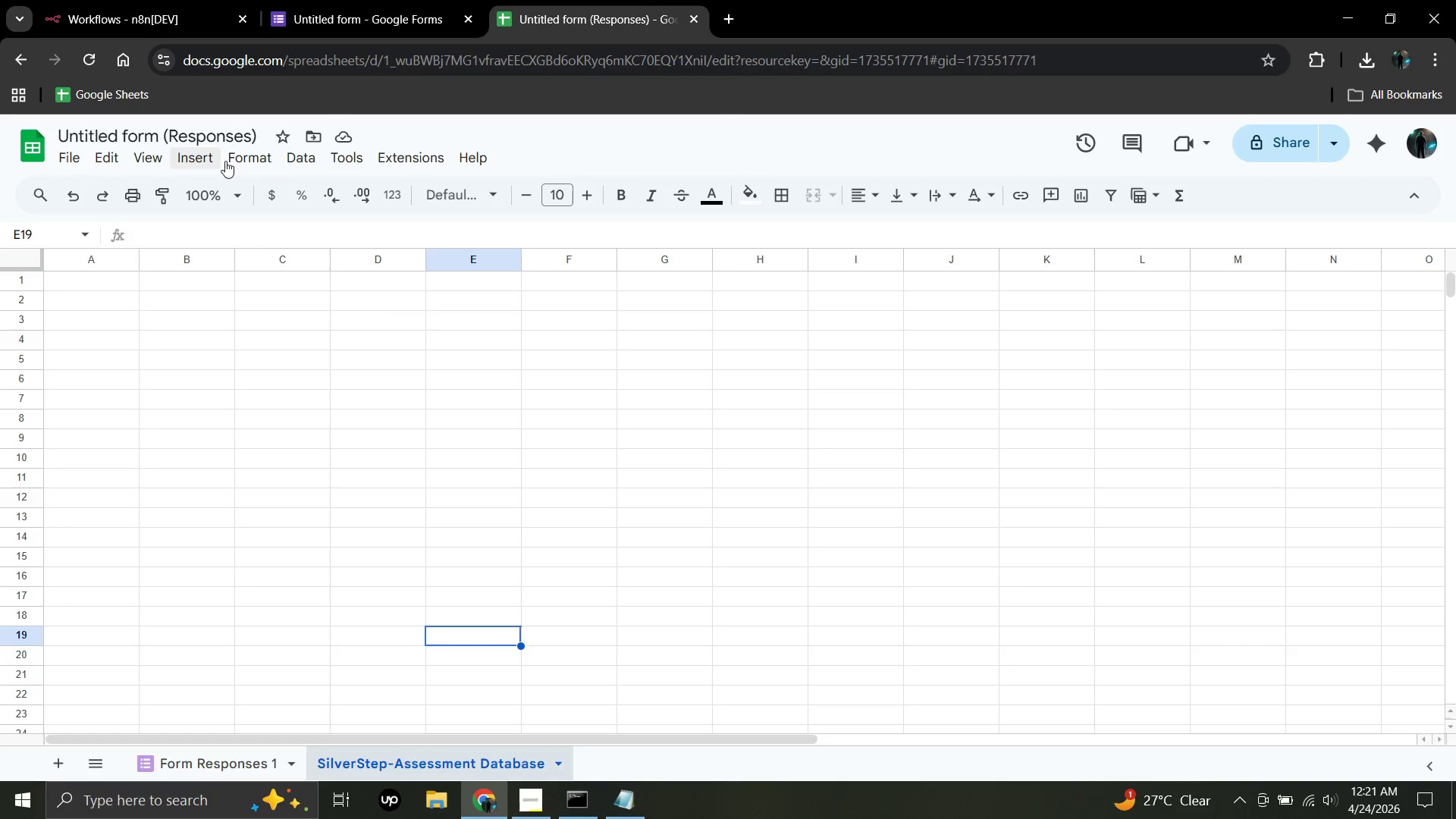 
wait(5.39)
 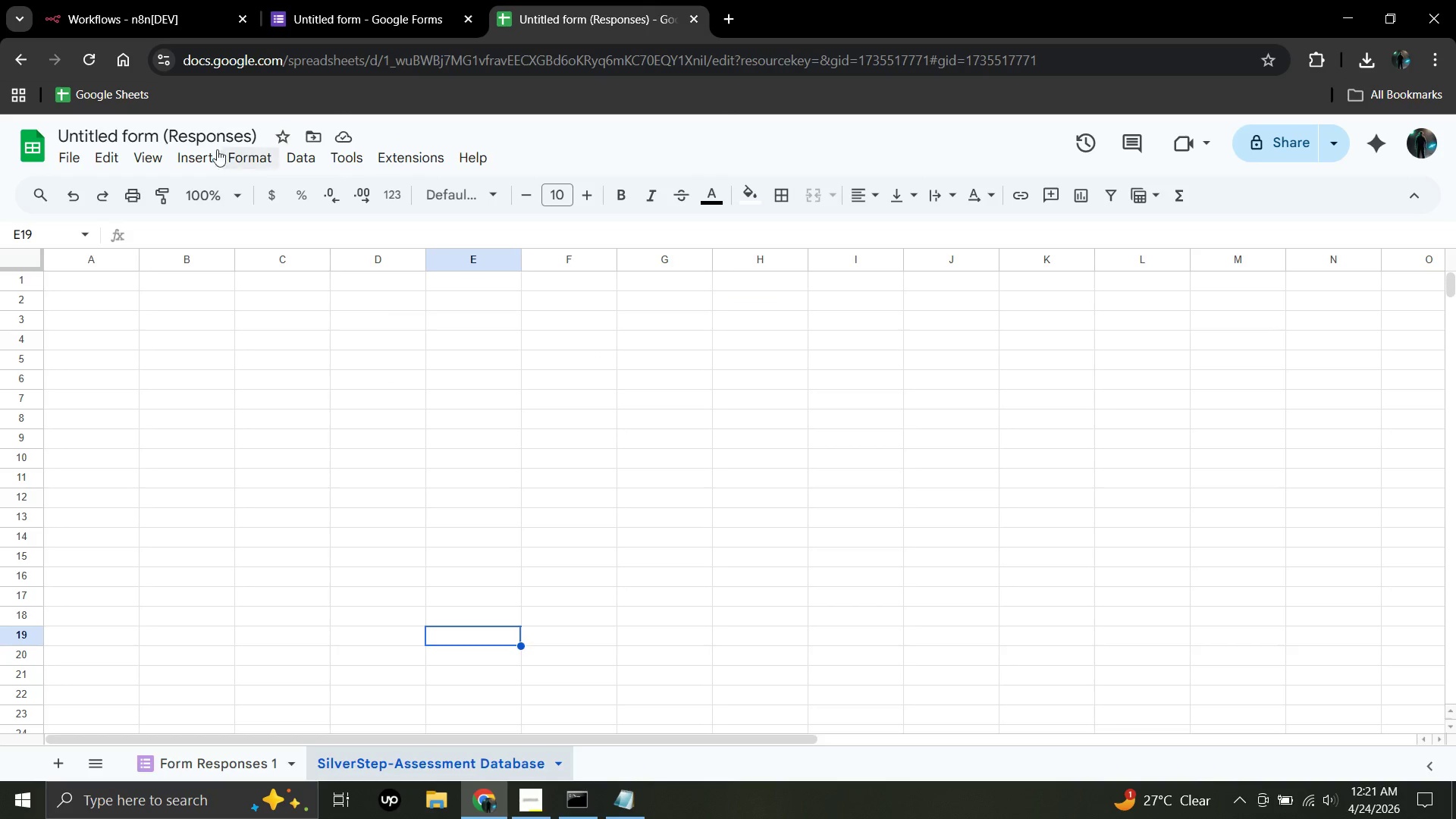 
left_click([215, 770])
 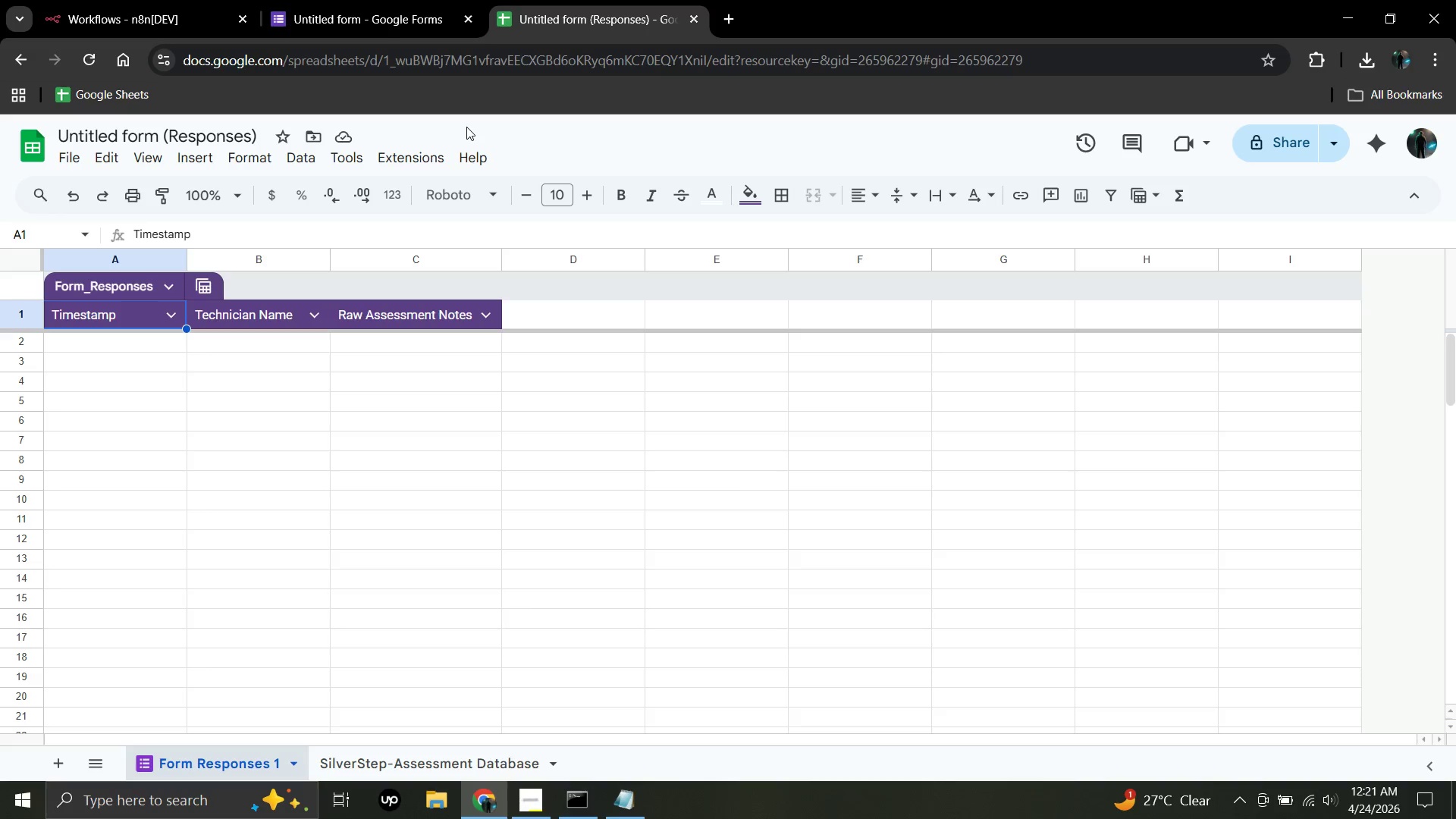 
wait(29.45)
 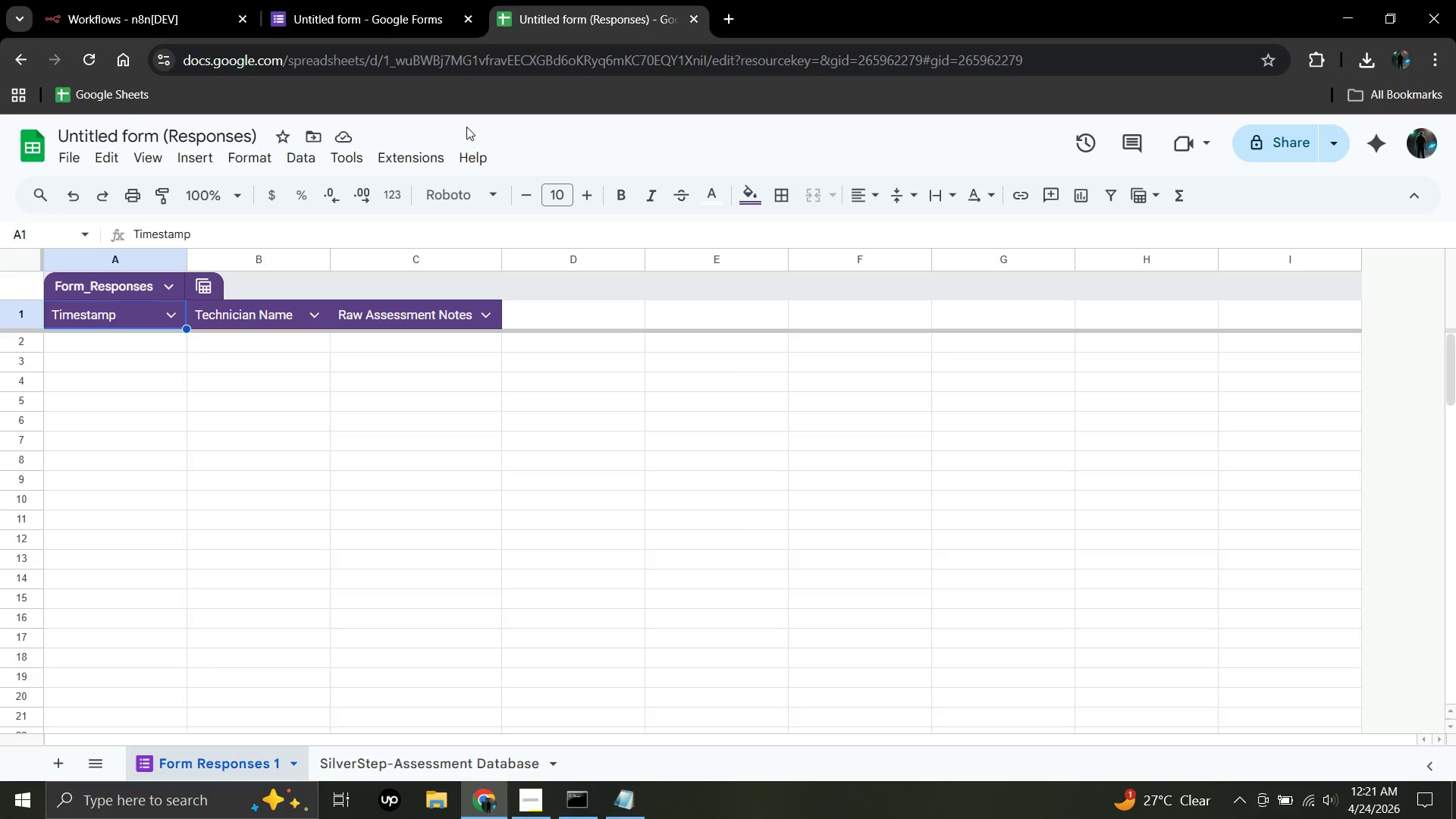 
left_click_drag(start_coordinate=[467, 127], to_coordinate=[479, 195])
 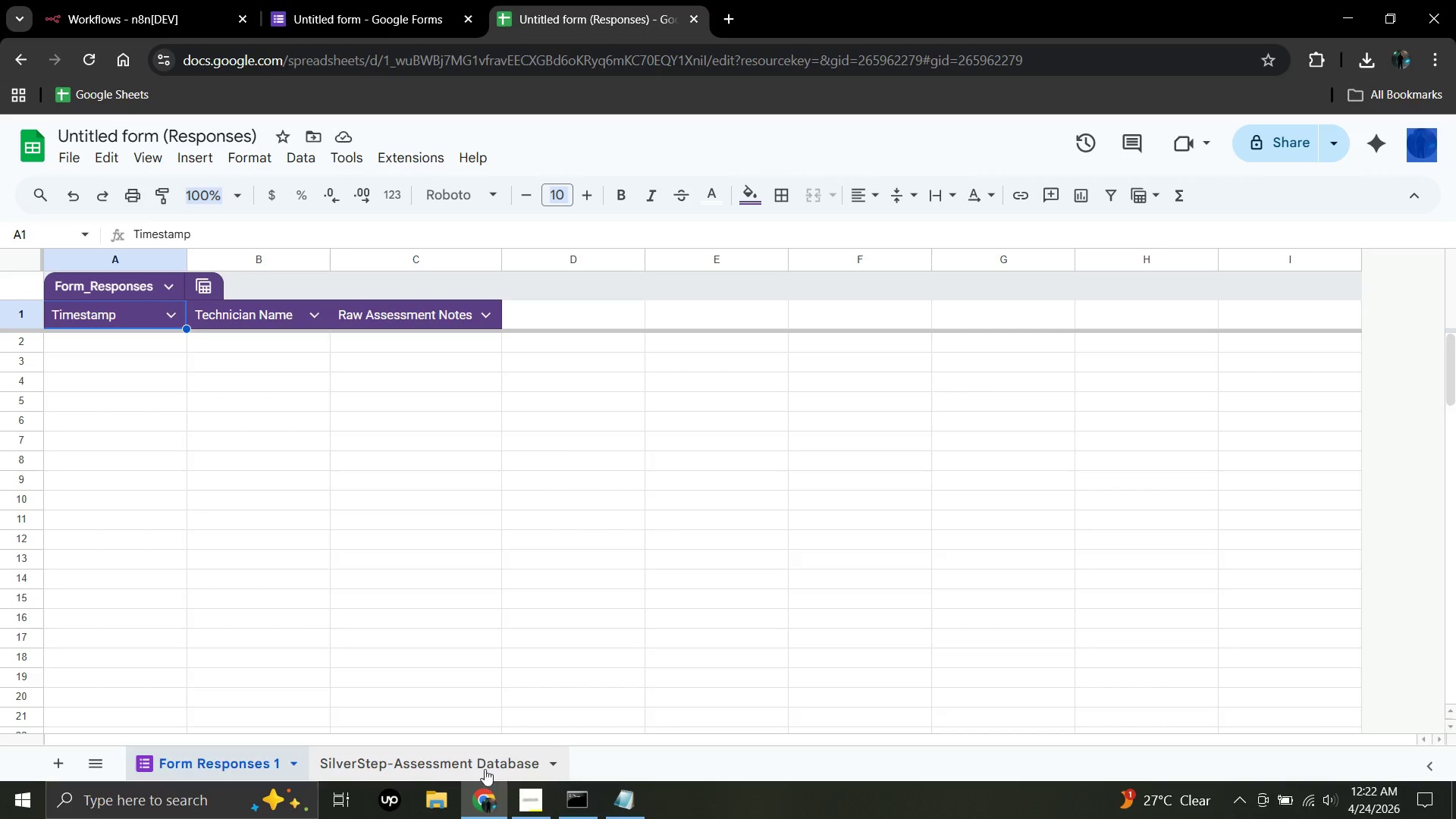 
wait(35.52)
 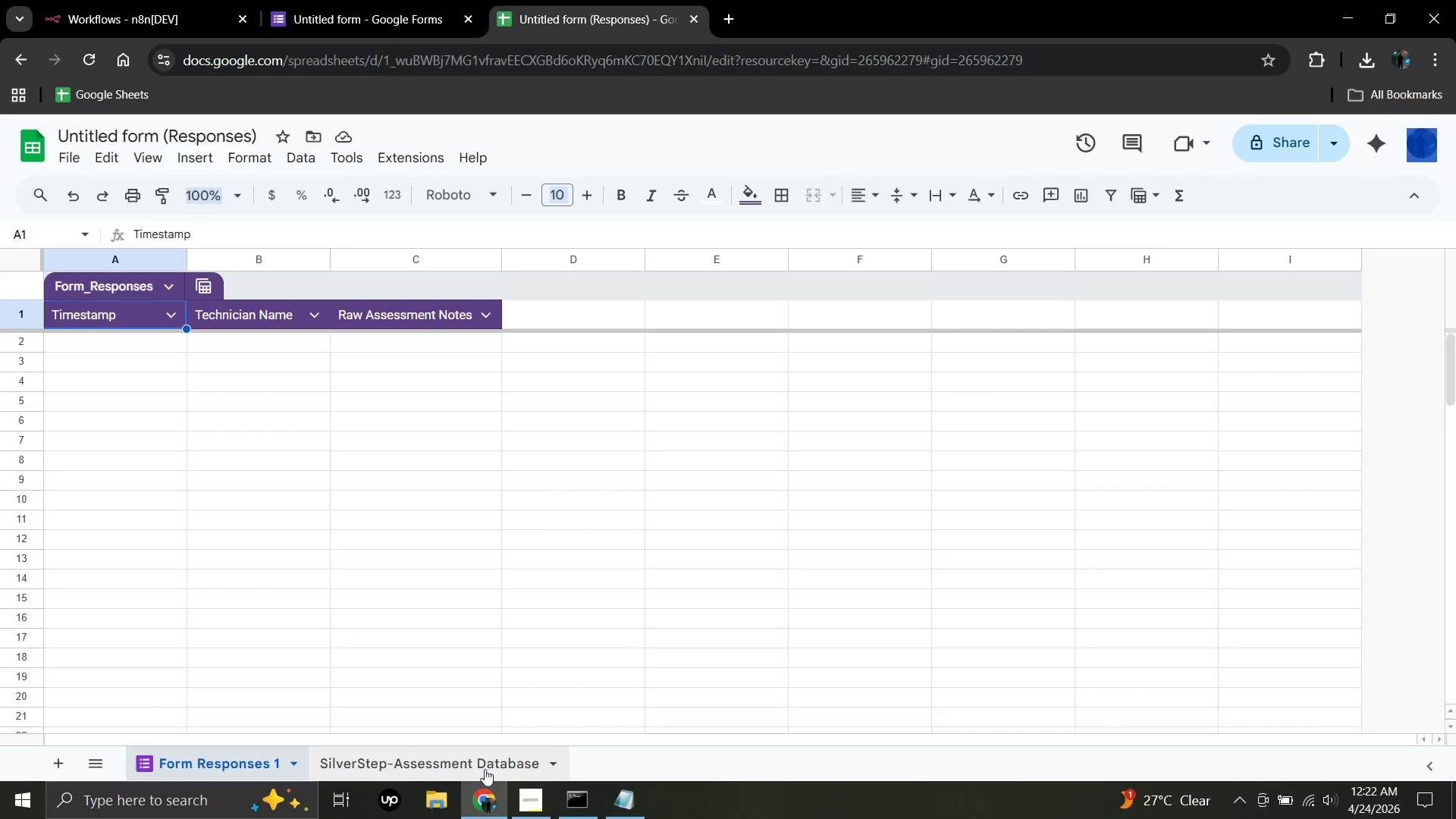 
right_click([460, 758])
 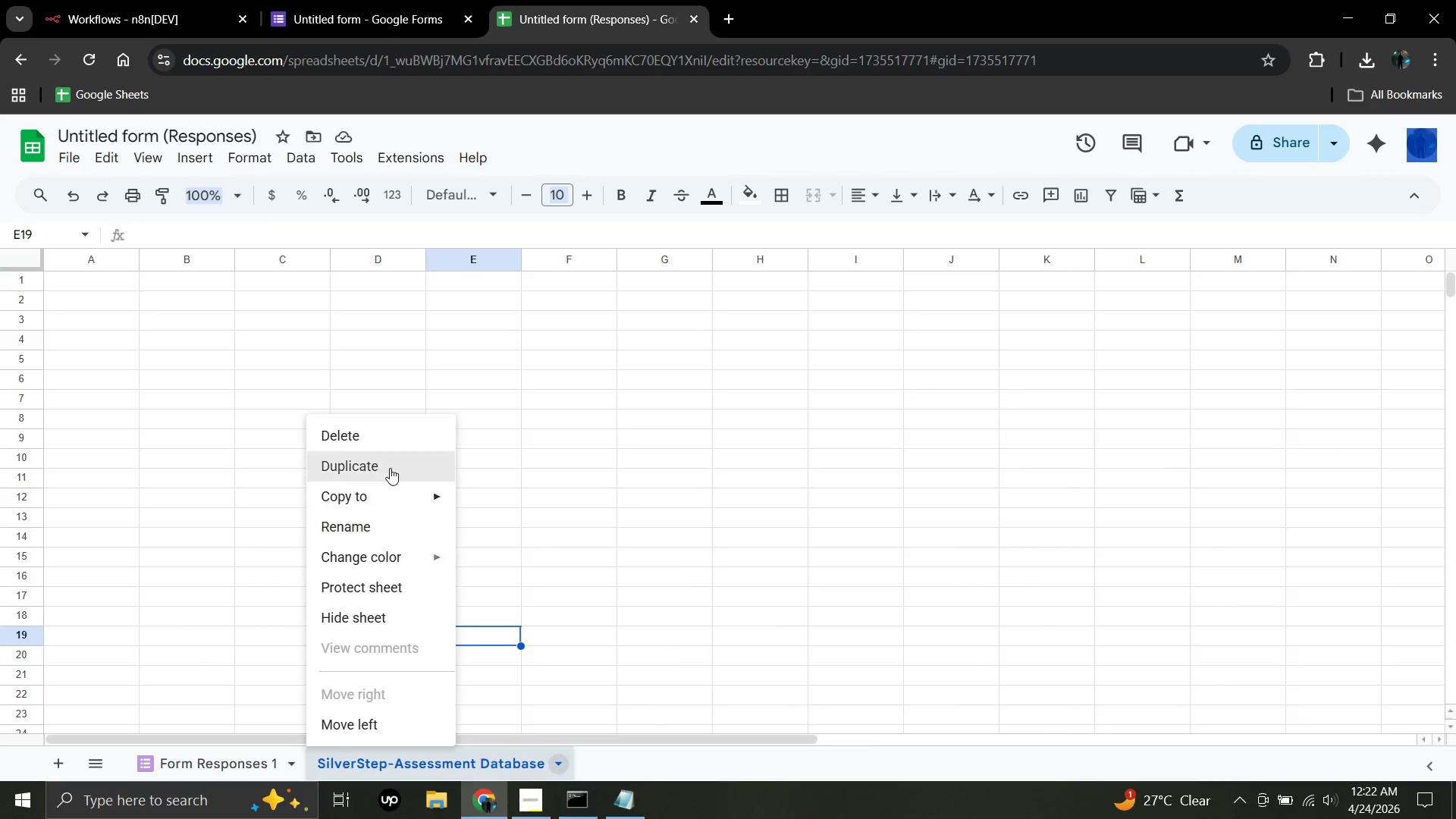 
left_click([388, 440])
 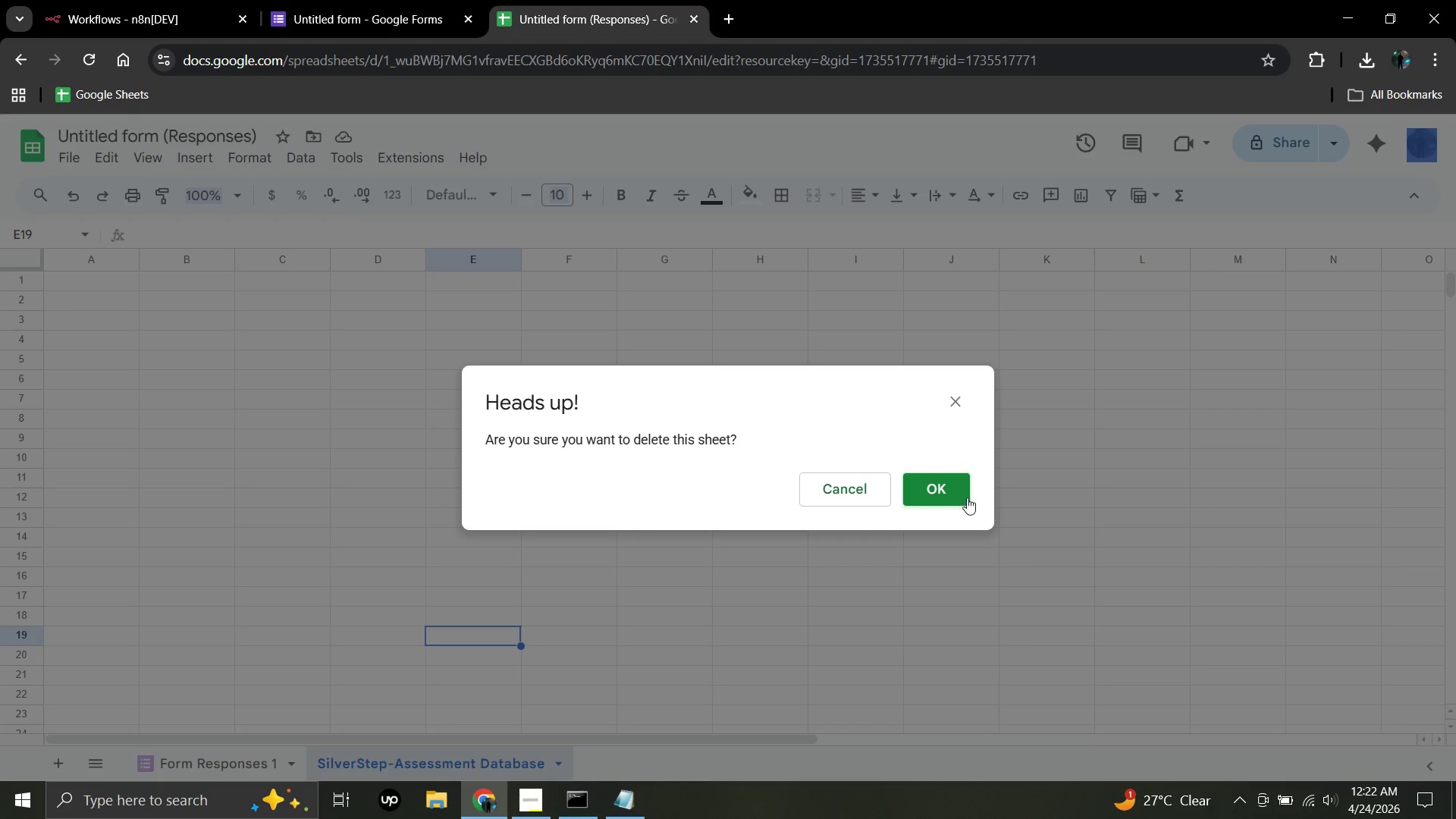 
left_click([959, 493])
 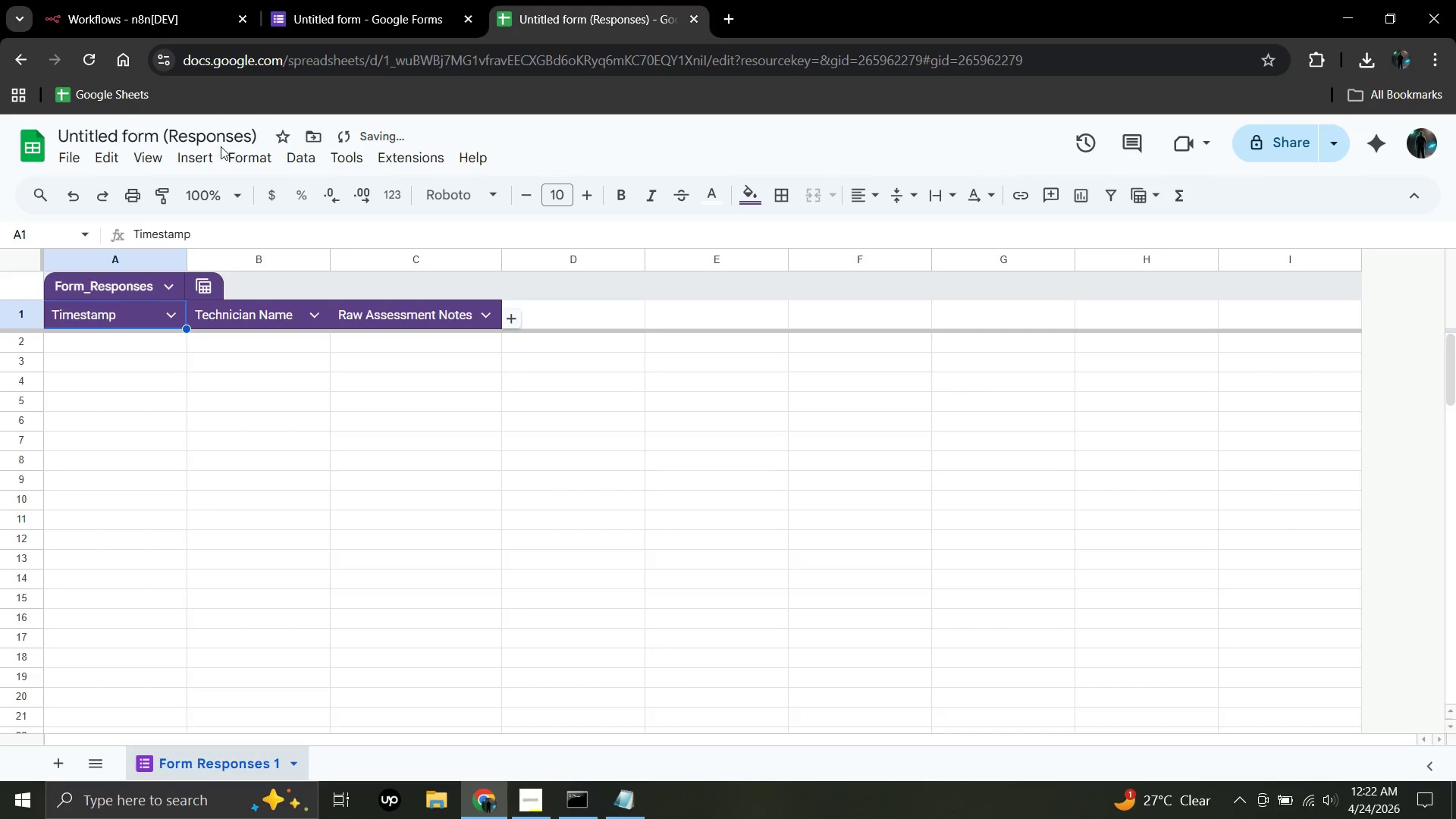 
left_click([225, 136])
 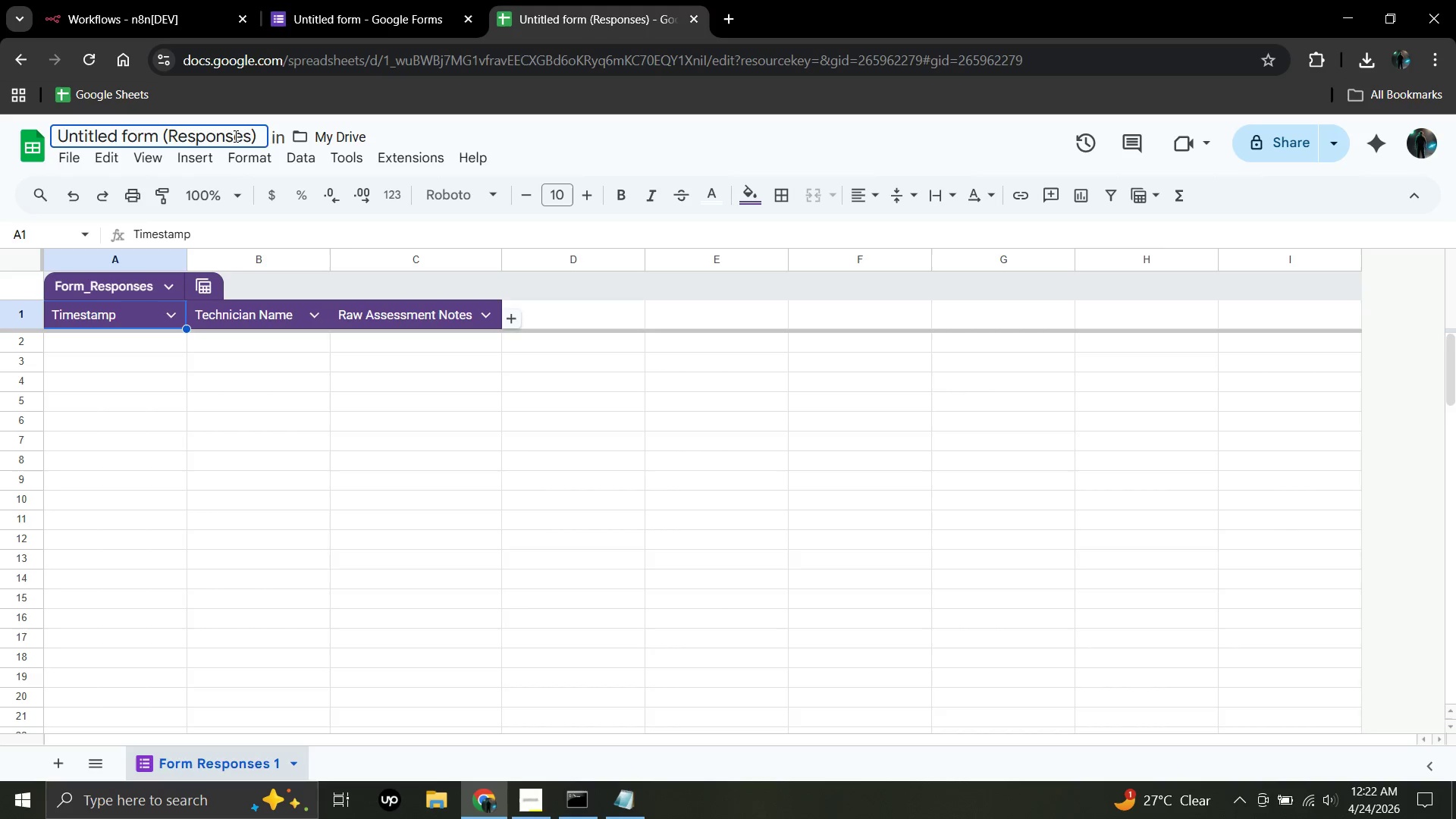 
double_click([234, 136])
 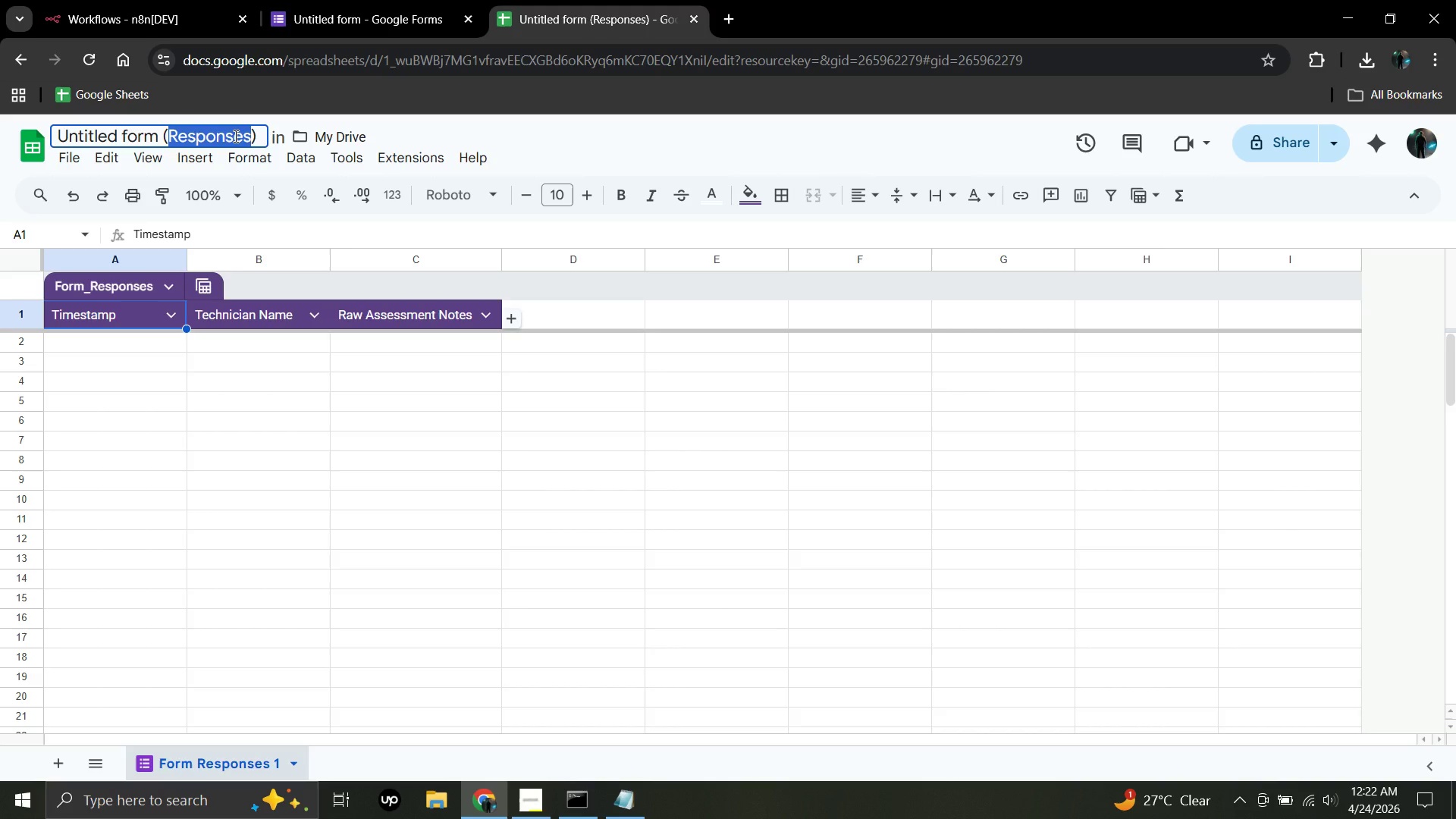 
double_click([234, 136])
 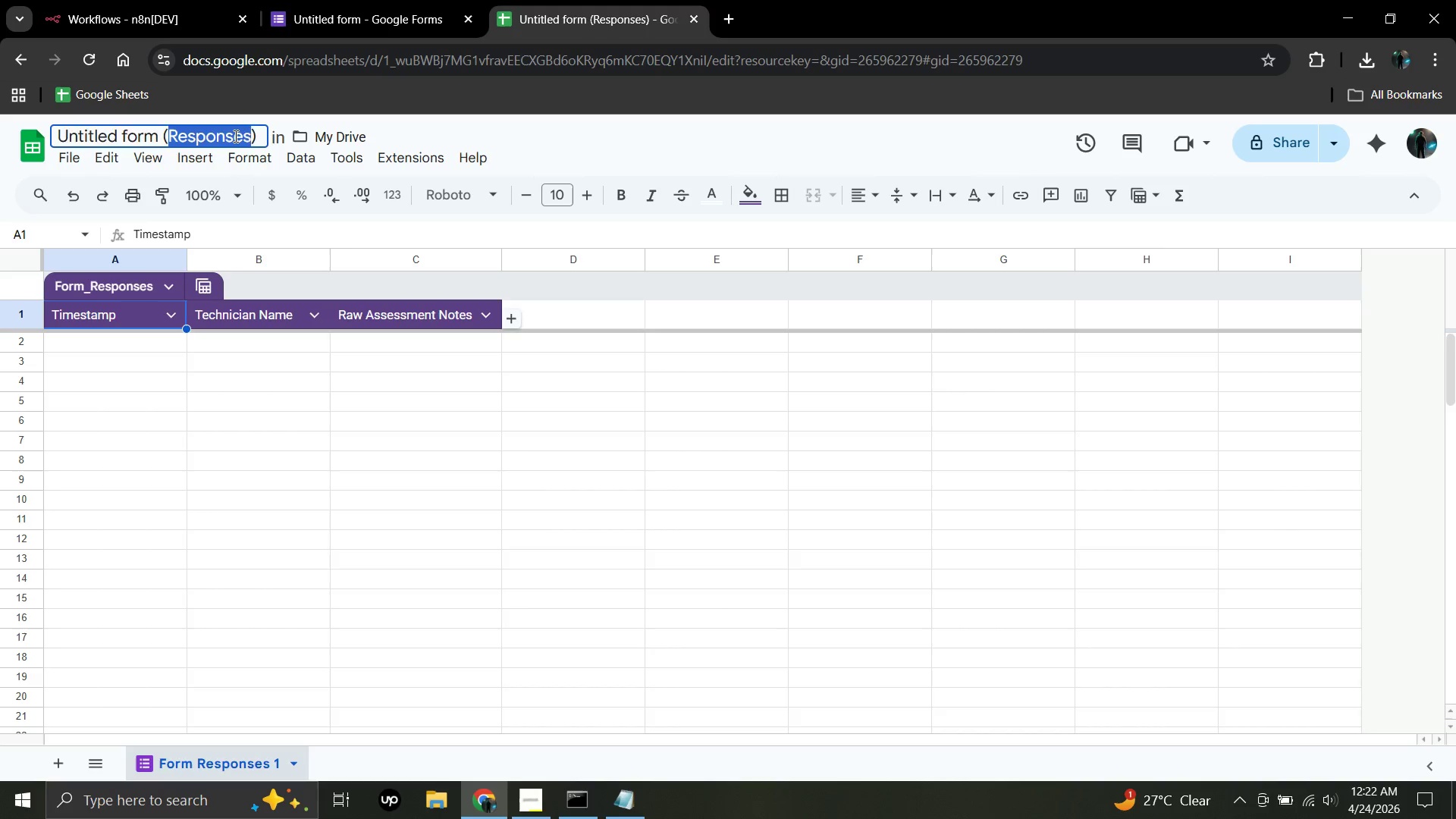 
triple_click([234, 136])
 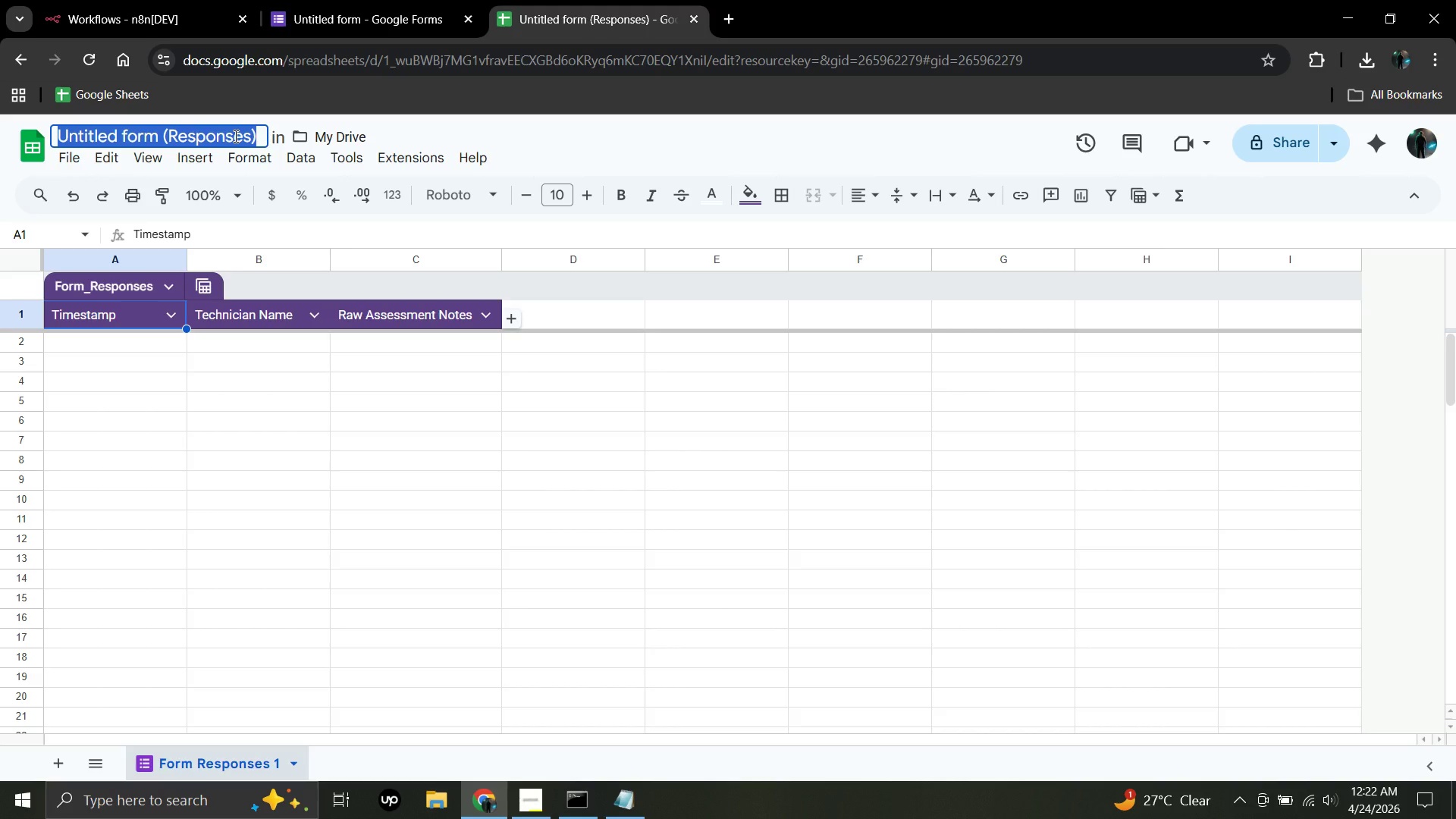 
key(Backspace)
 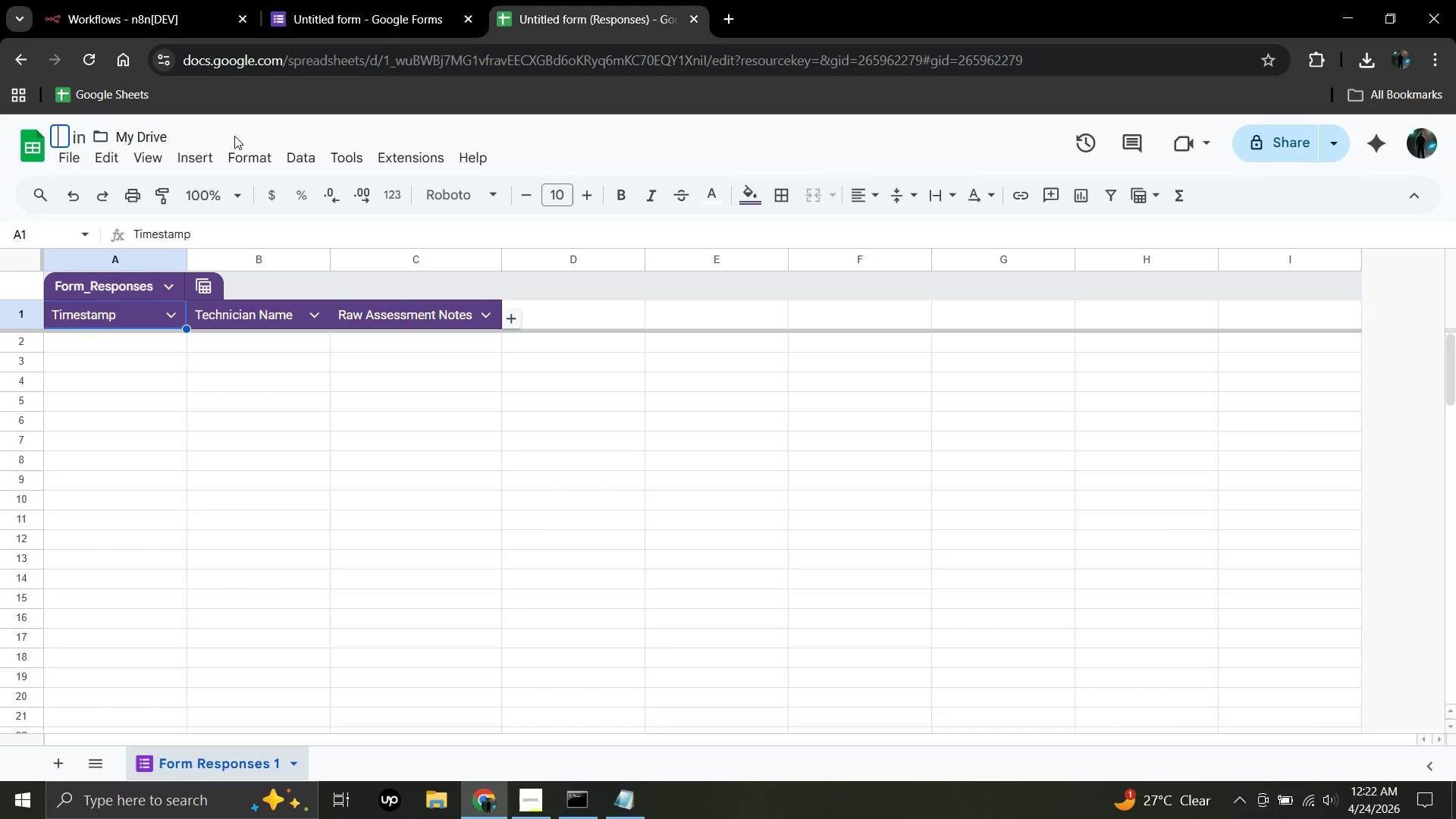 
wait(6.17)
 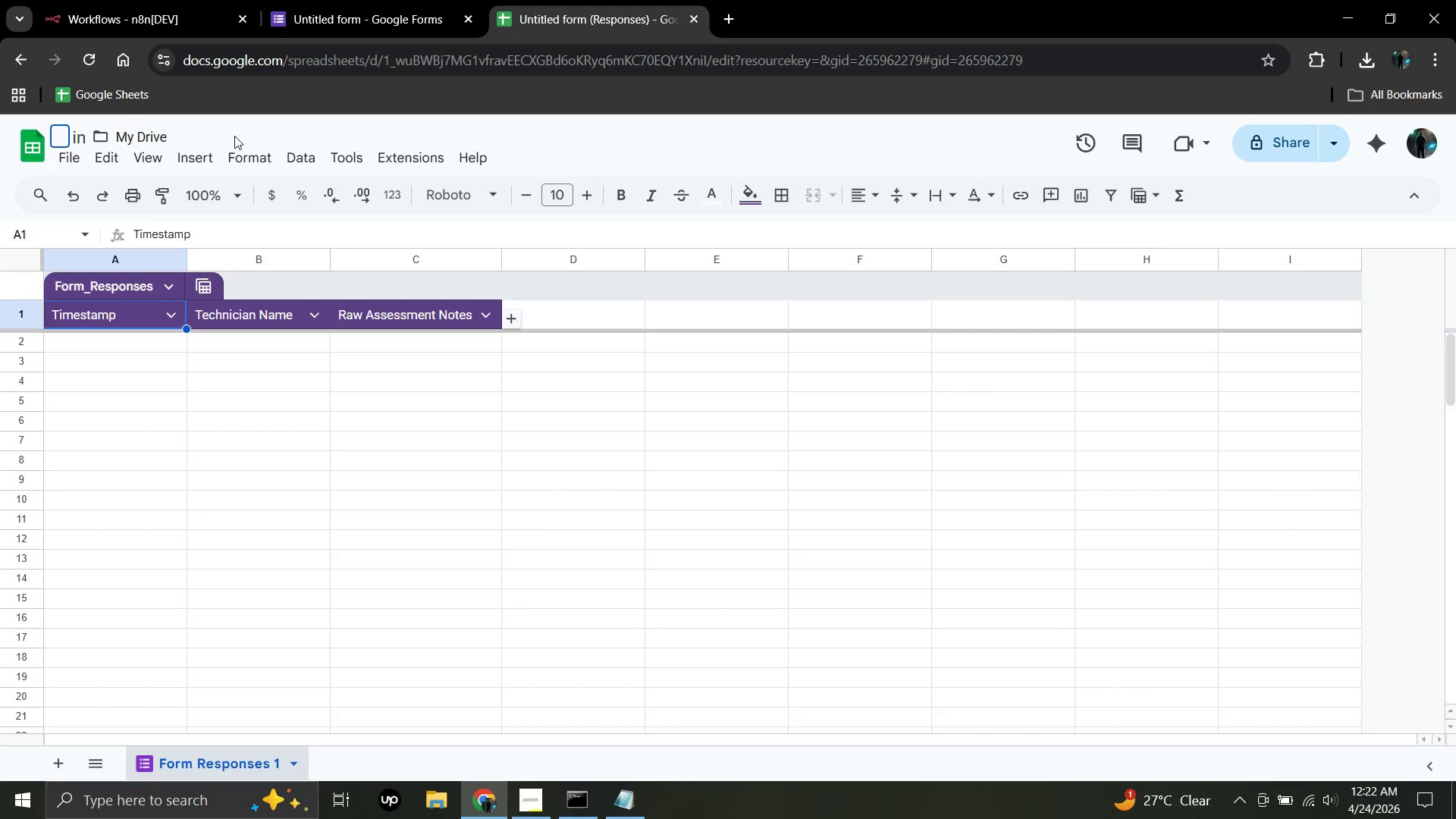 
type(Silver)
 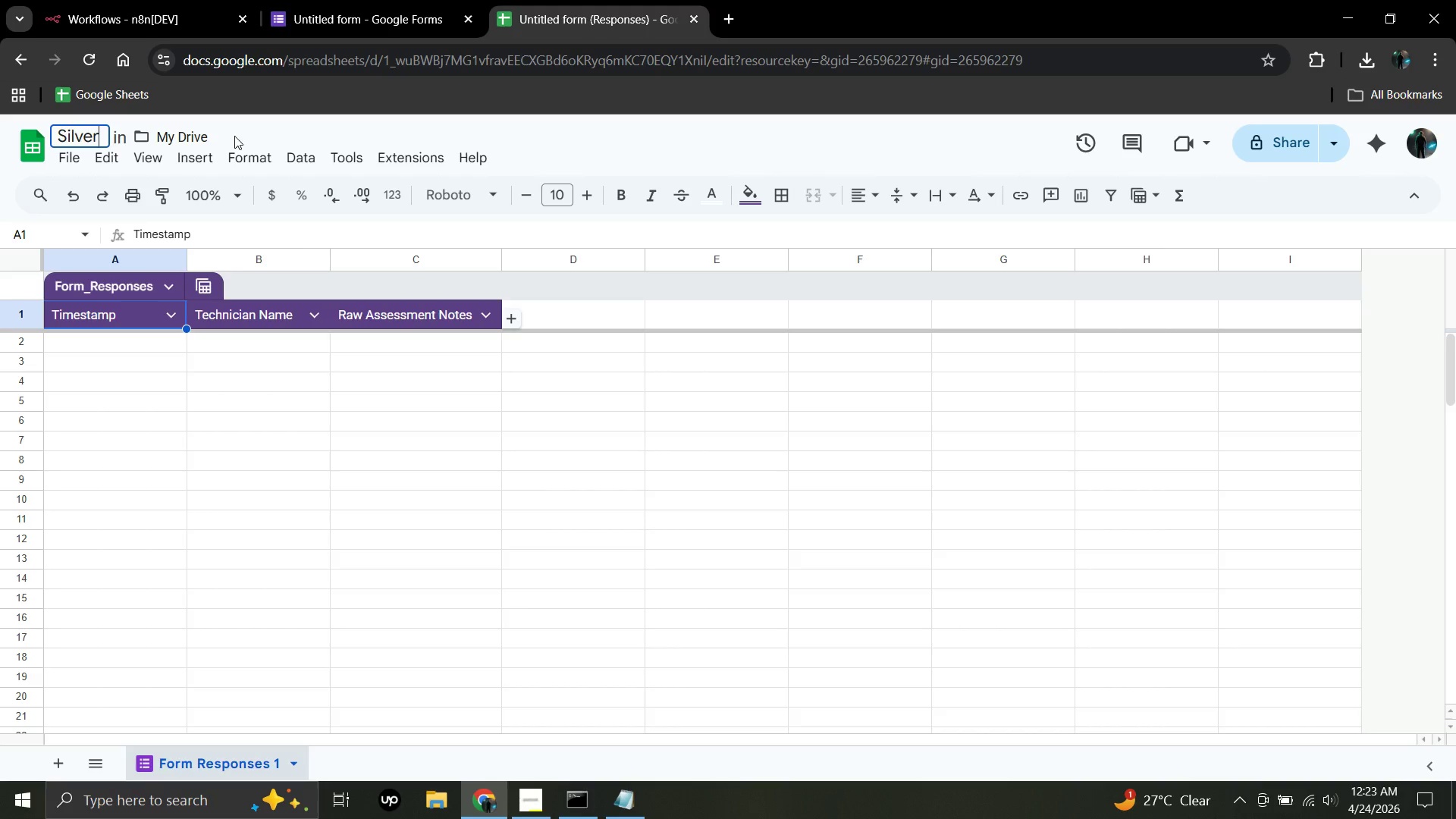 
type(Step-a)
key(Backspace)
type(Assessment Database)
 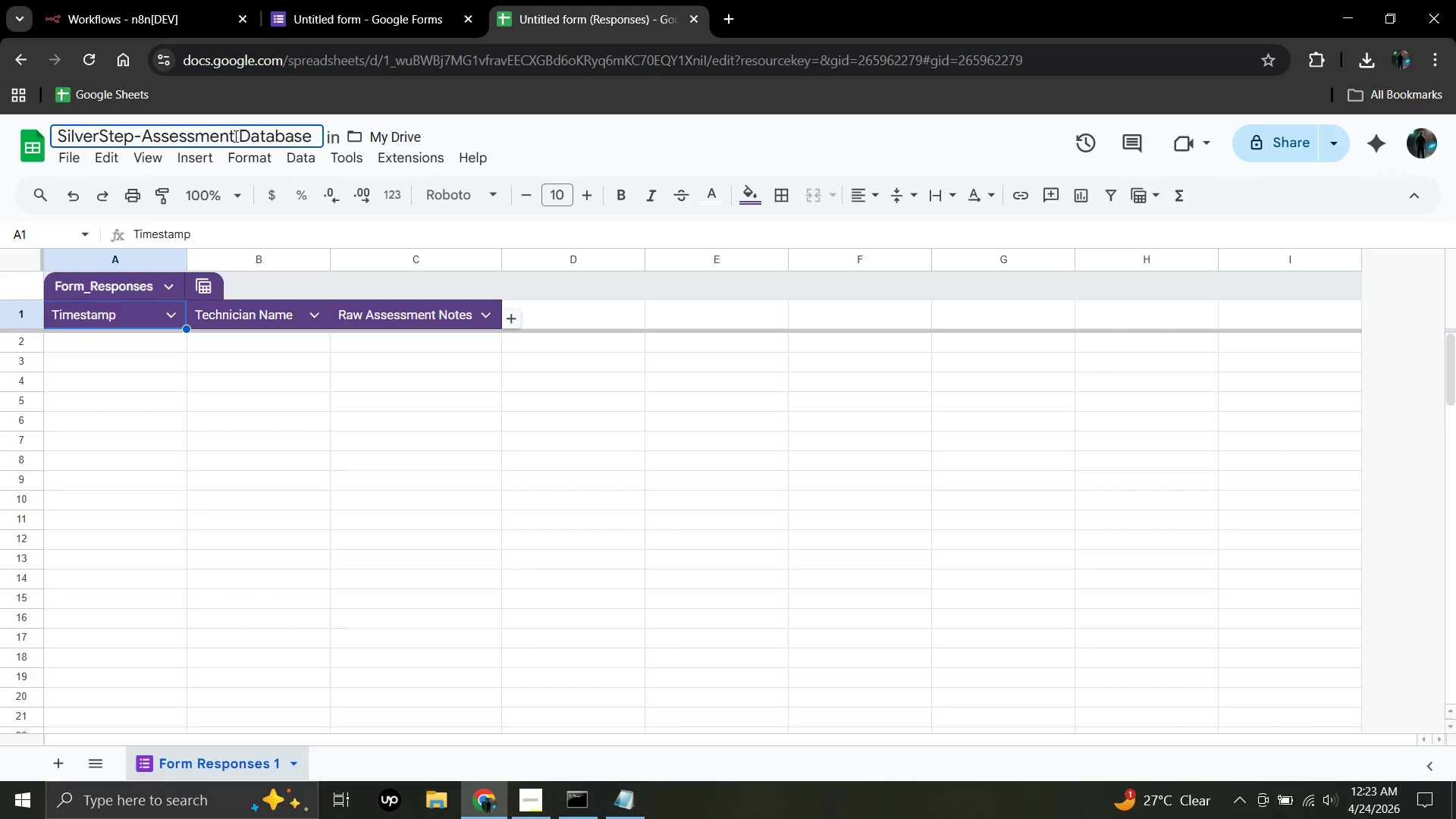 
wait(20.06)
 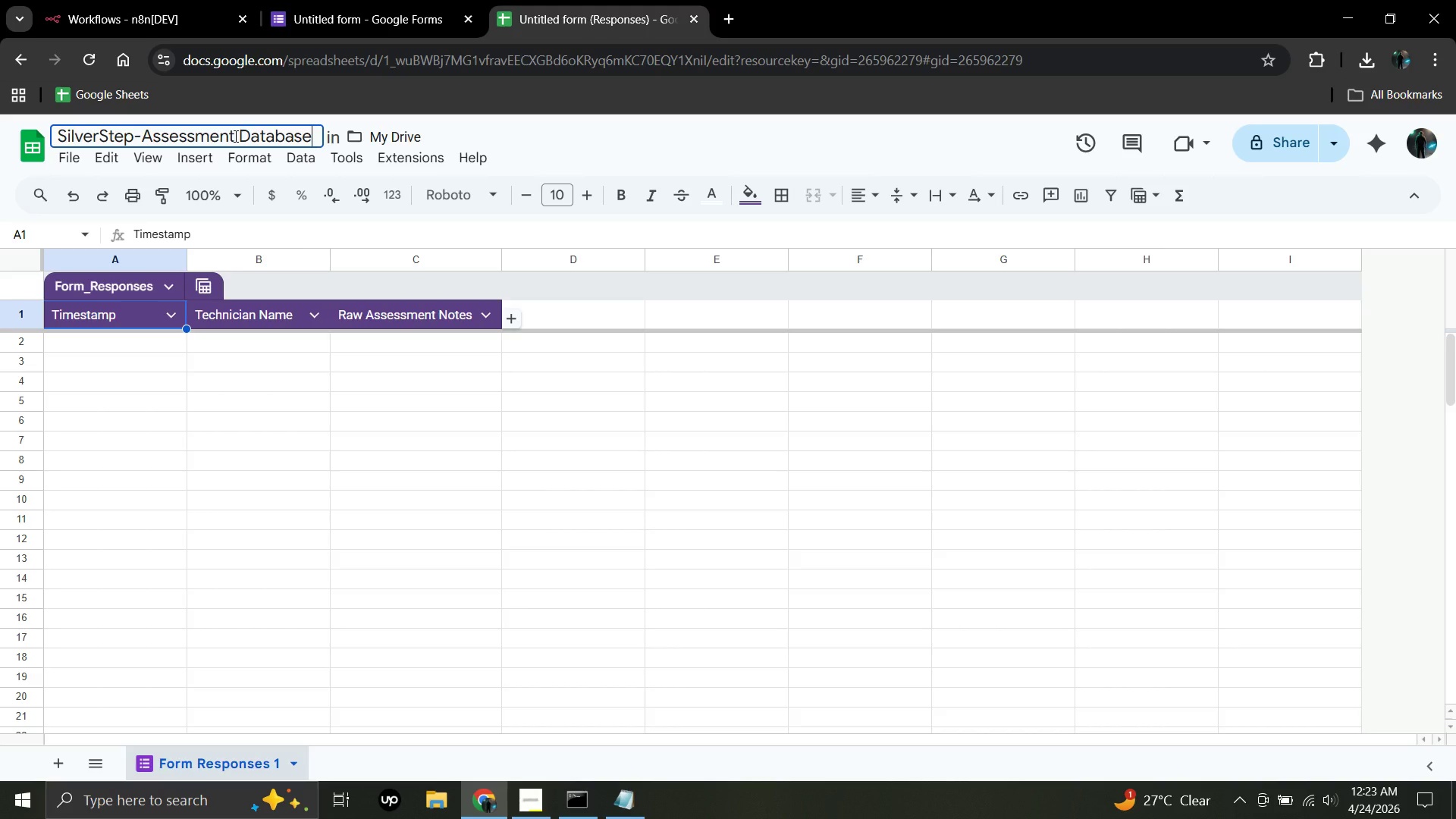 
left_click([59, 768])
 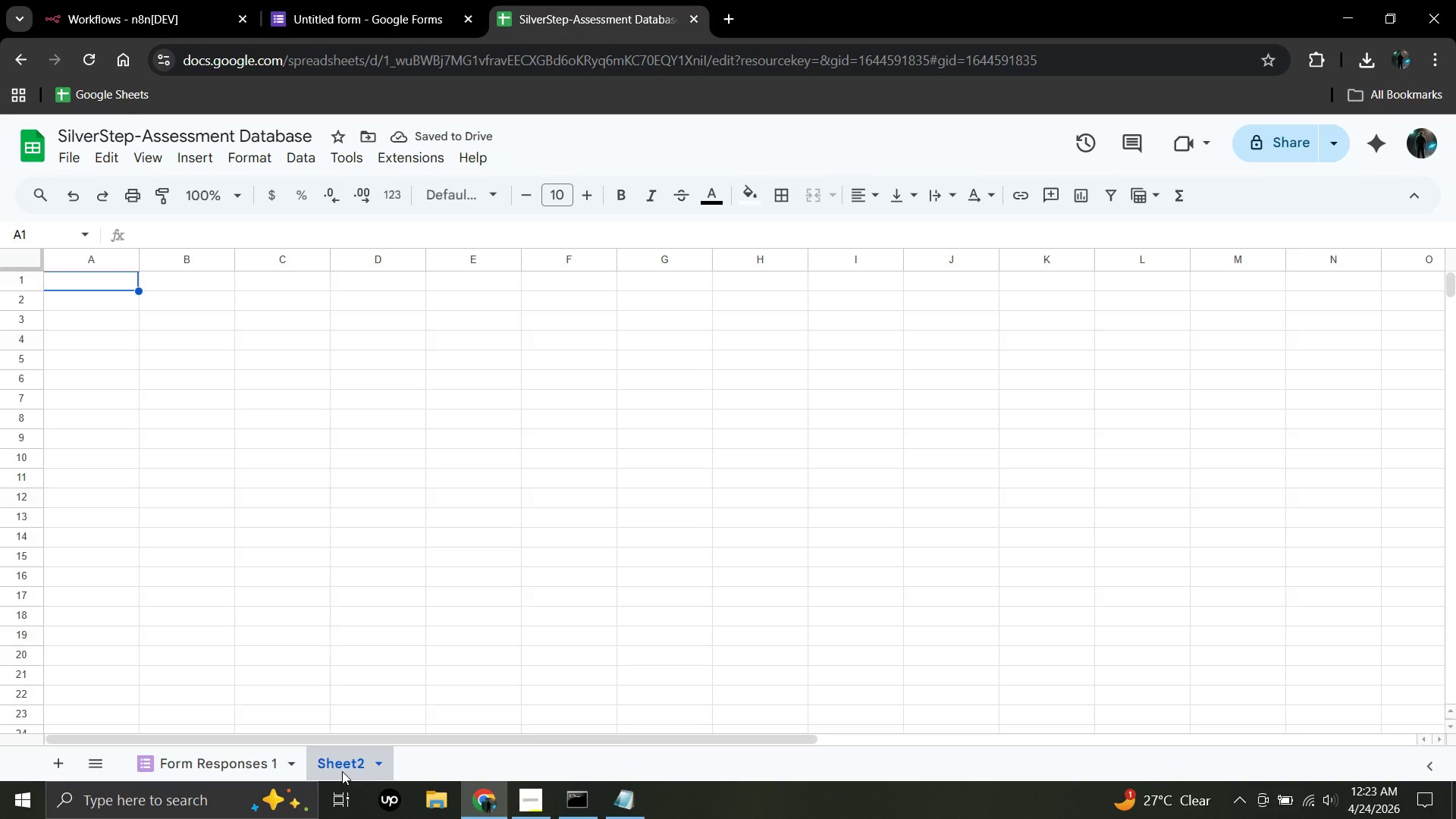 
wait(6.75)
 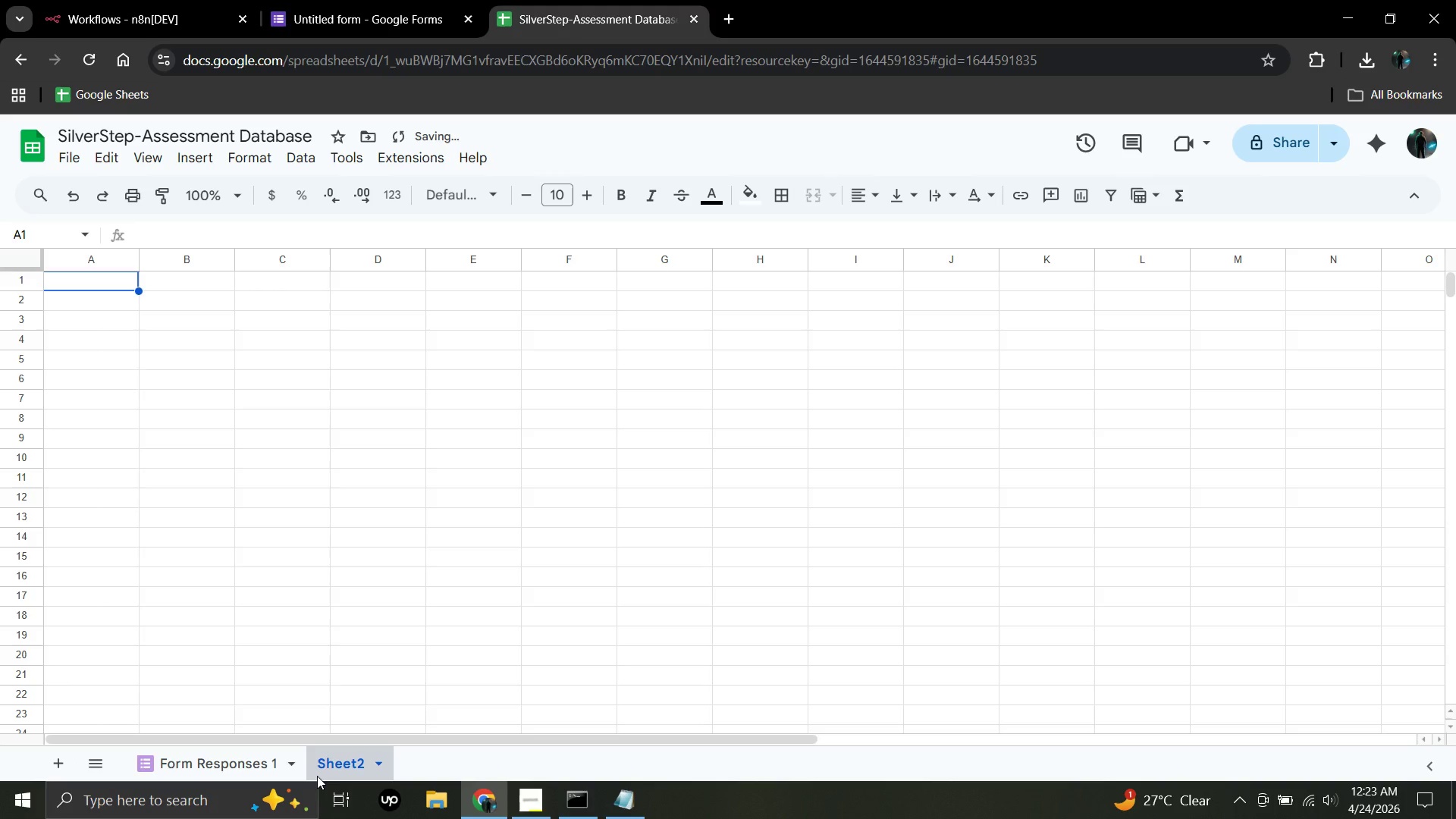 
double_click([346, 764])
 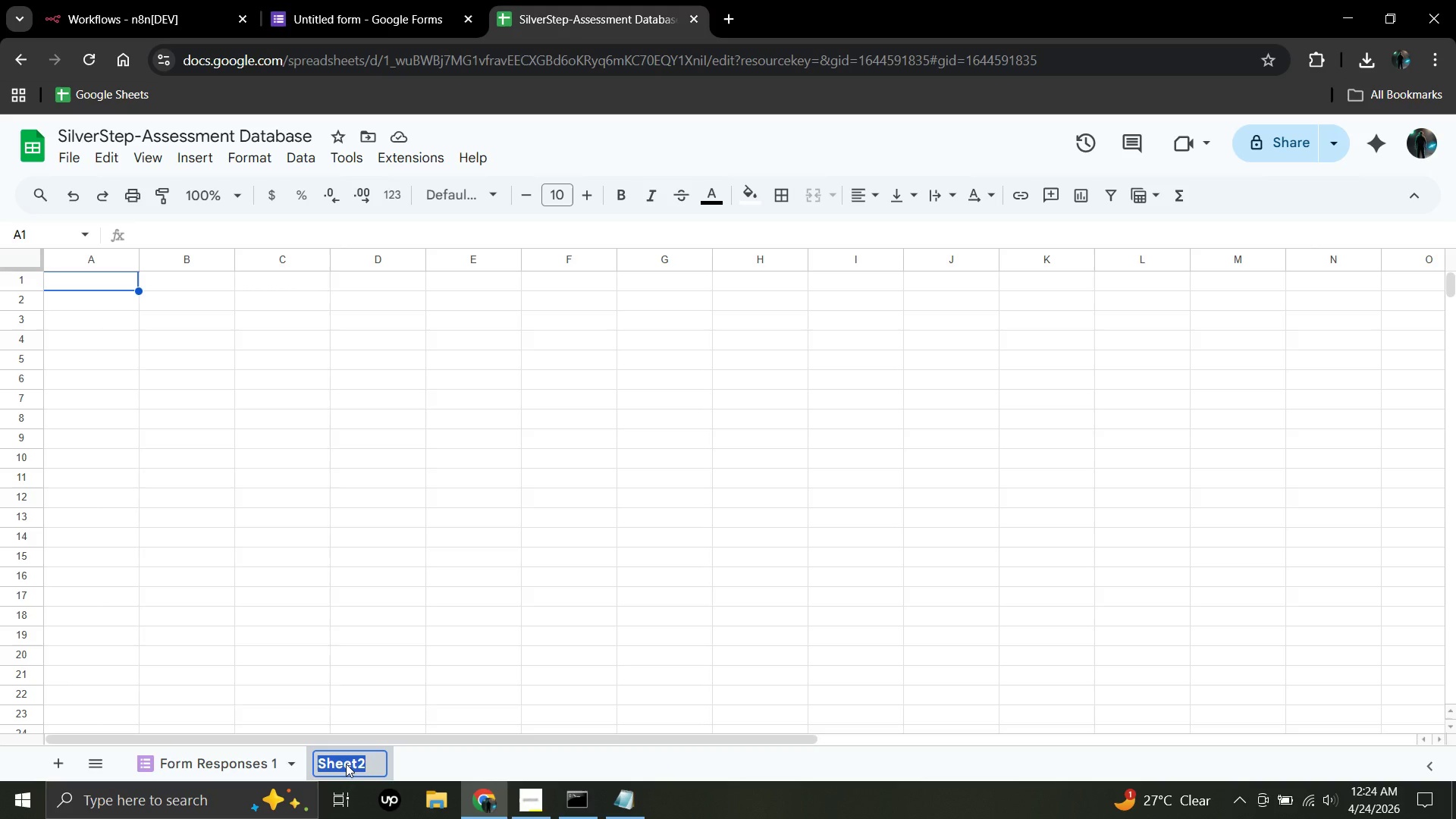 
wait(15.28)
 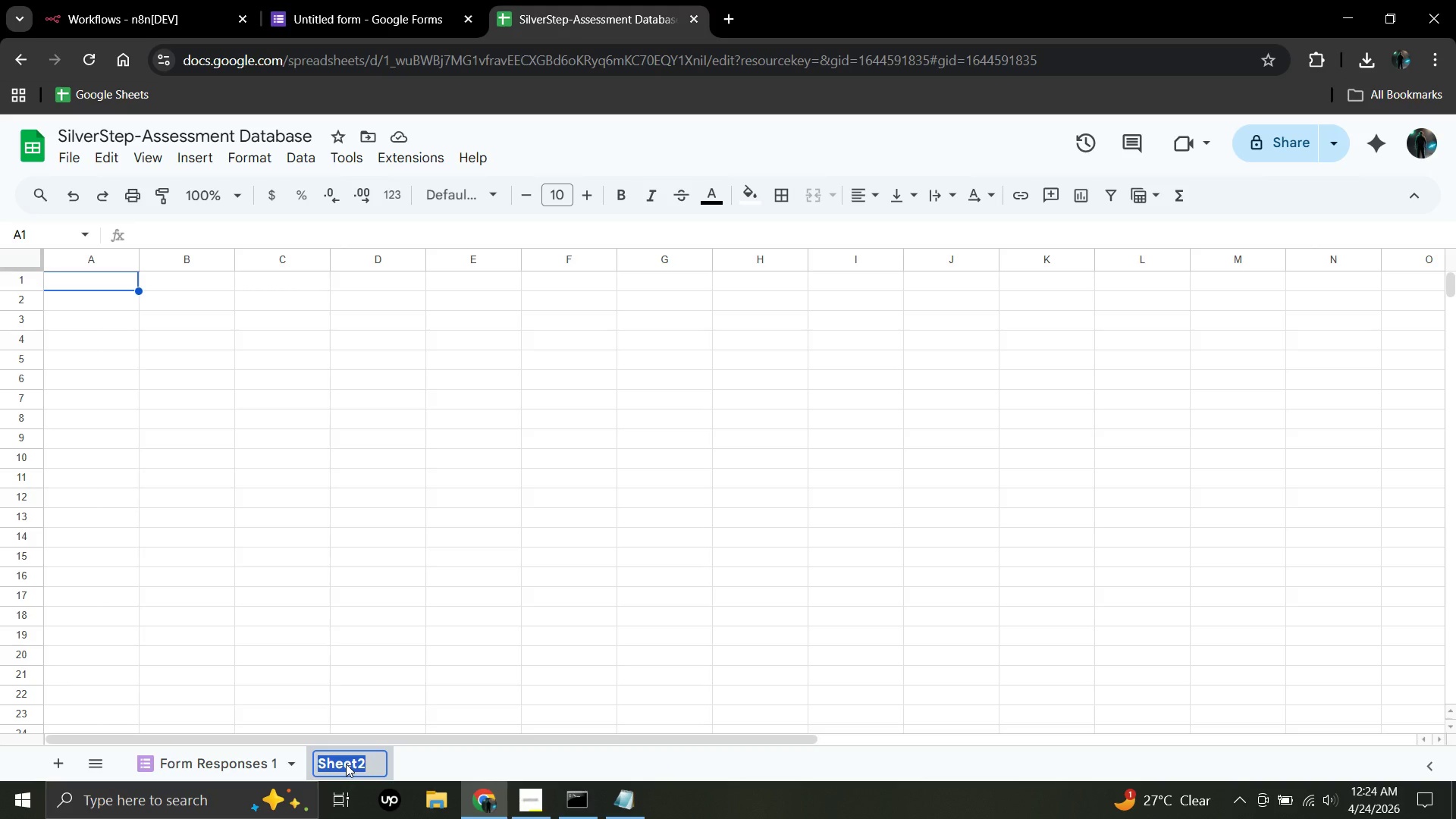 
type(Assessment )
 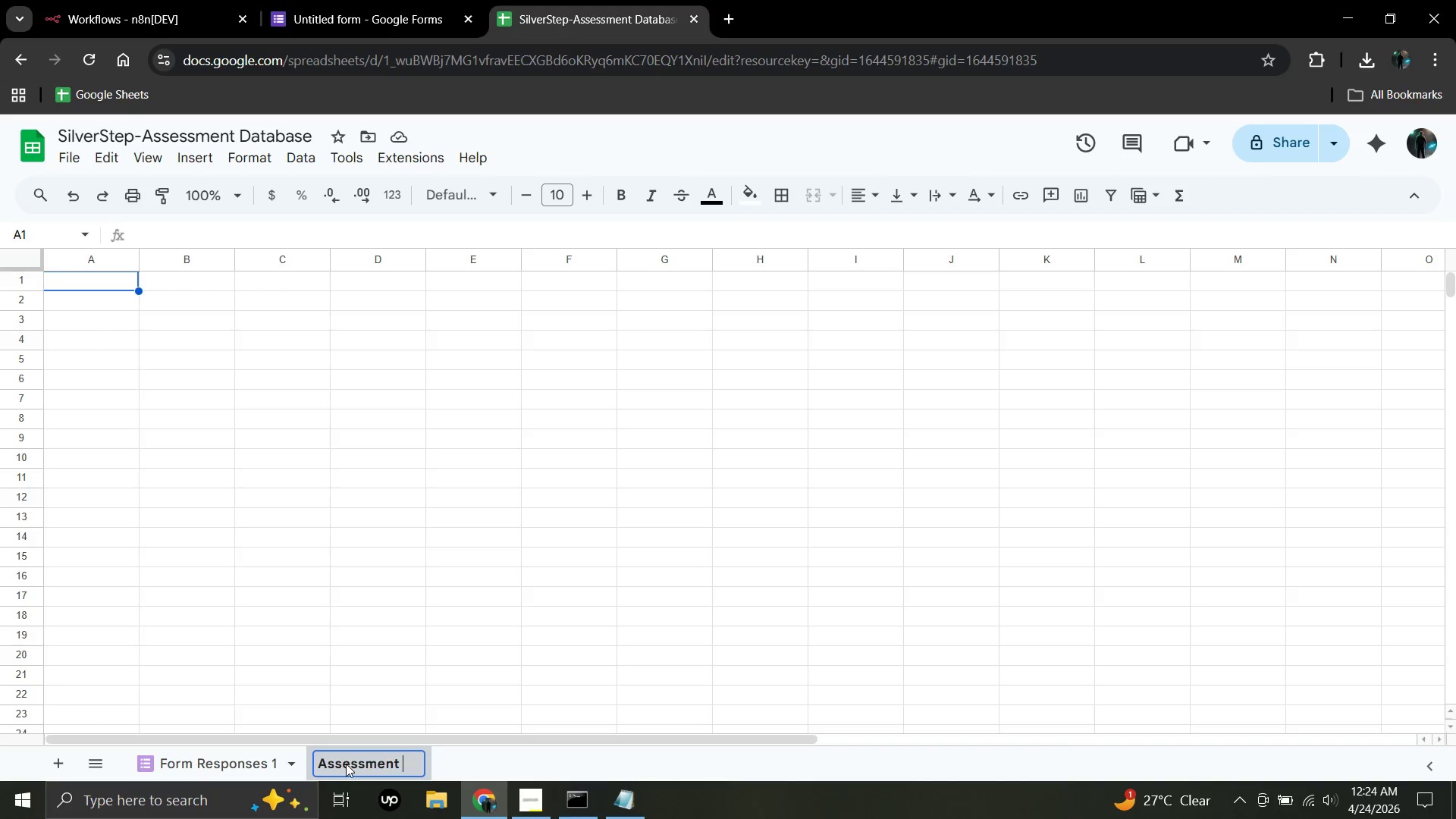 
wait(6.23)
 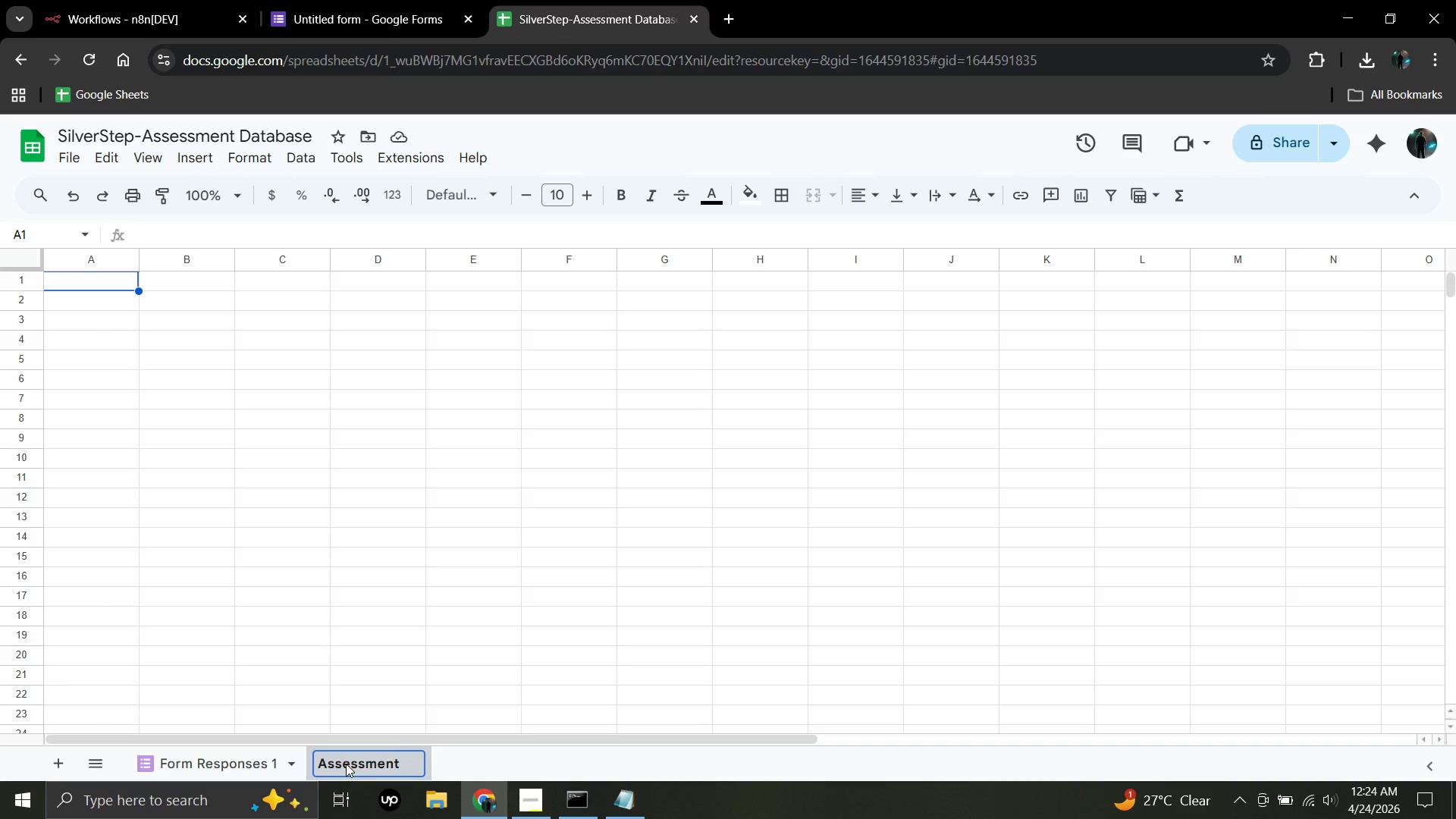 
type(Data)
 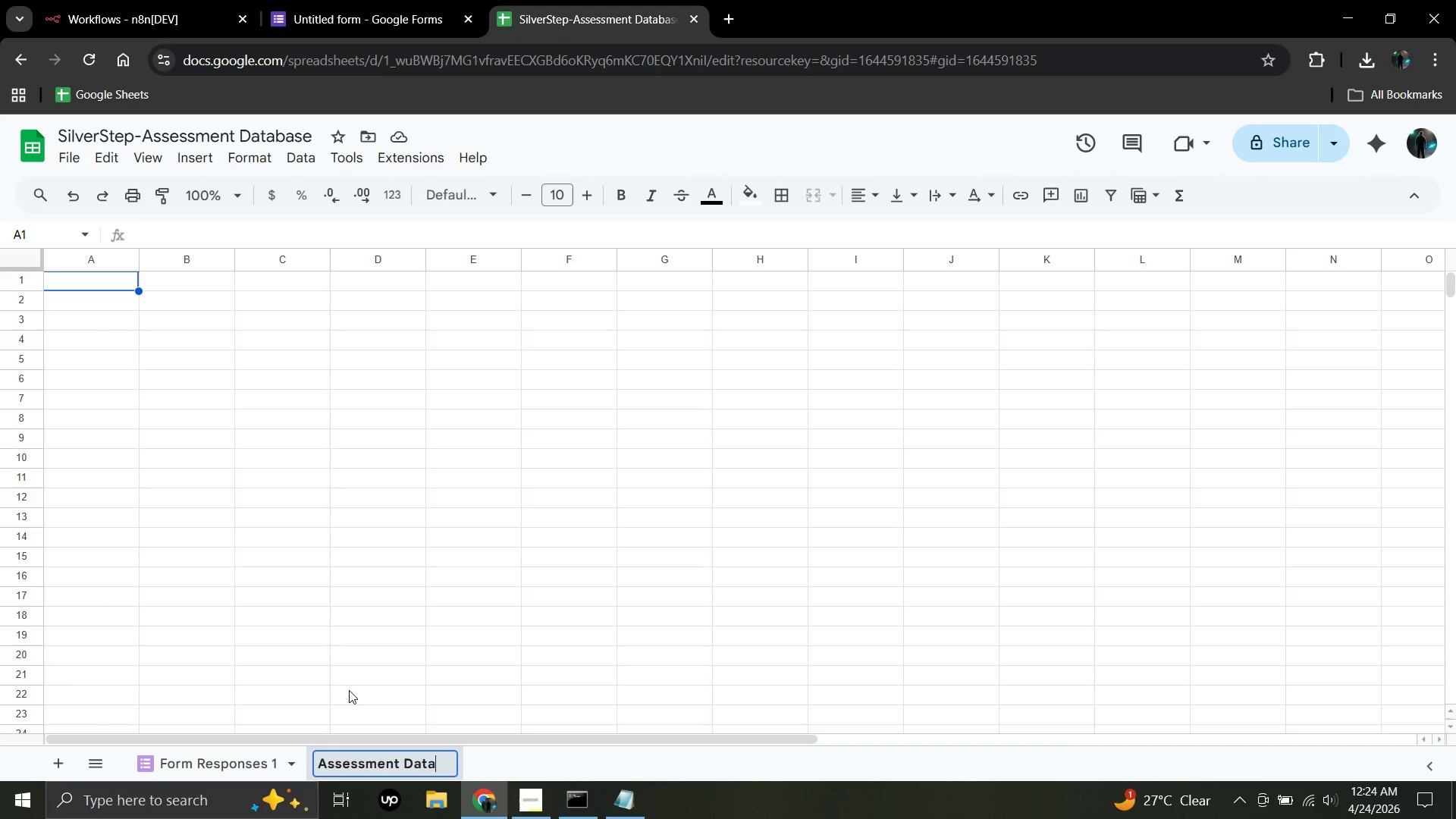 
wait(37.77)
 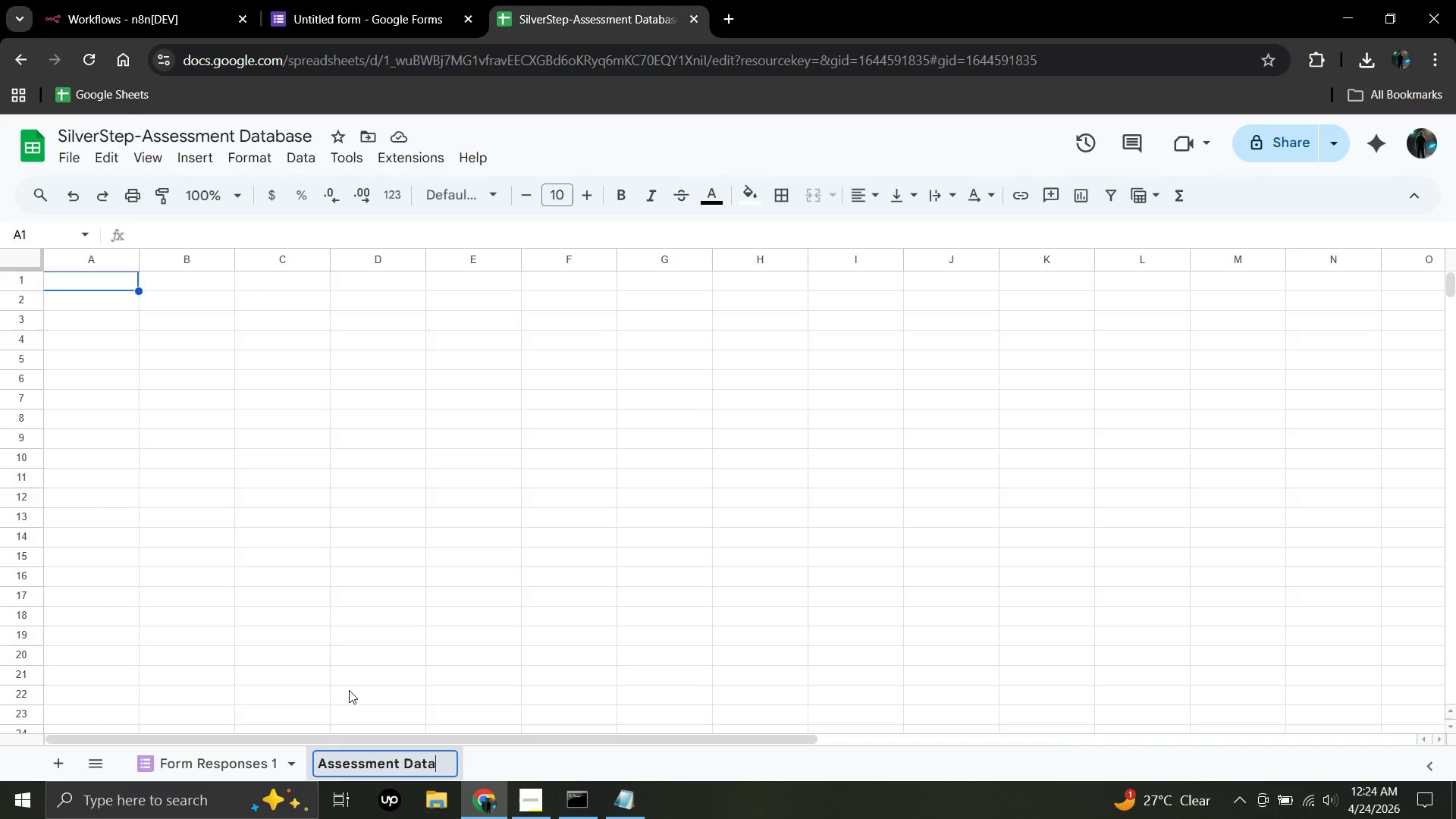 
left_click([55, 278])
 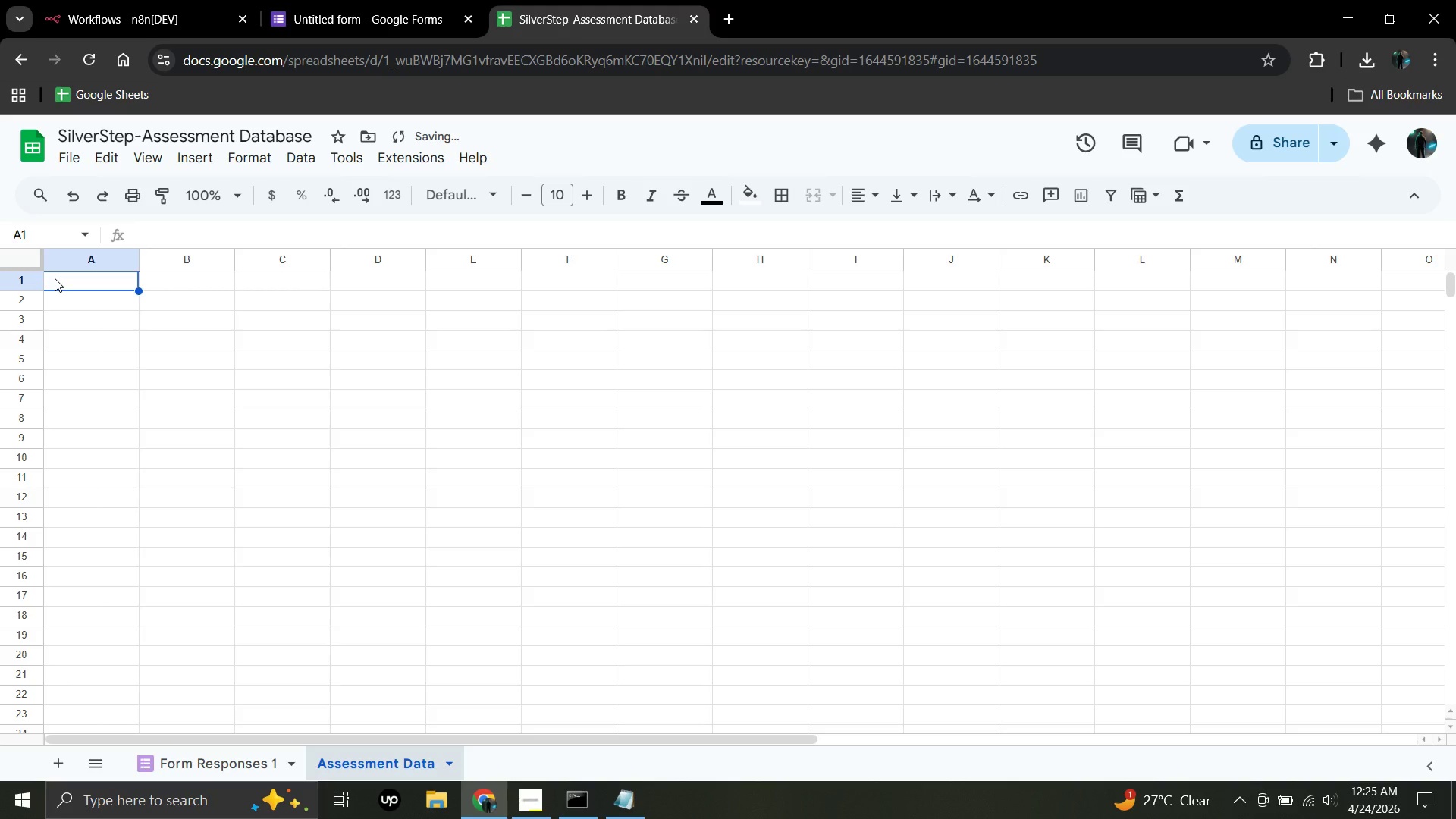 
type(t)
key(Backspace)
type(Technician Name)
 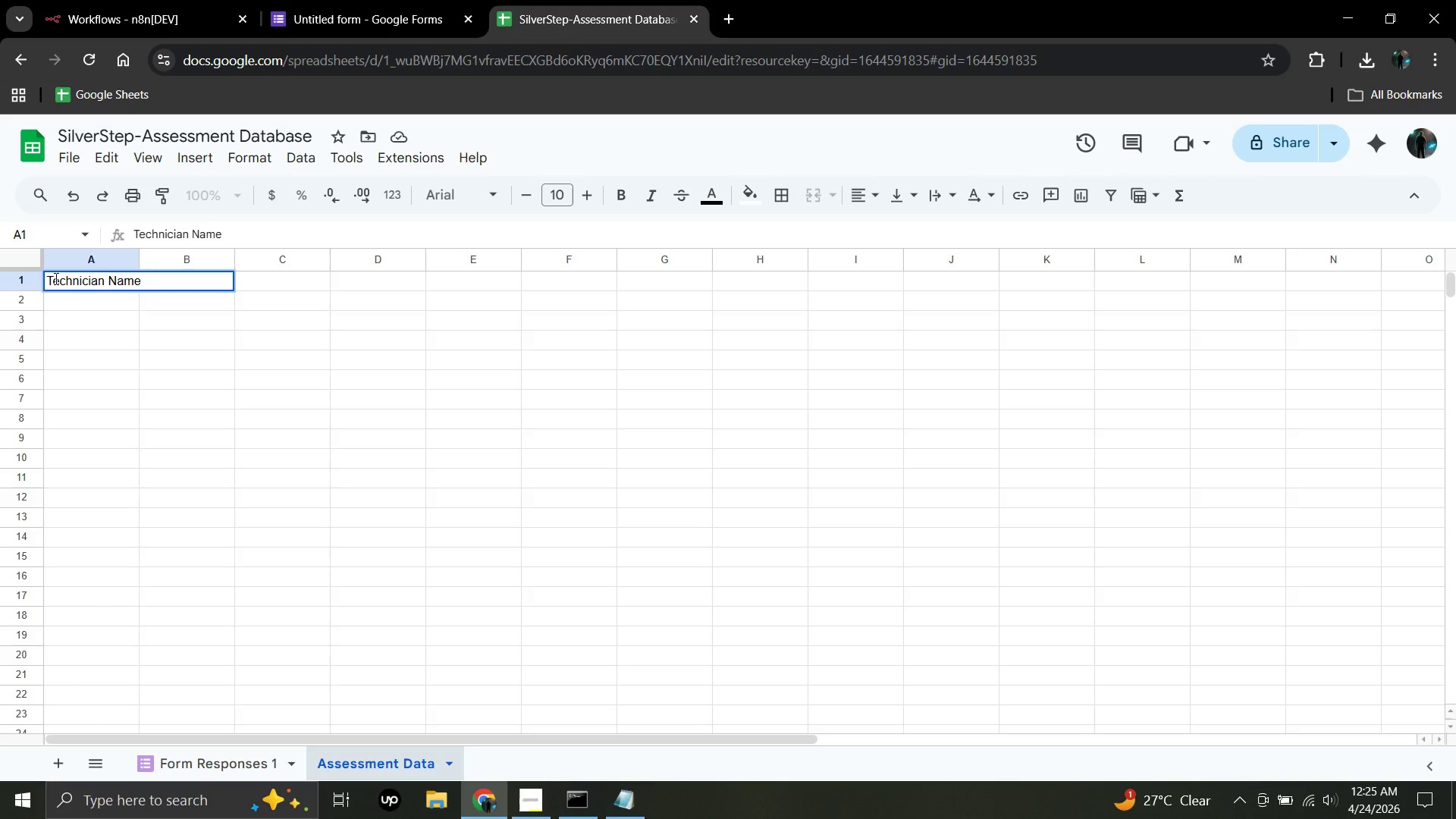 
key(Enter)
 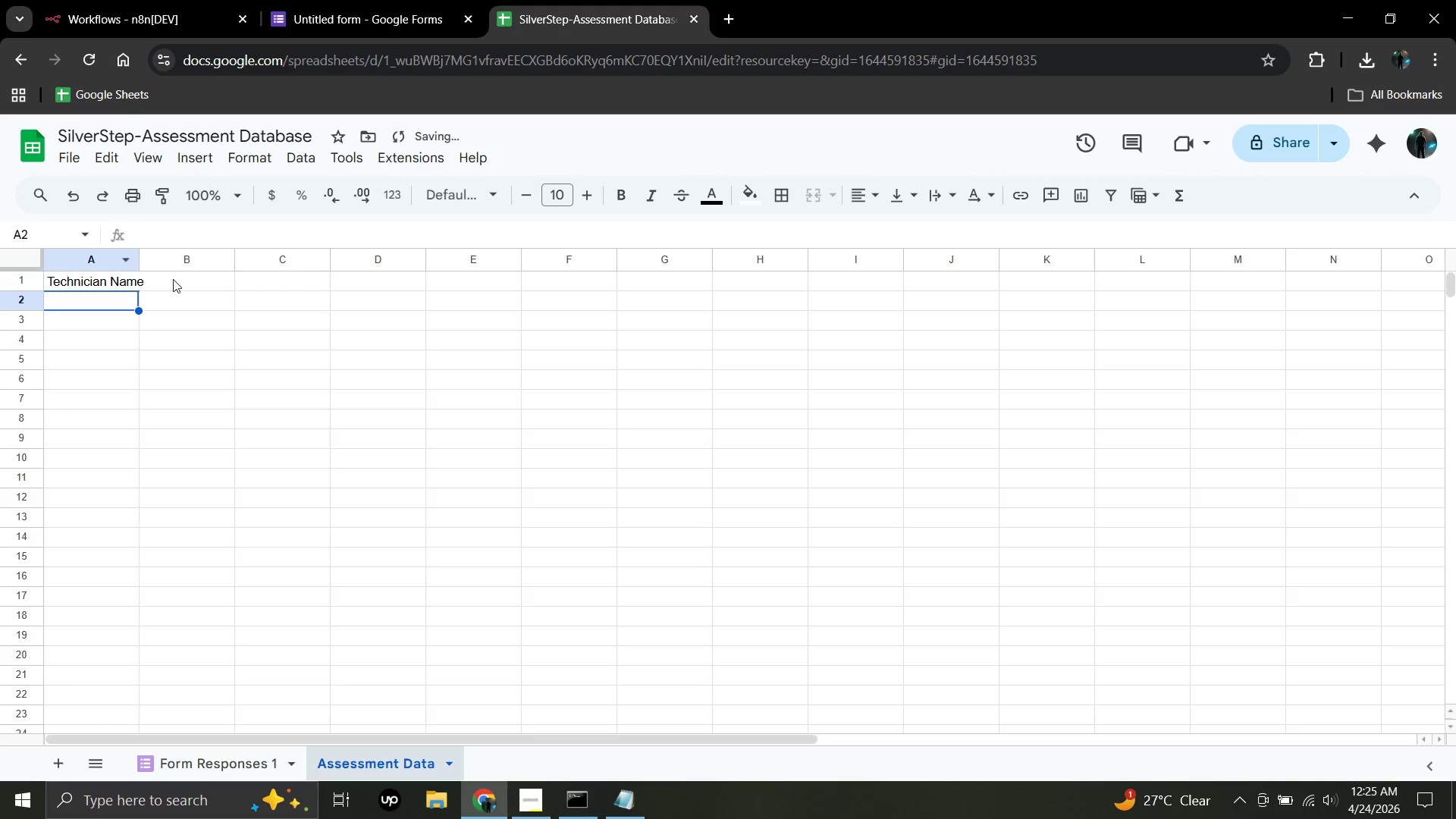 
left_click([177, 281])
 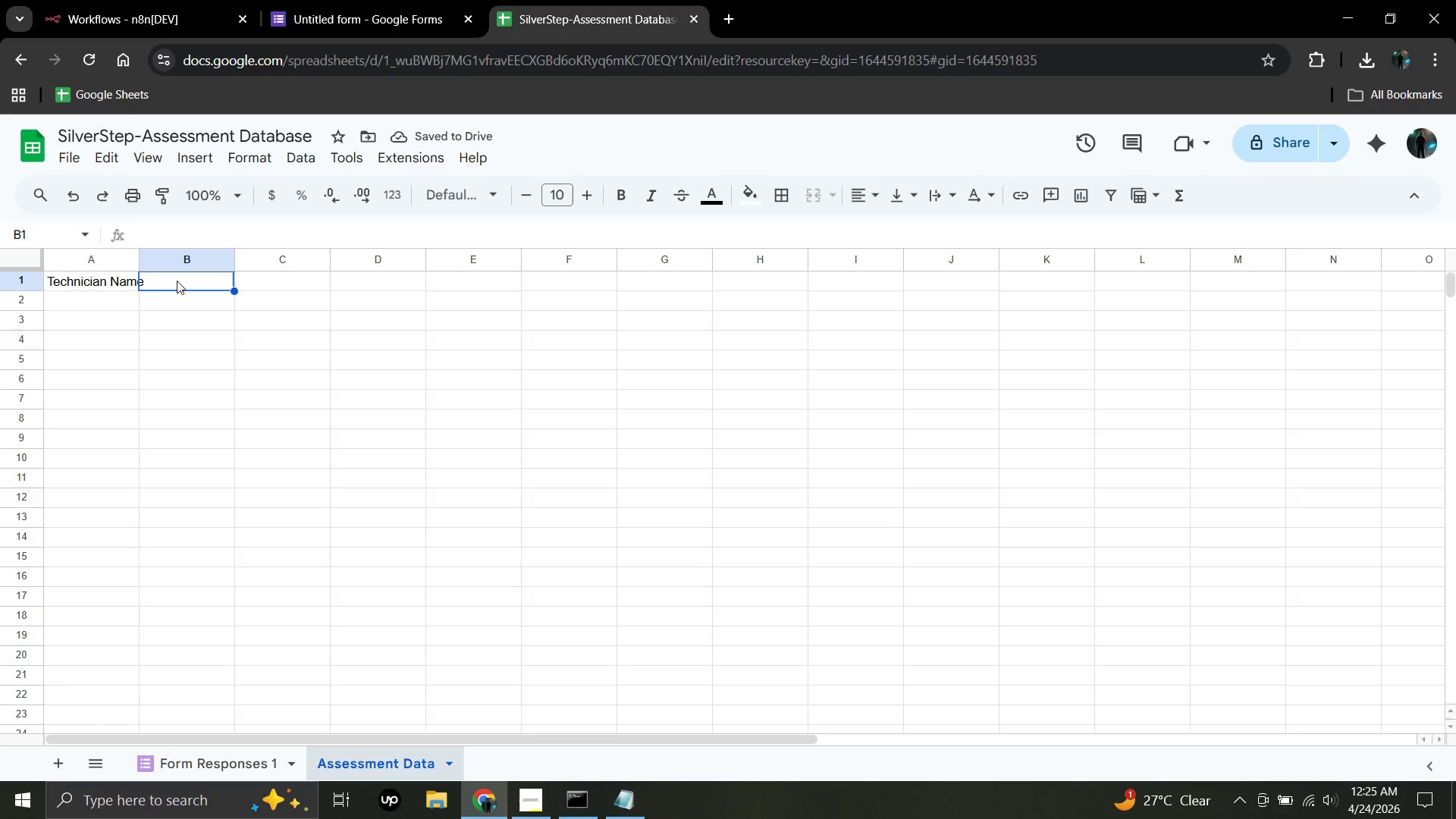 
key(Space)
 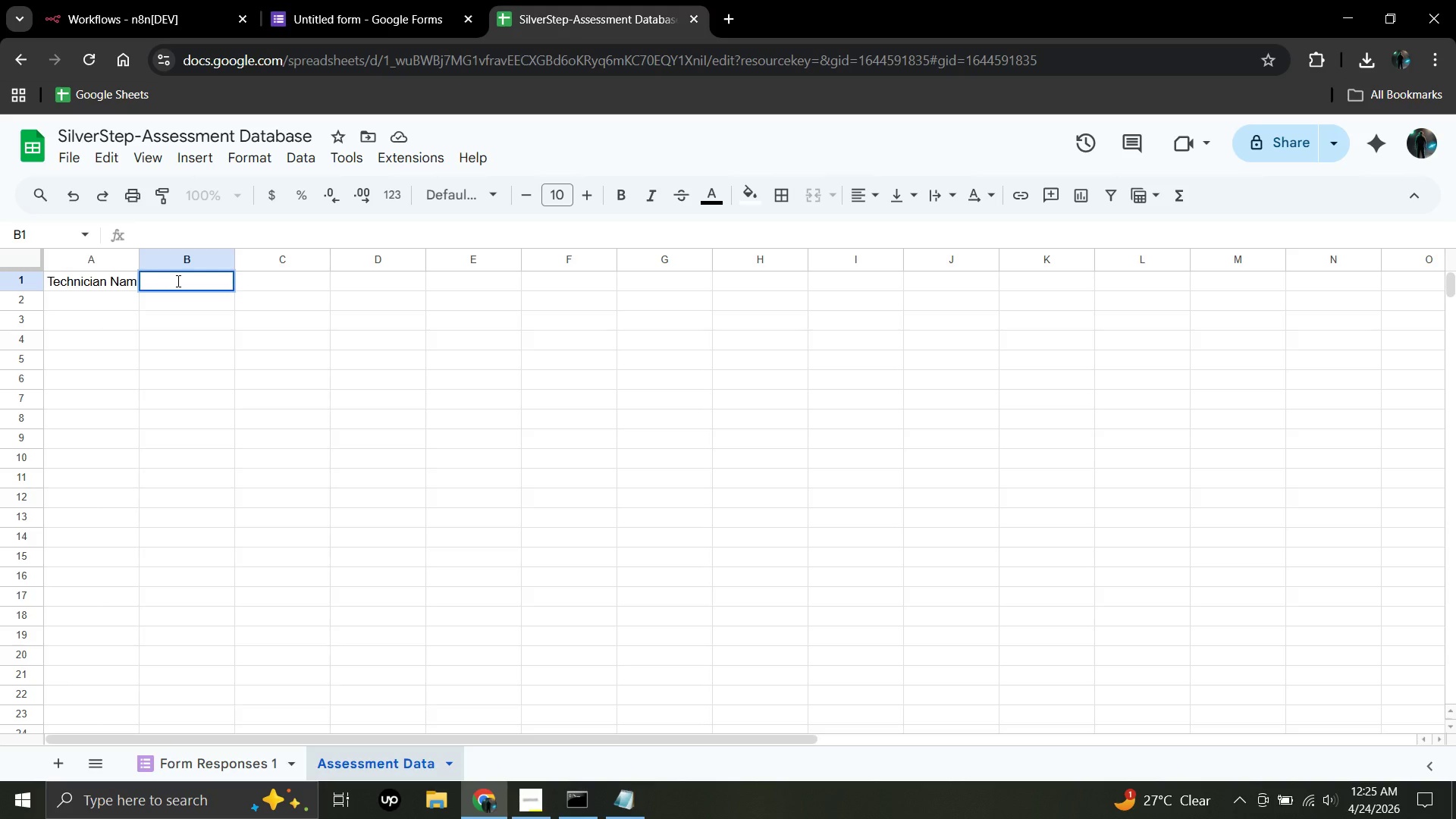 
type(Client Name)
 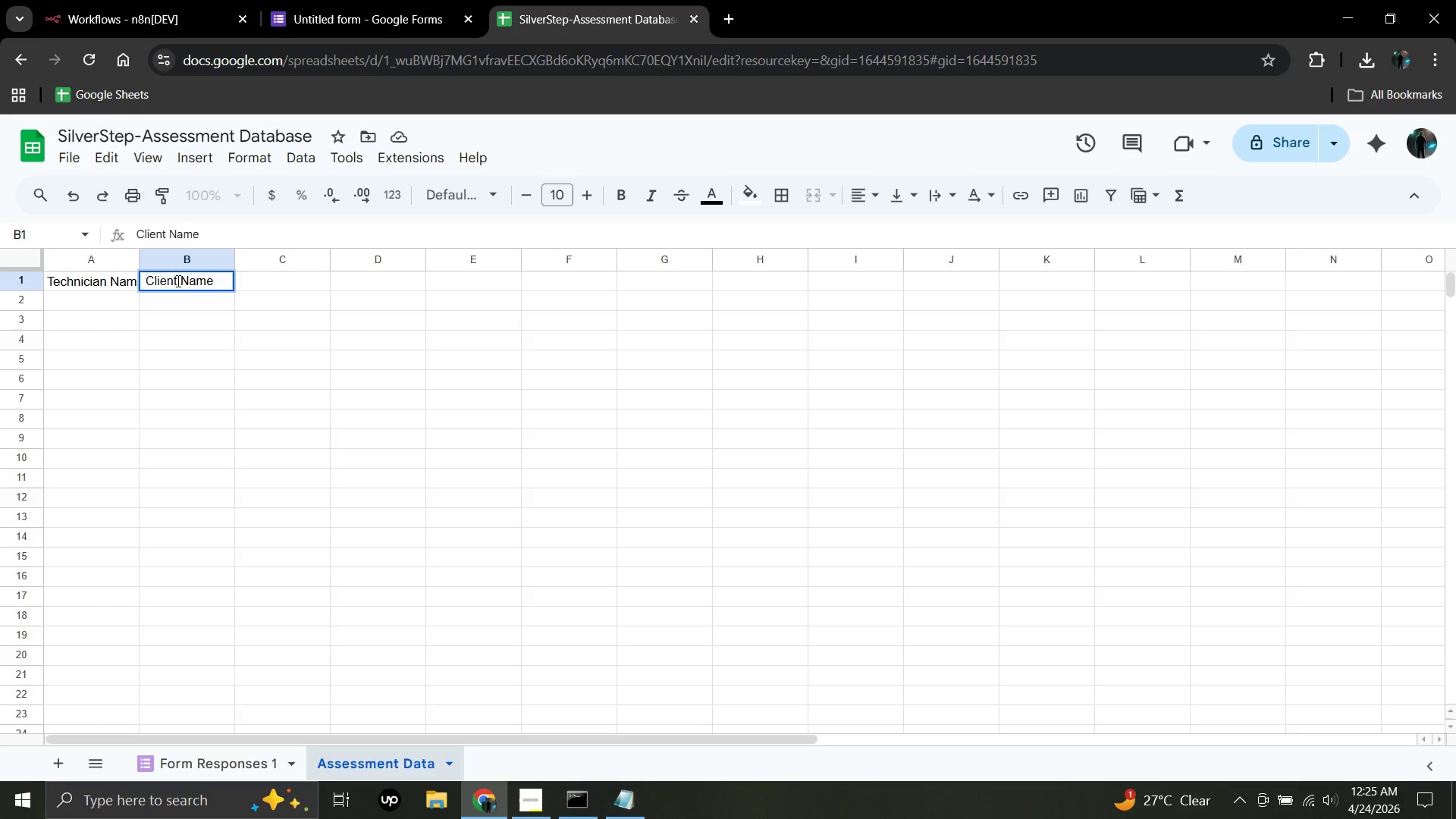 
left_click([256, 278])
 